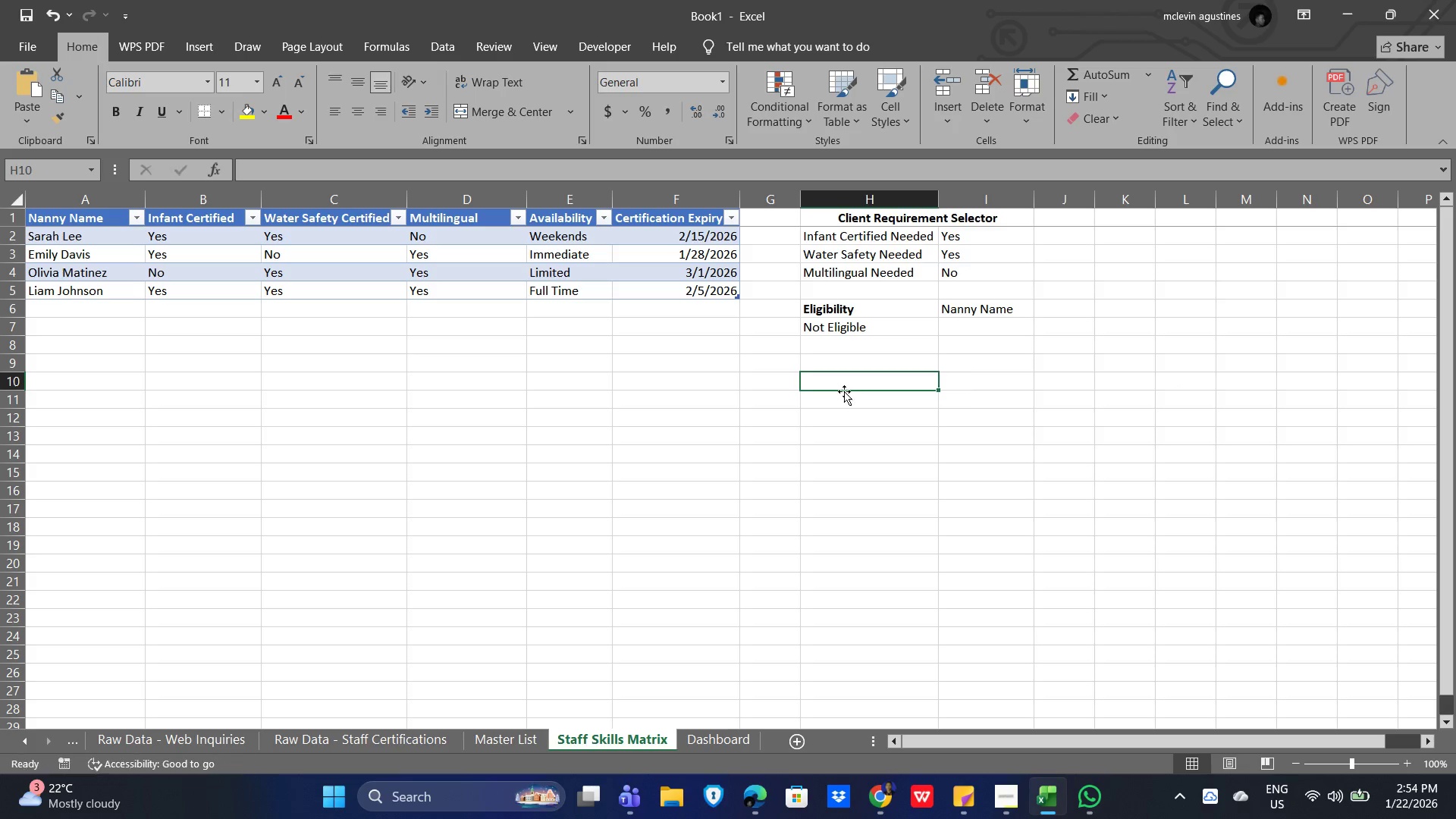 
triple_click([844, 391])
 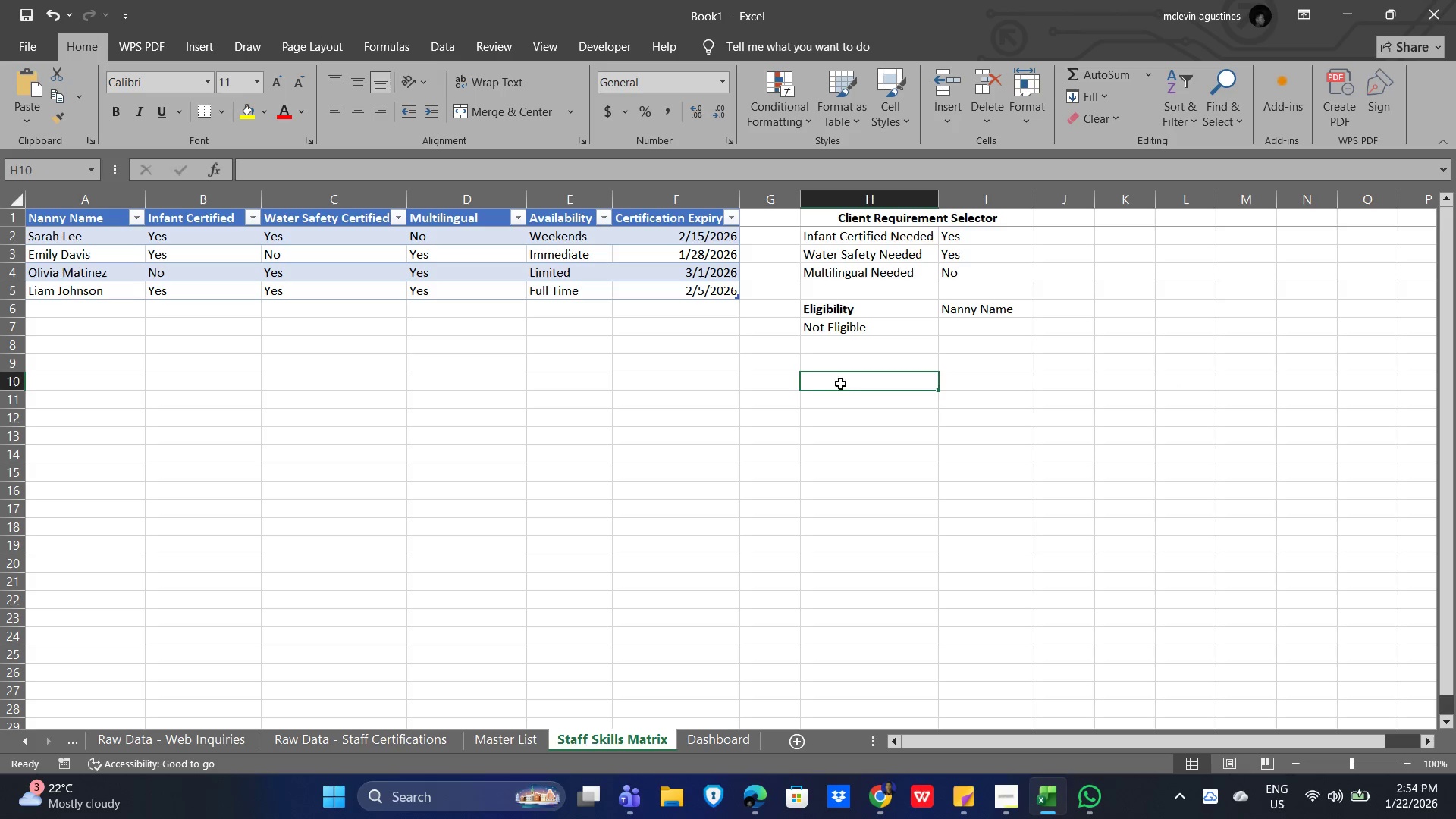 
triple_click([836, 378])
 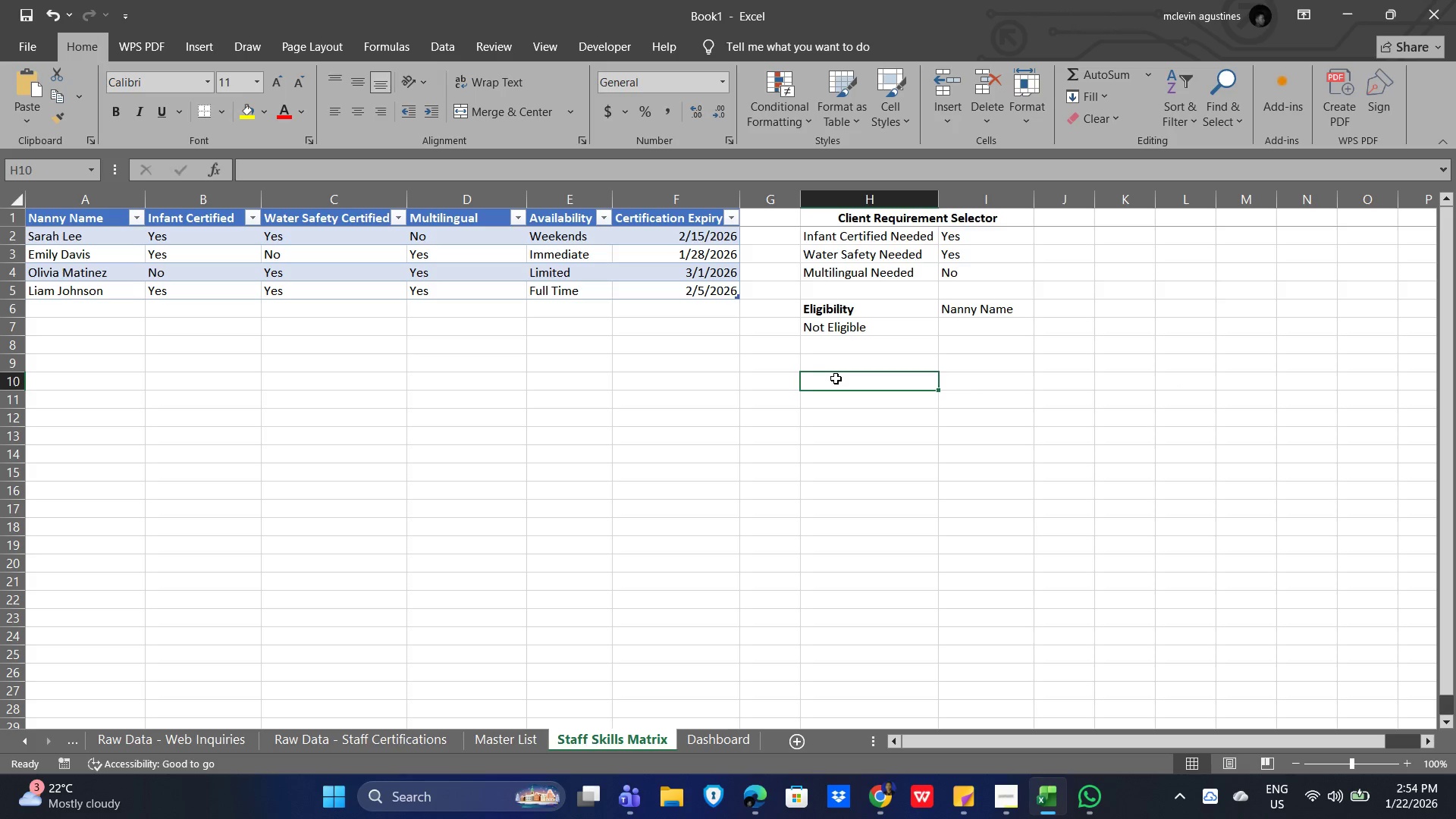 
triple_click([836, 378])
 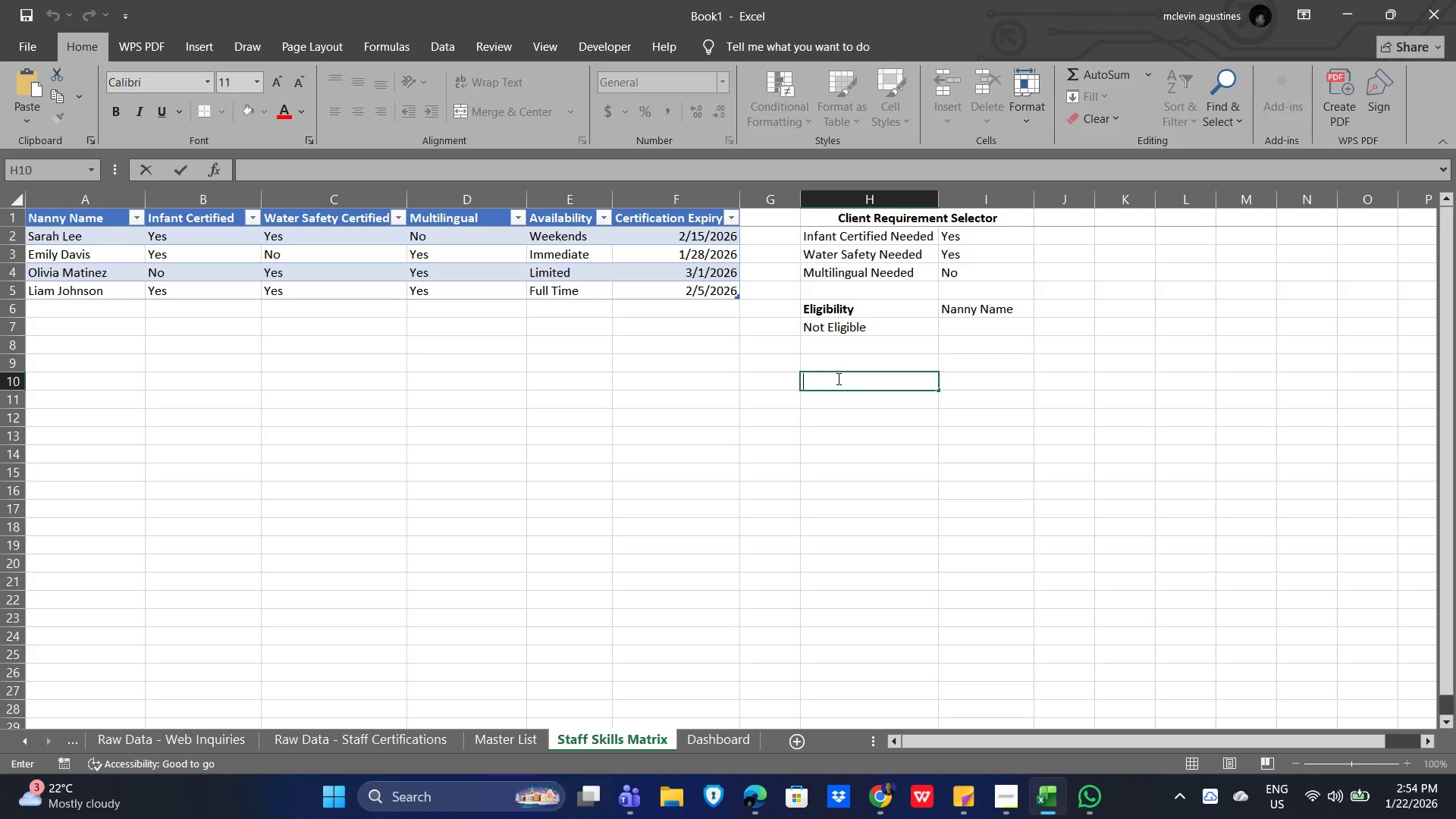 
key(Control+V)
 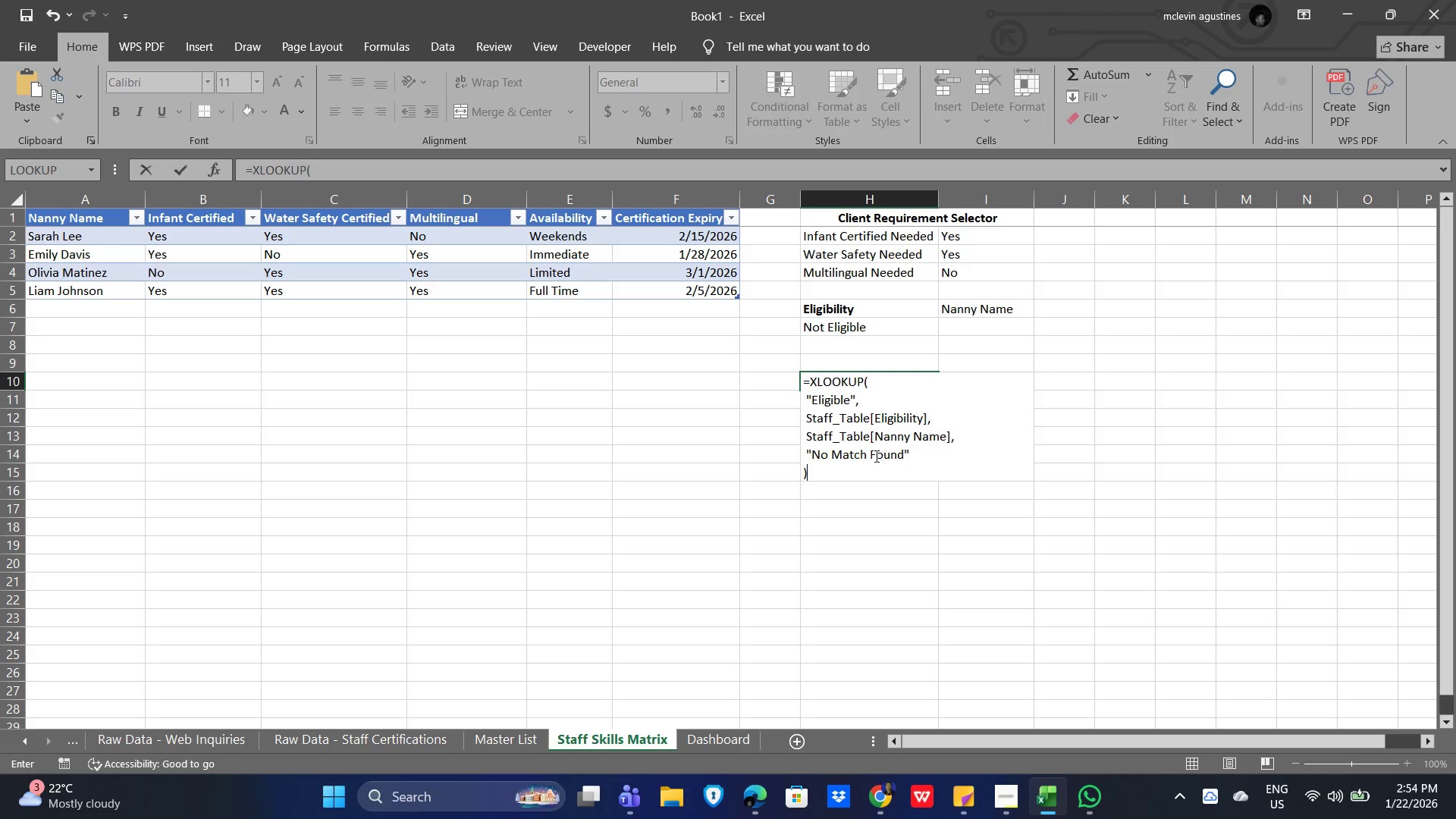 
left_click([889, 422])
 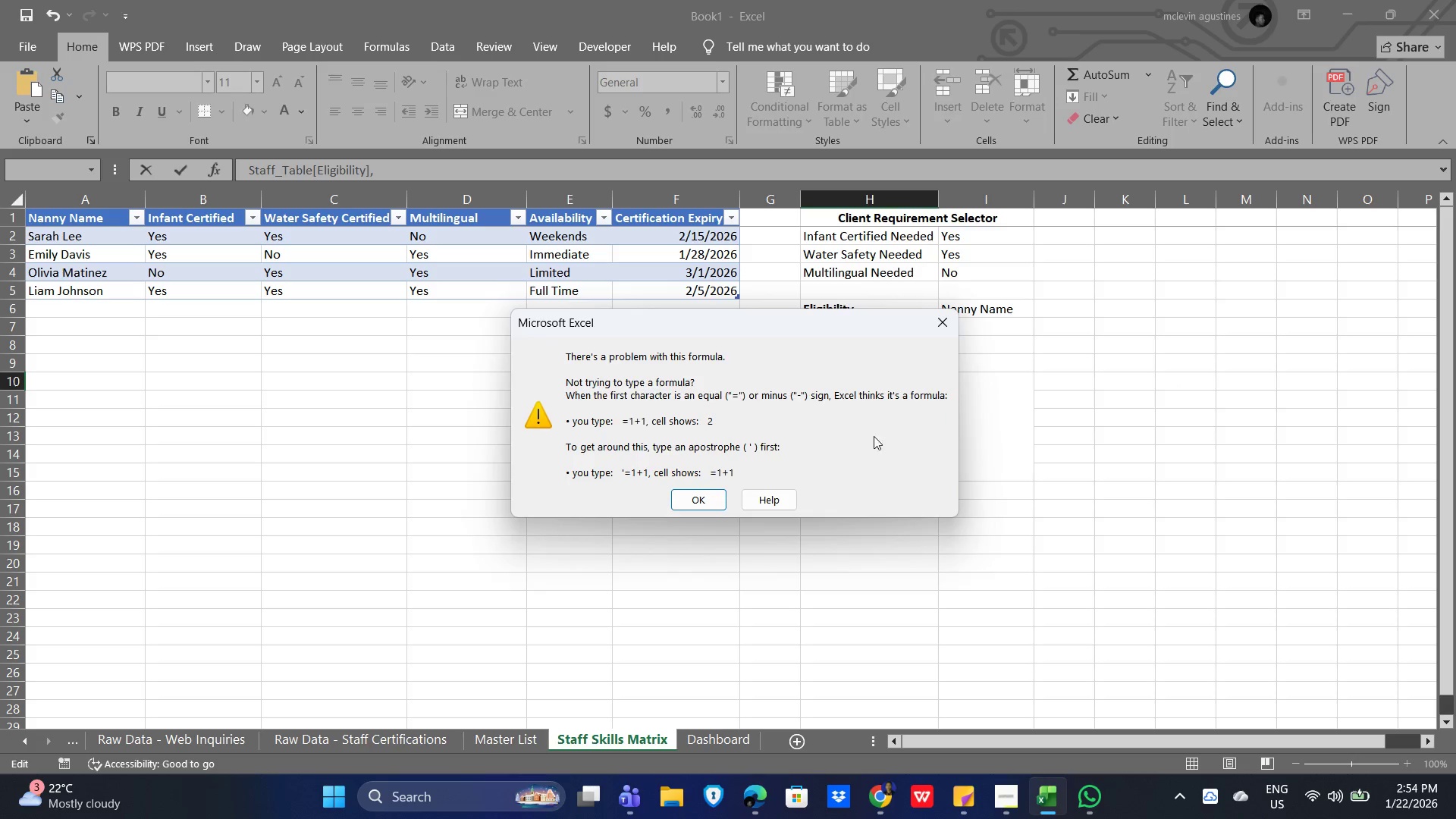 
left_click([692, 496])
 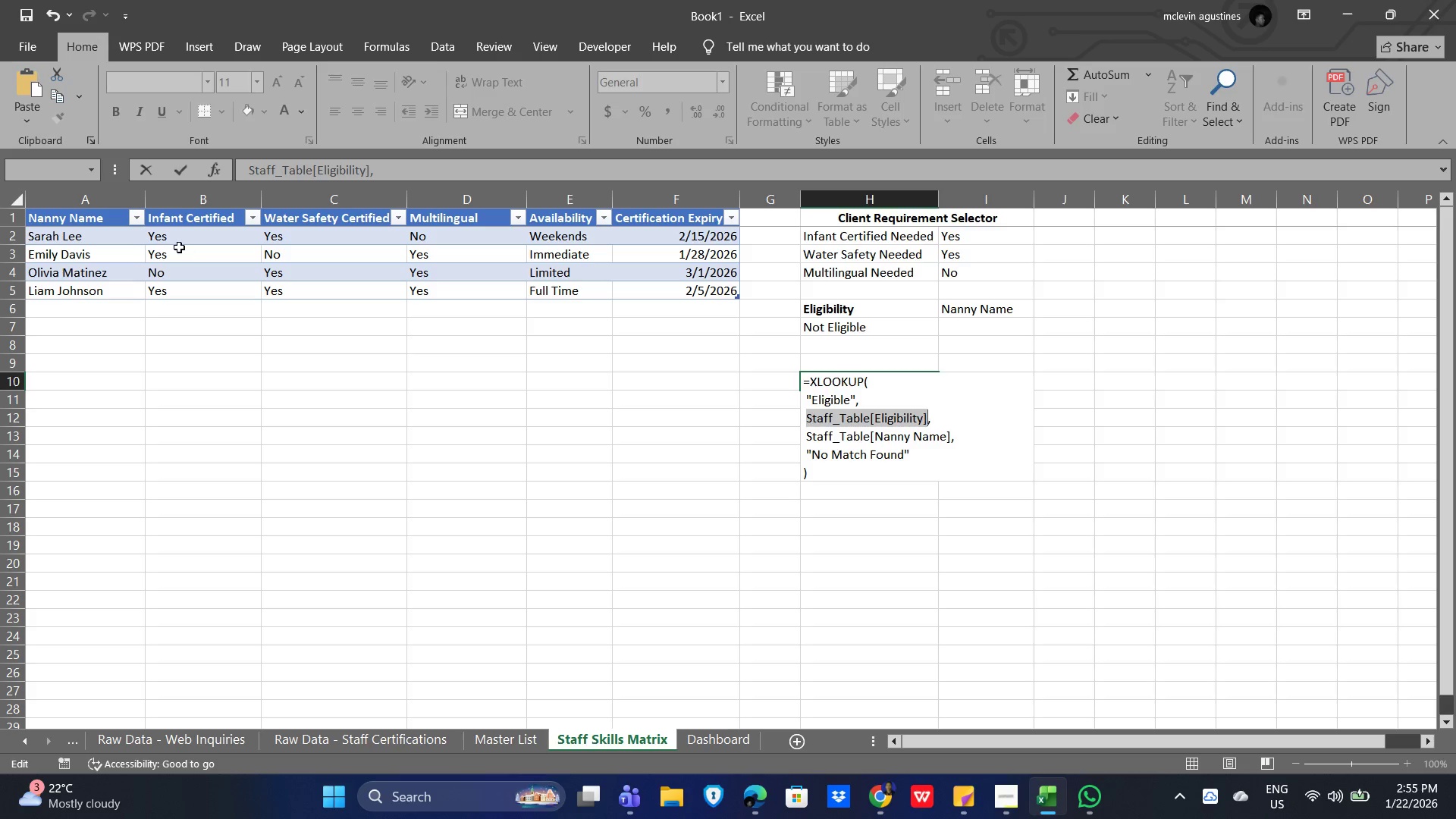 
wait(26.73)
 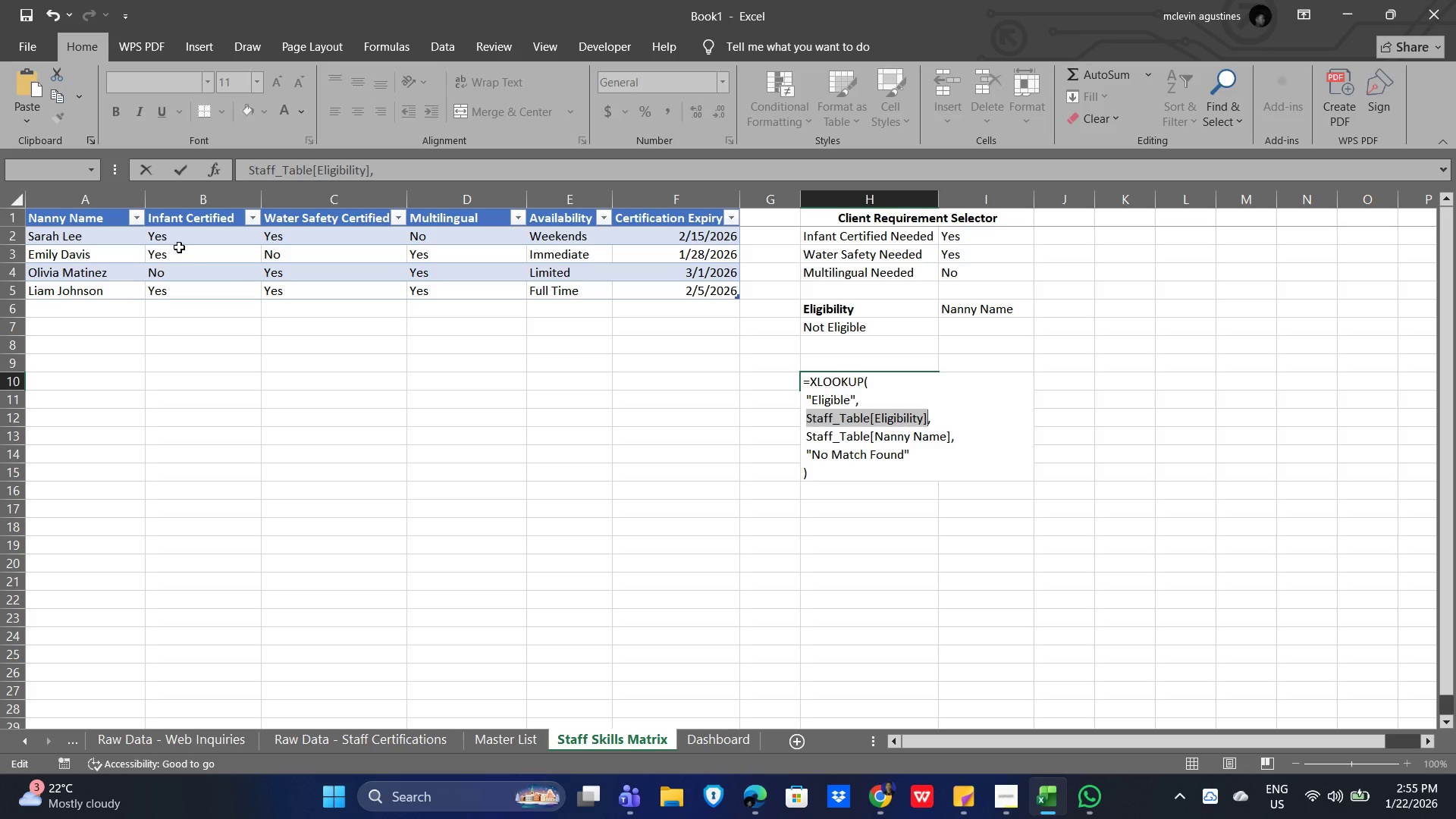 
left_click([850, 330])
 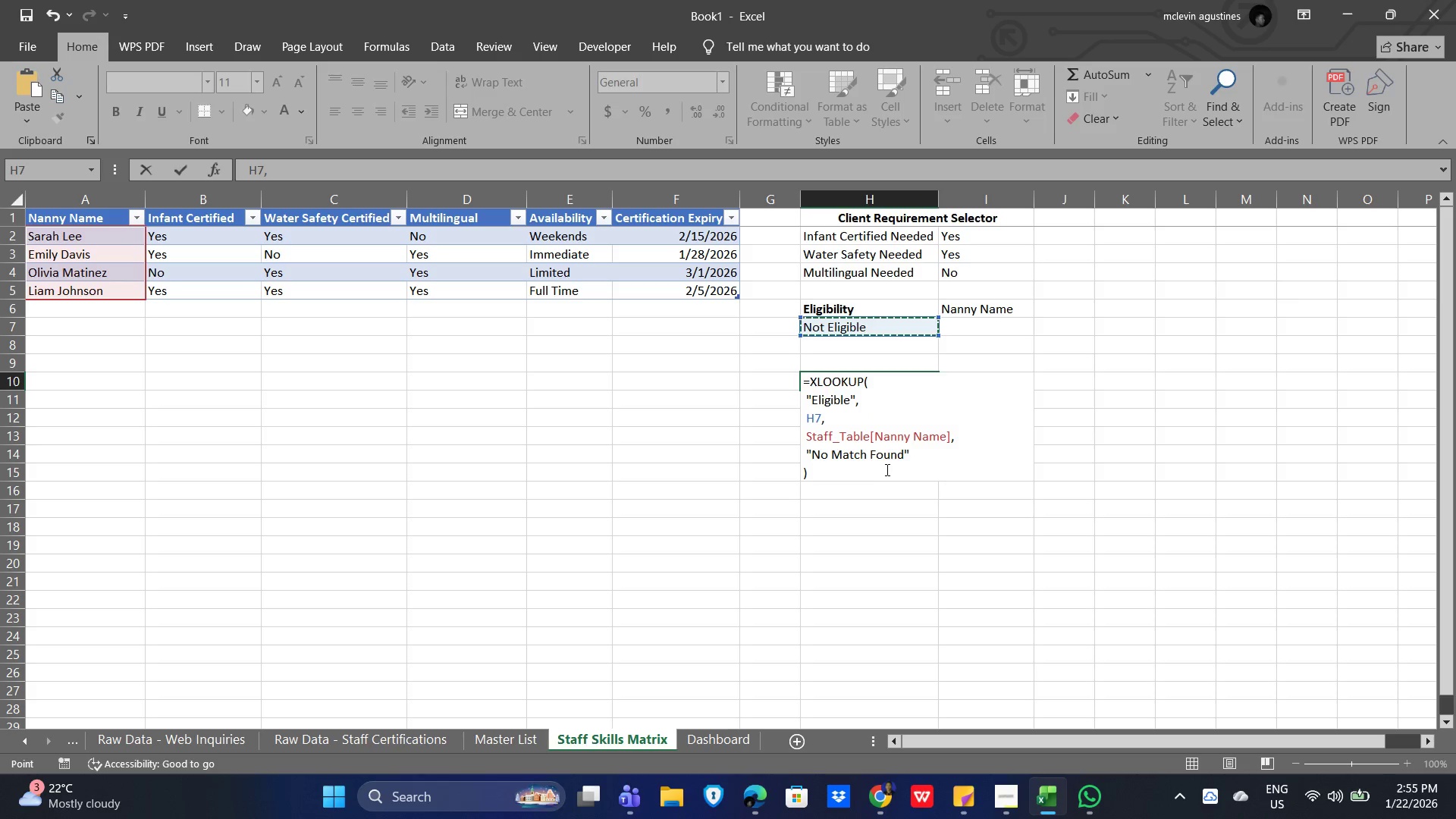 
wait(6.53)
 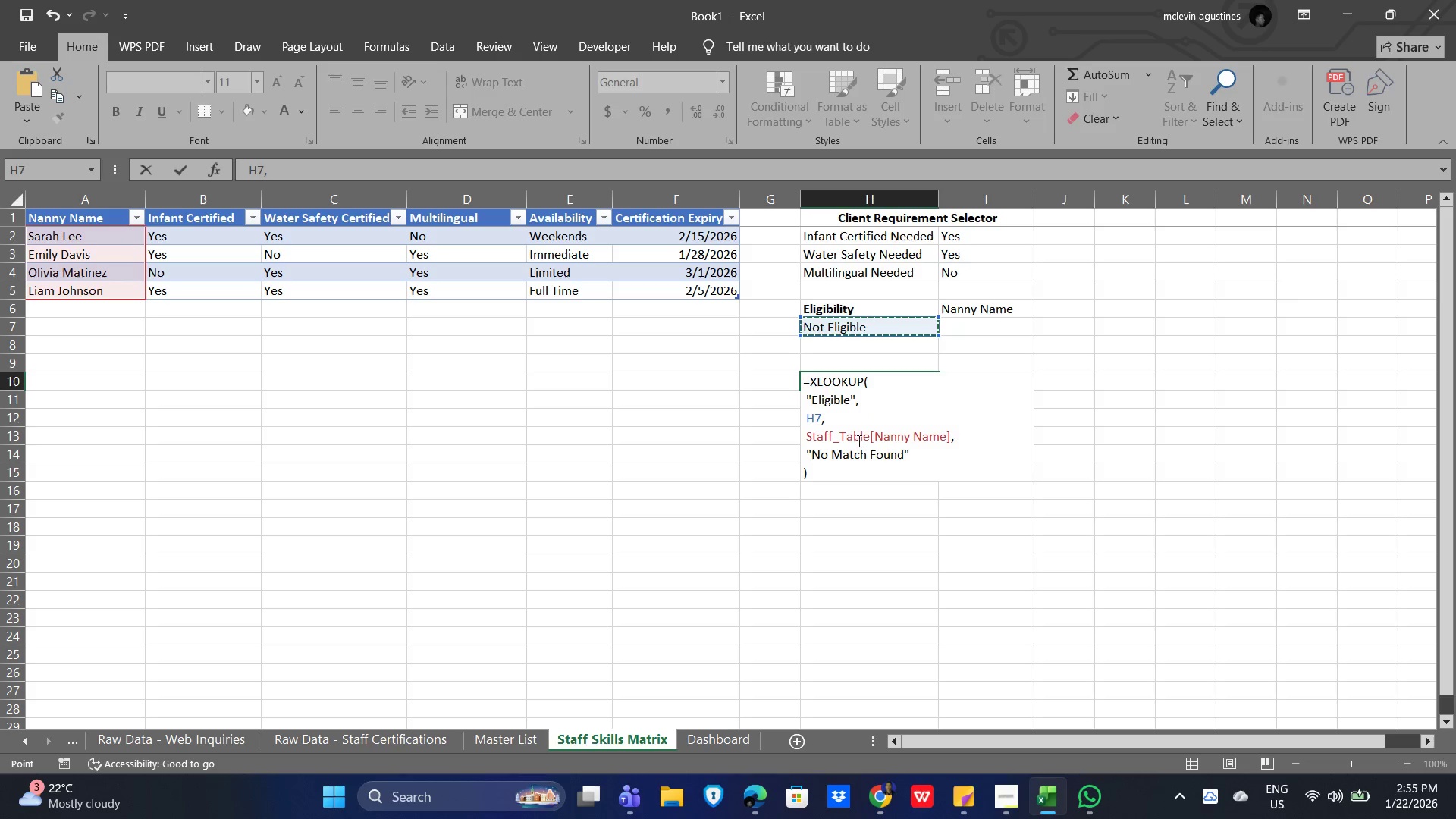 
key(NumpadEnter)
 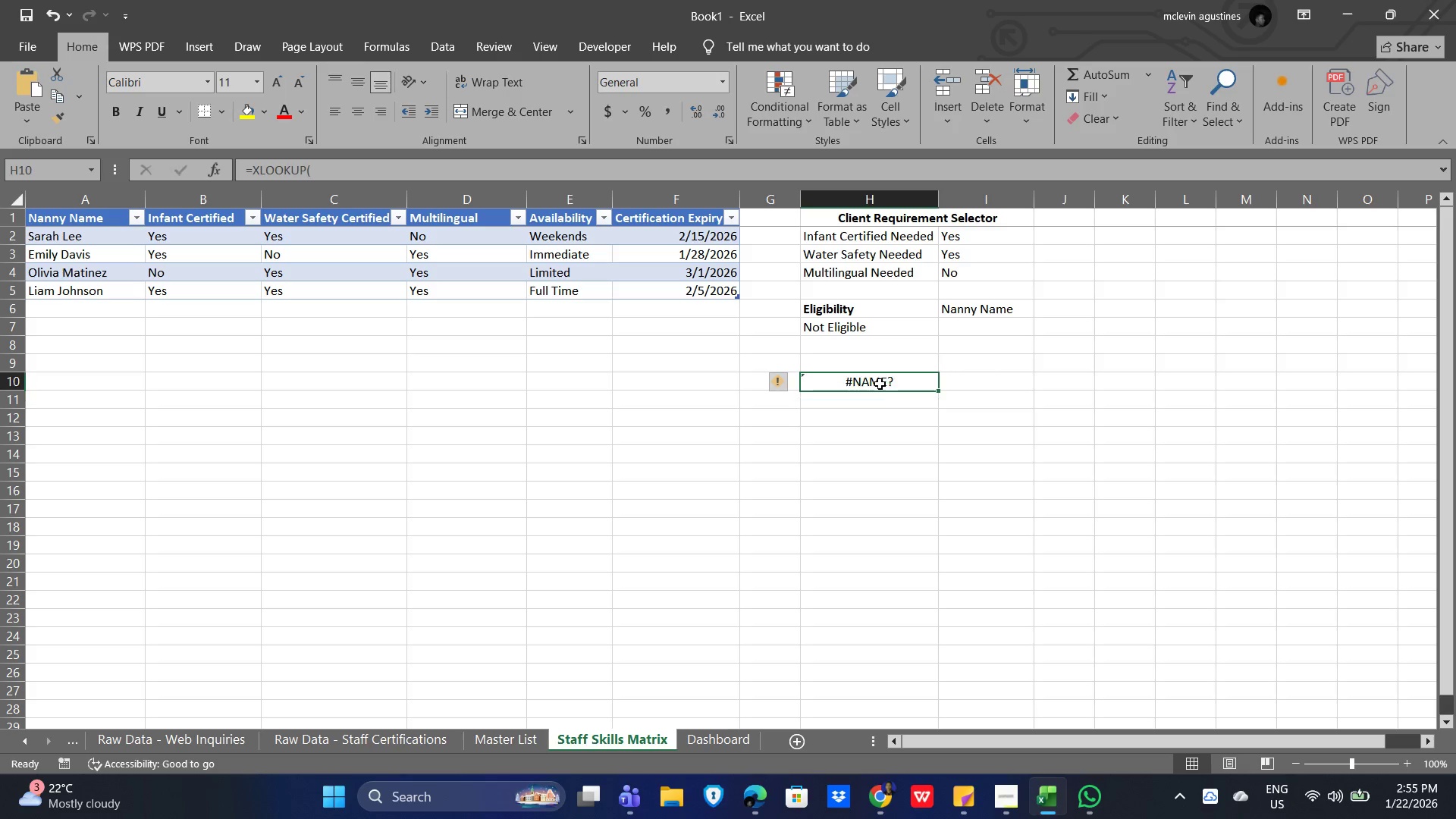 
double_click([893, 381])
 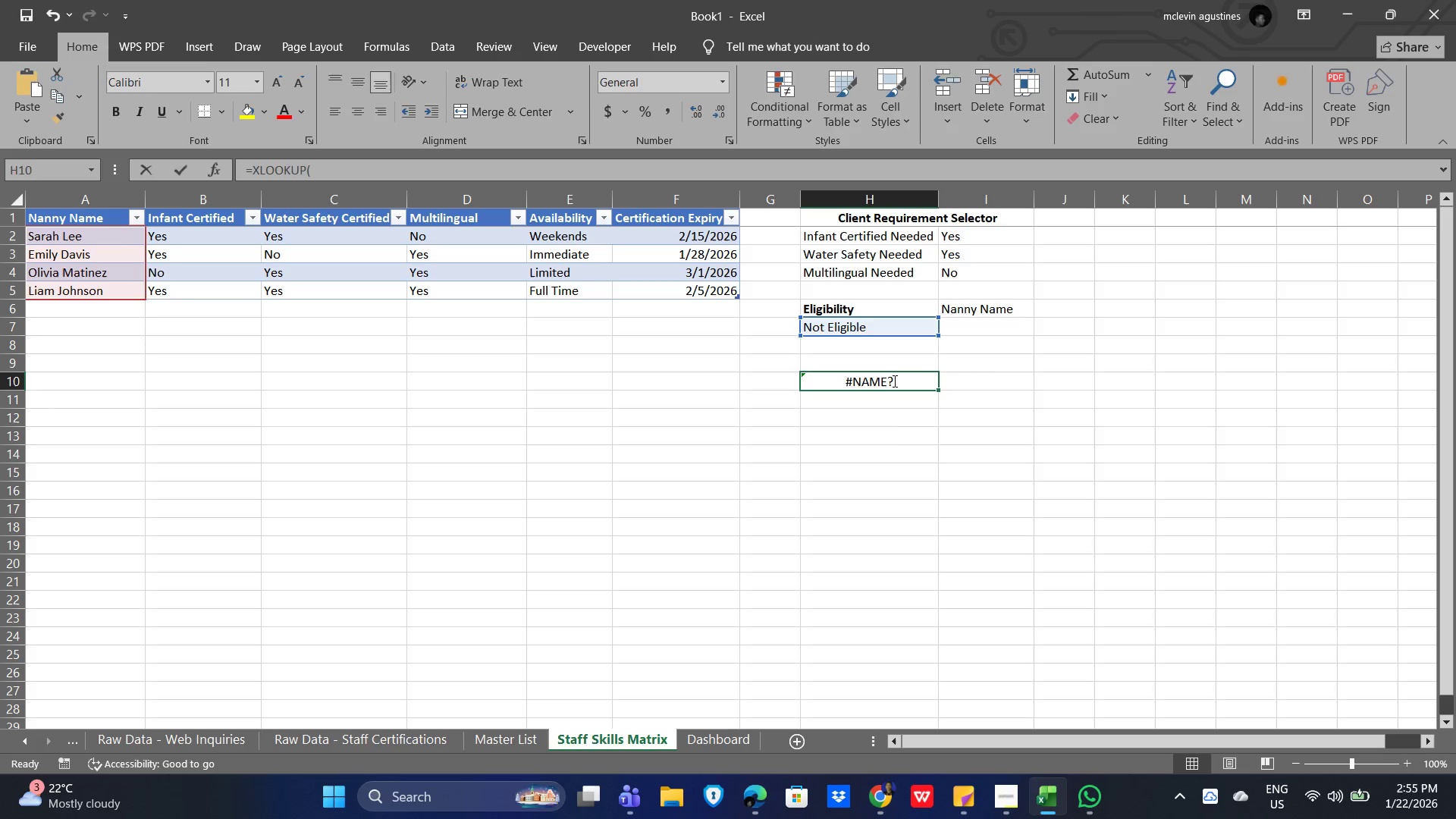 
triple_click([893, 381])
 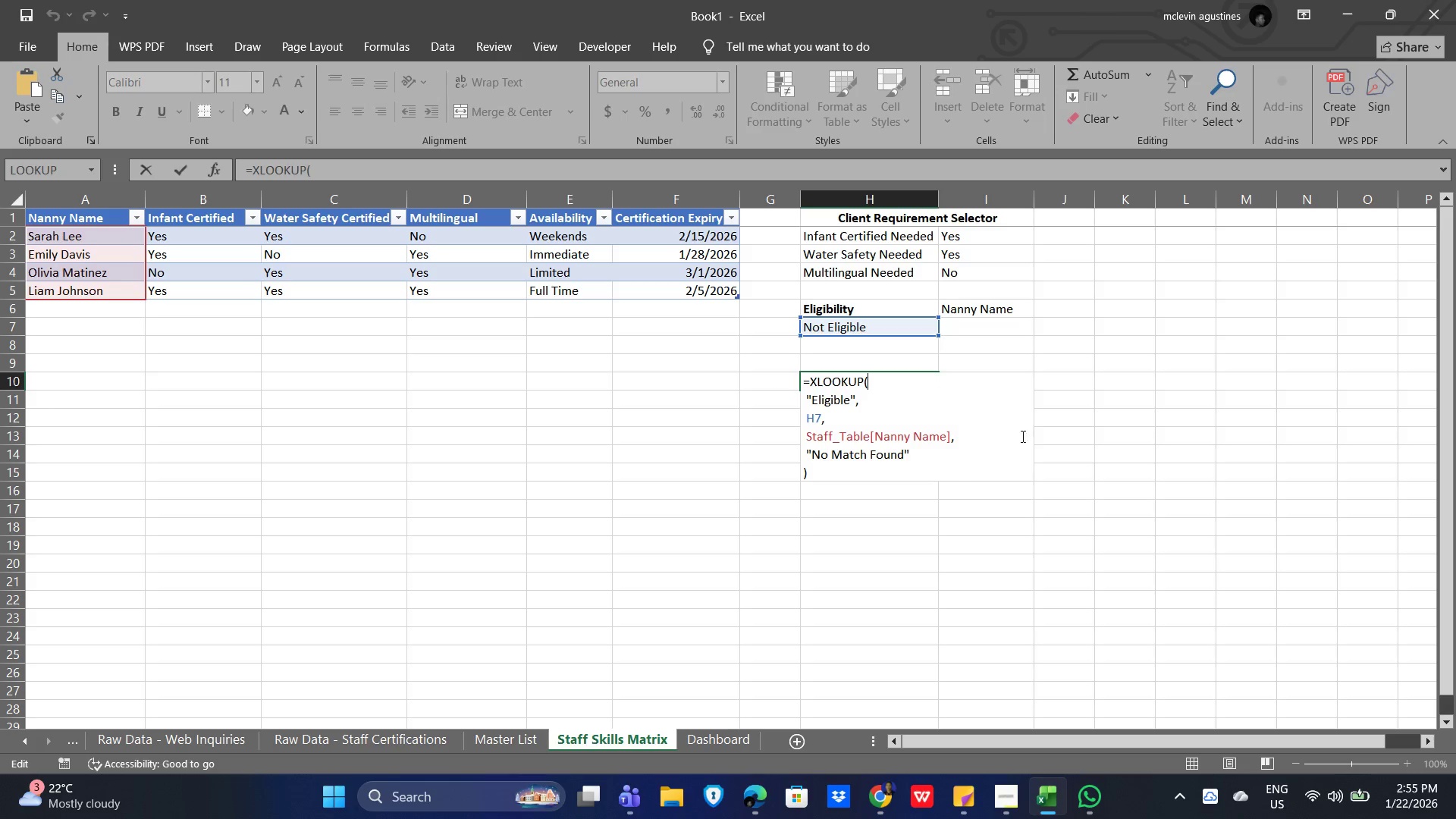 
key(NumpadEnter)
 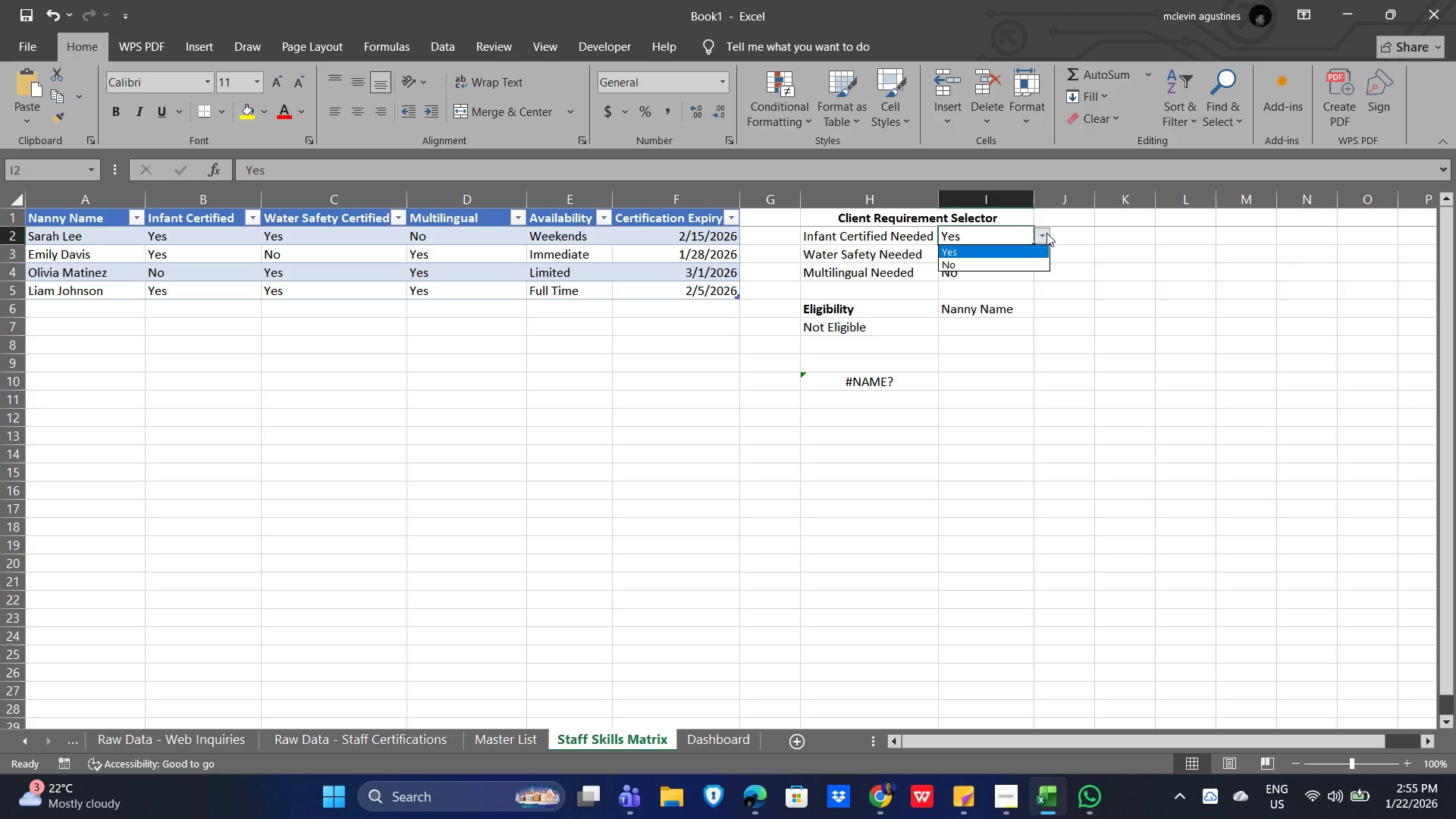 
left_click([1016, 265])
 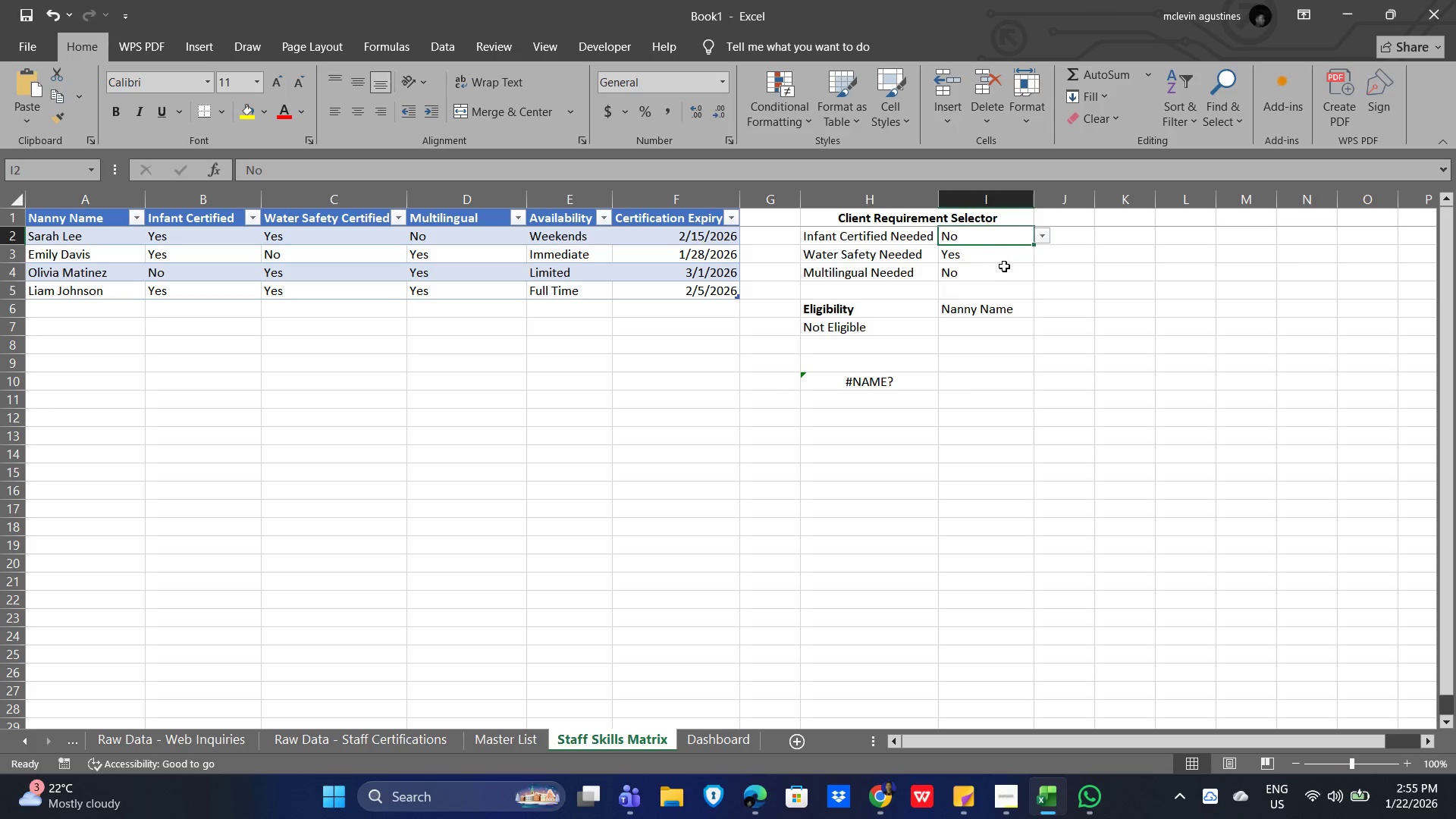 
left_click([1004, 259])
 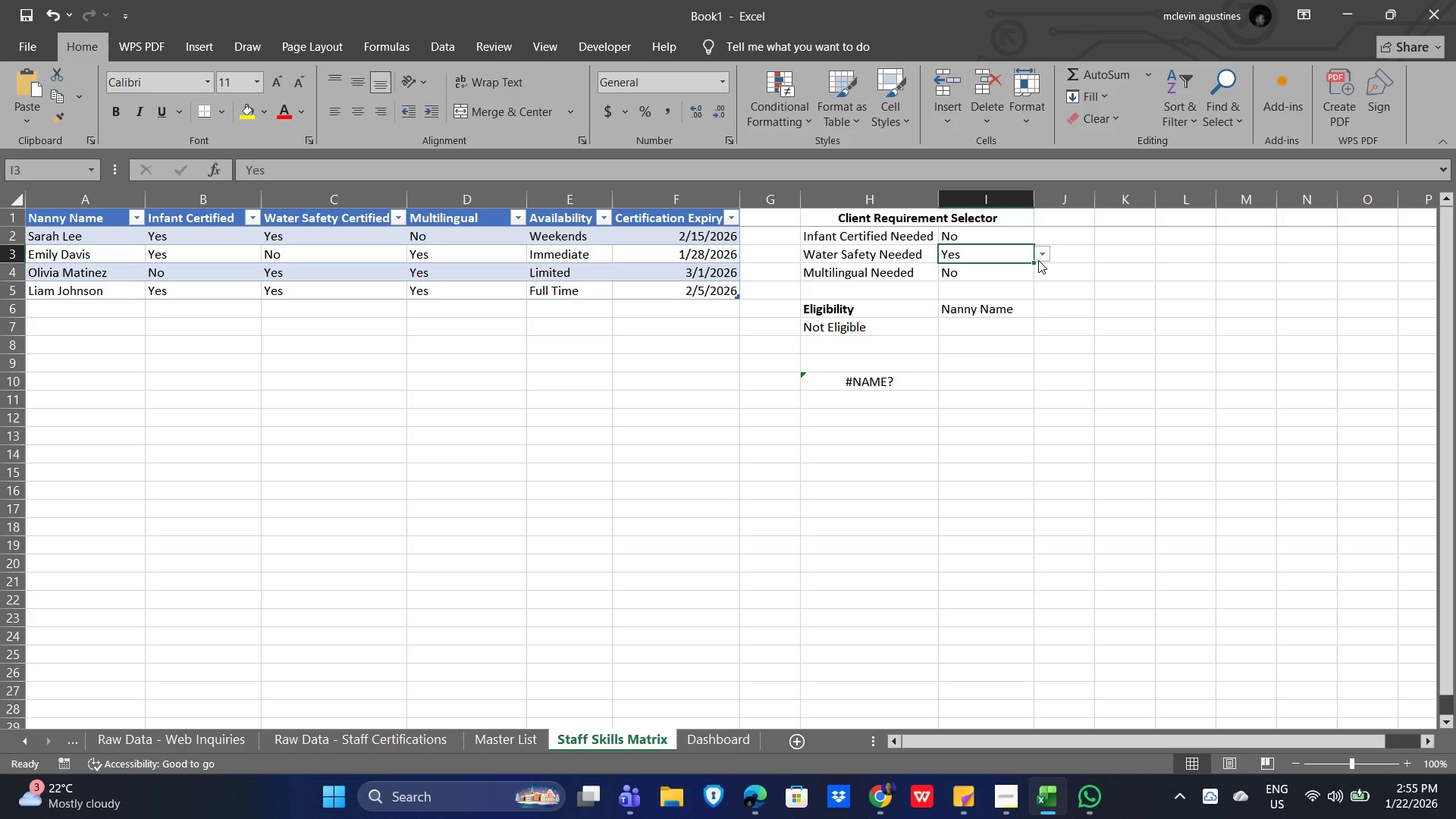 
left_click([1040, 253])
 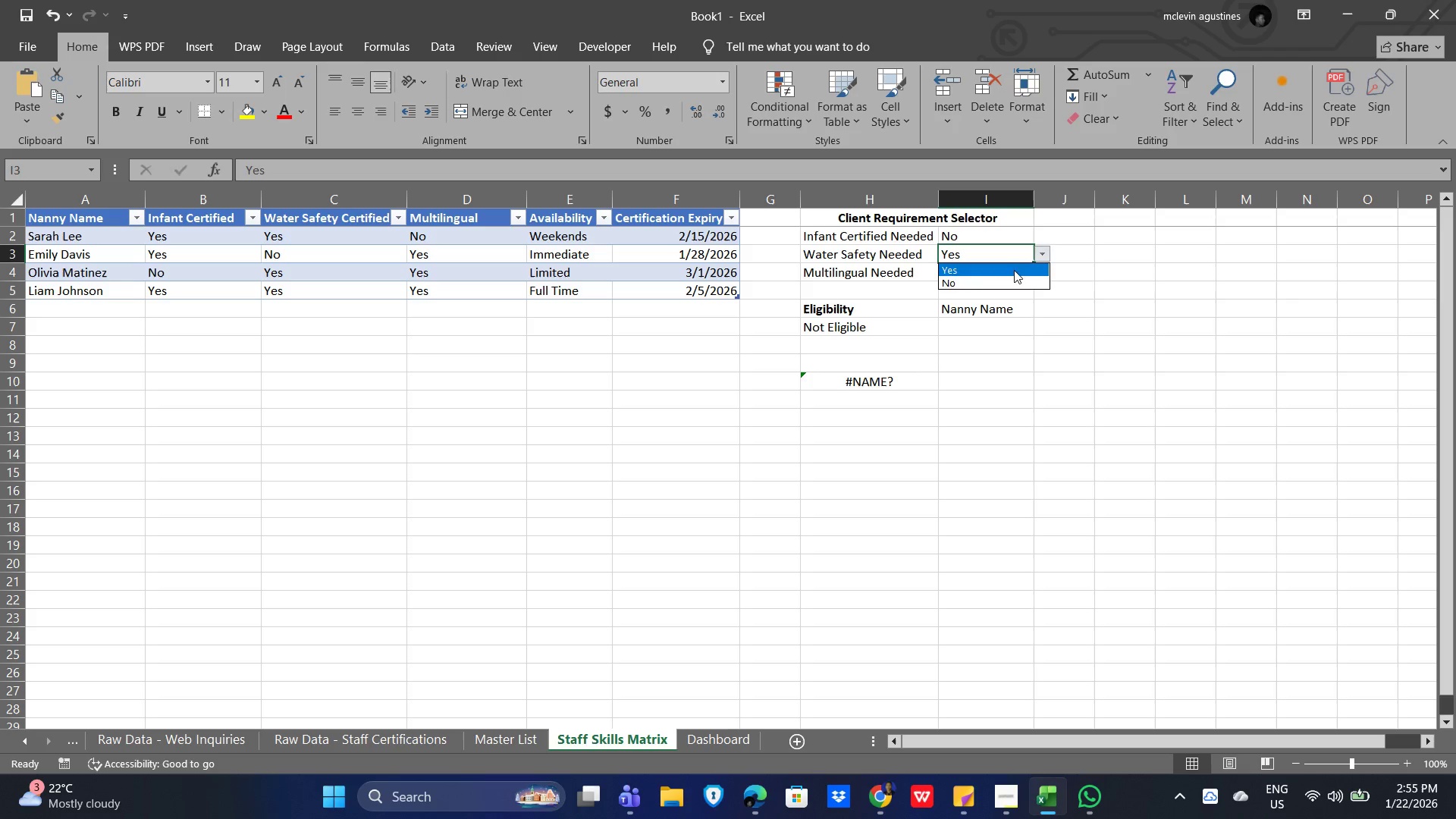 
left_click([1014, 268])
 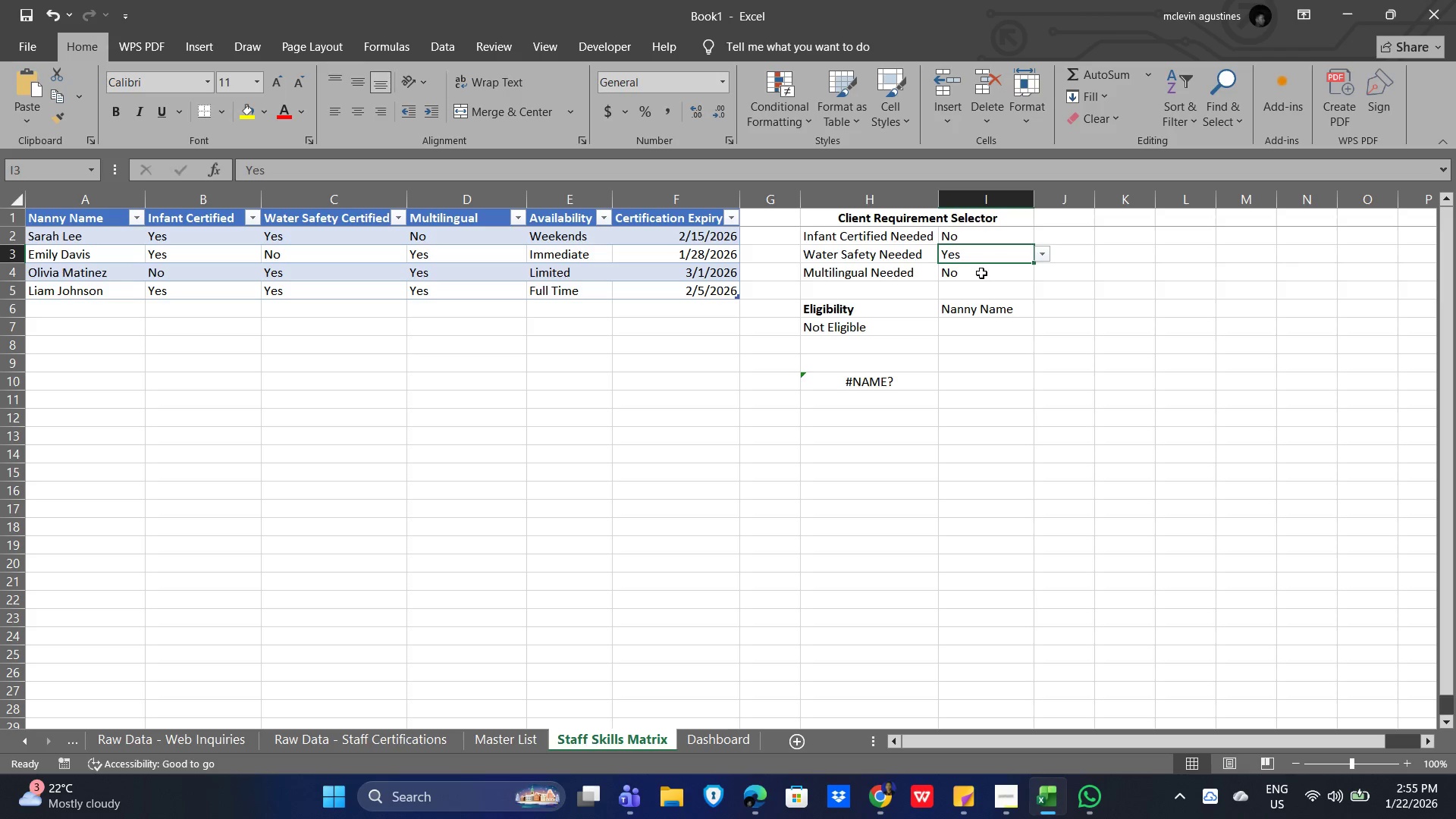 
left_click([981, 273])
 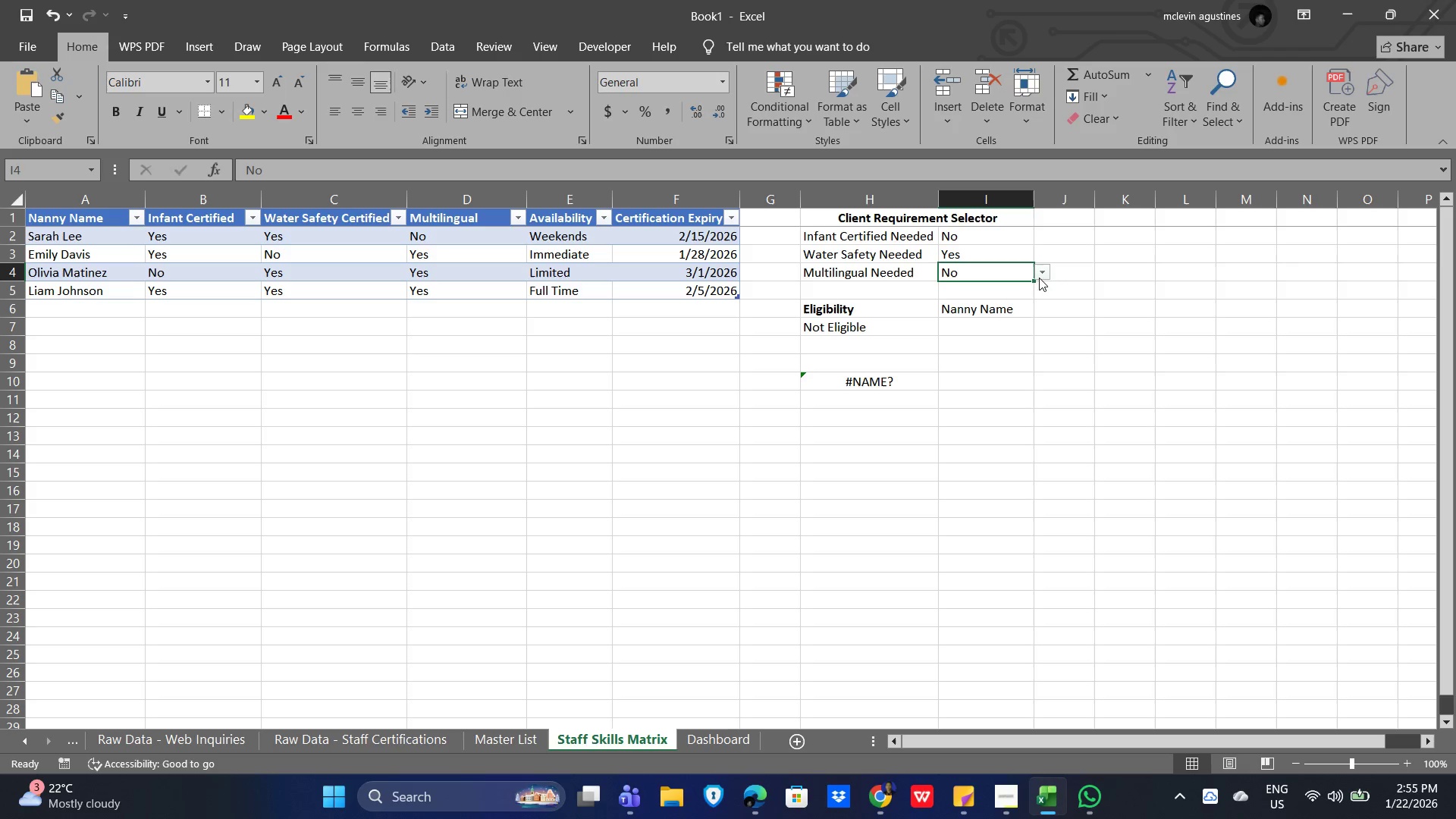 
left_click([1042, 272])
 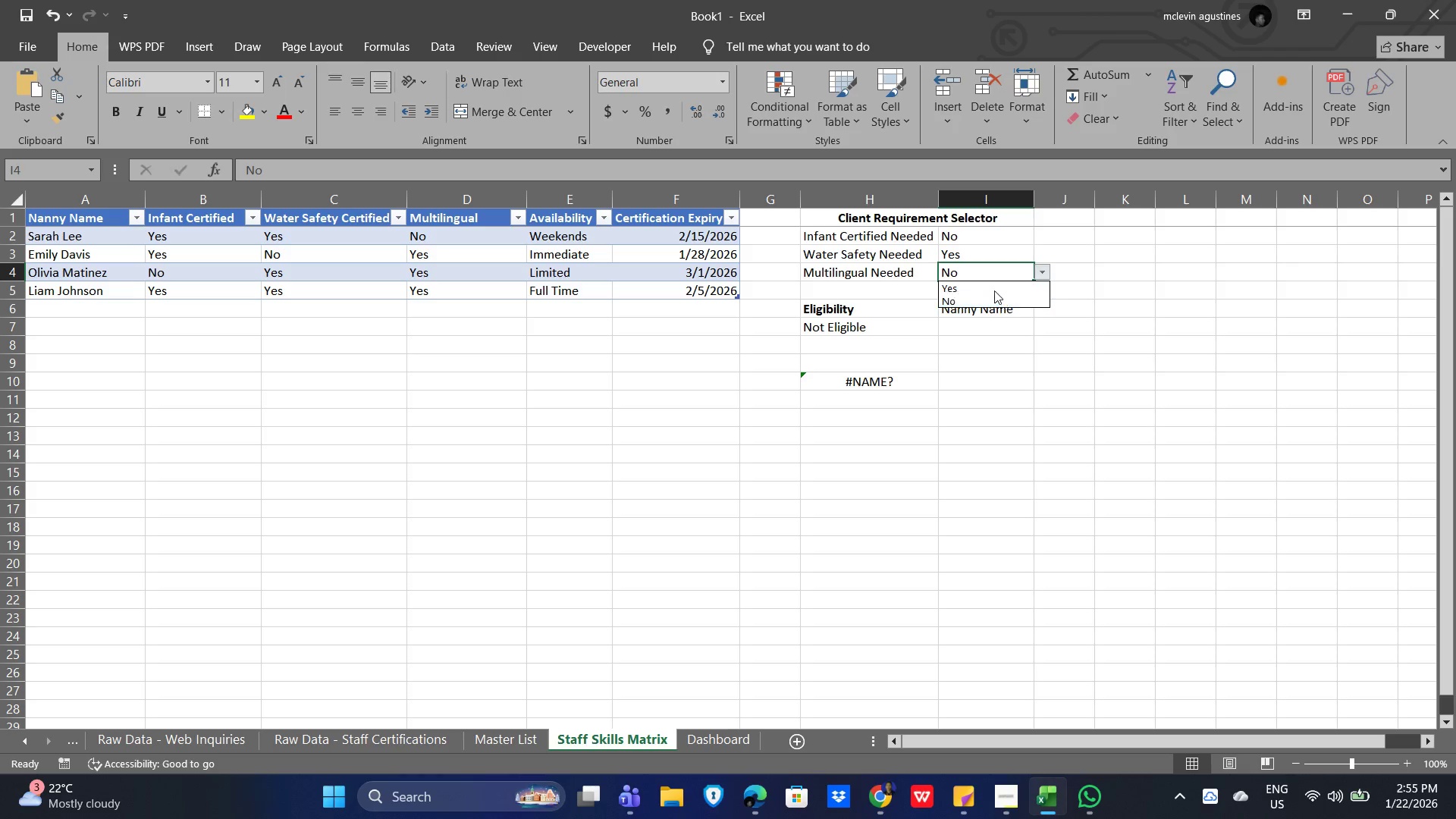 
left_click([991, 288])
 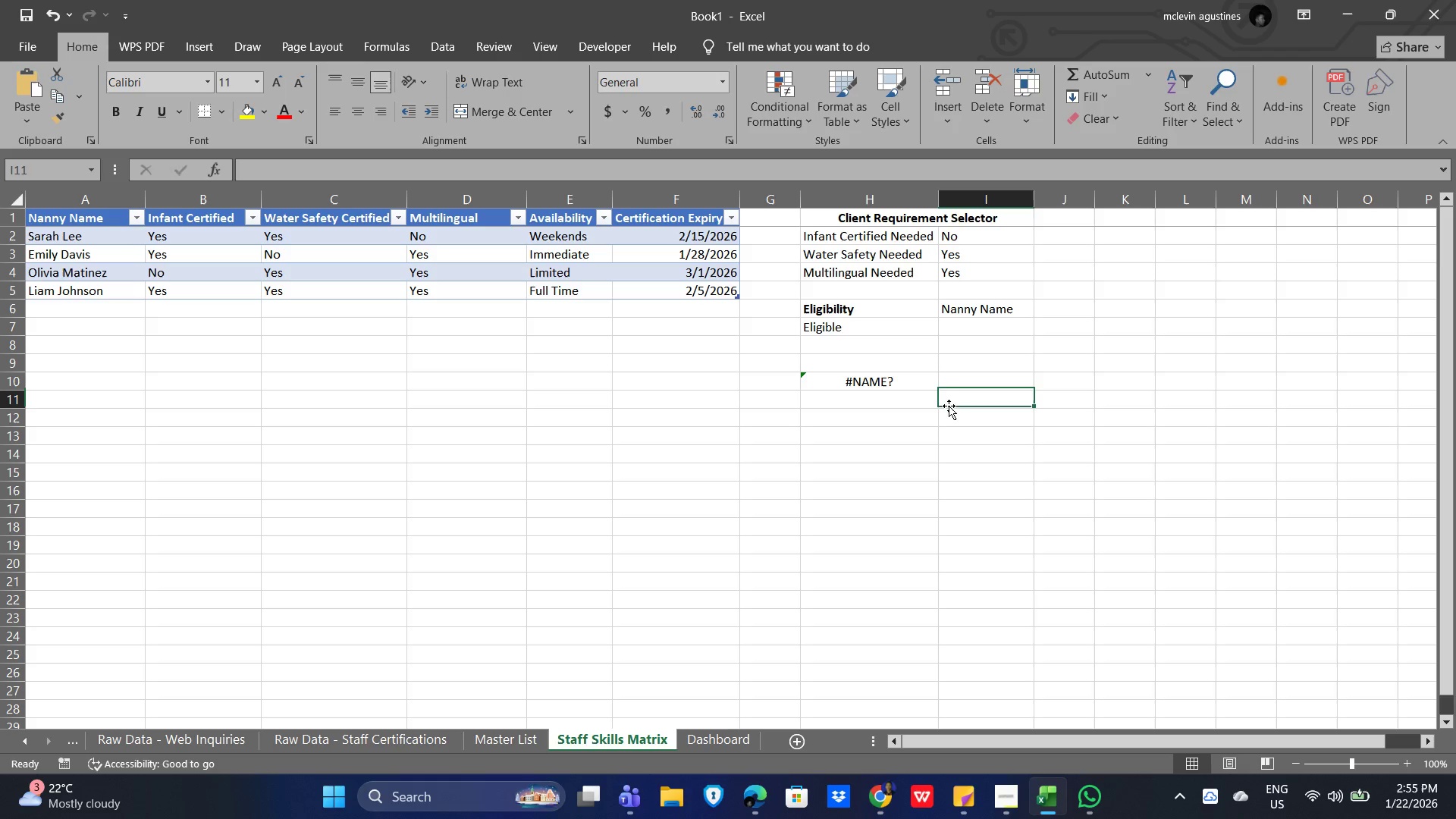 
double_click([845, 384])
 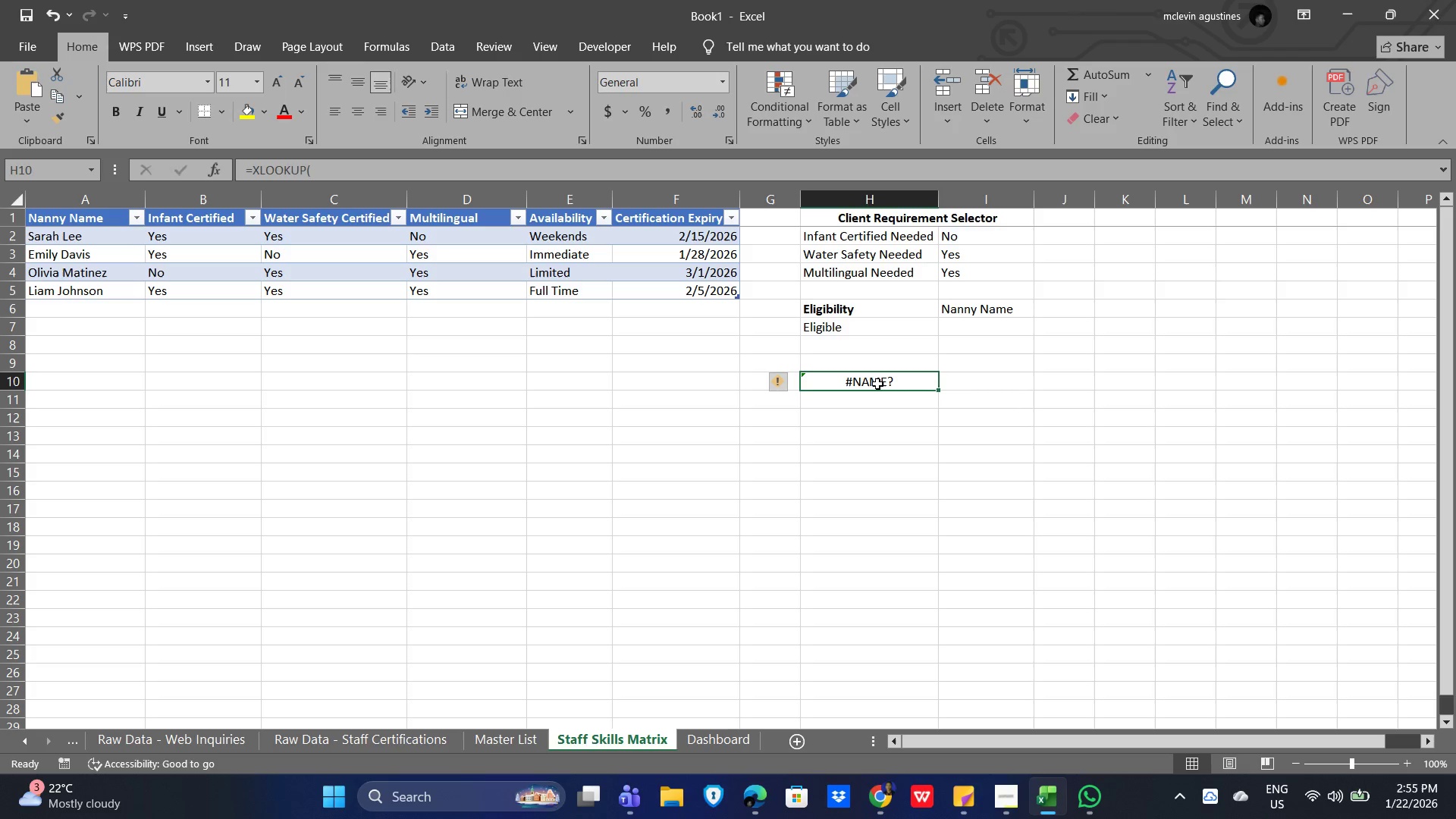 
triple_click([877, 384])
 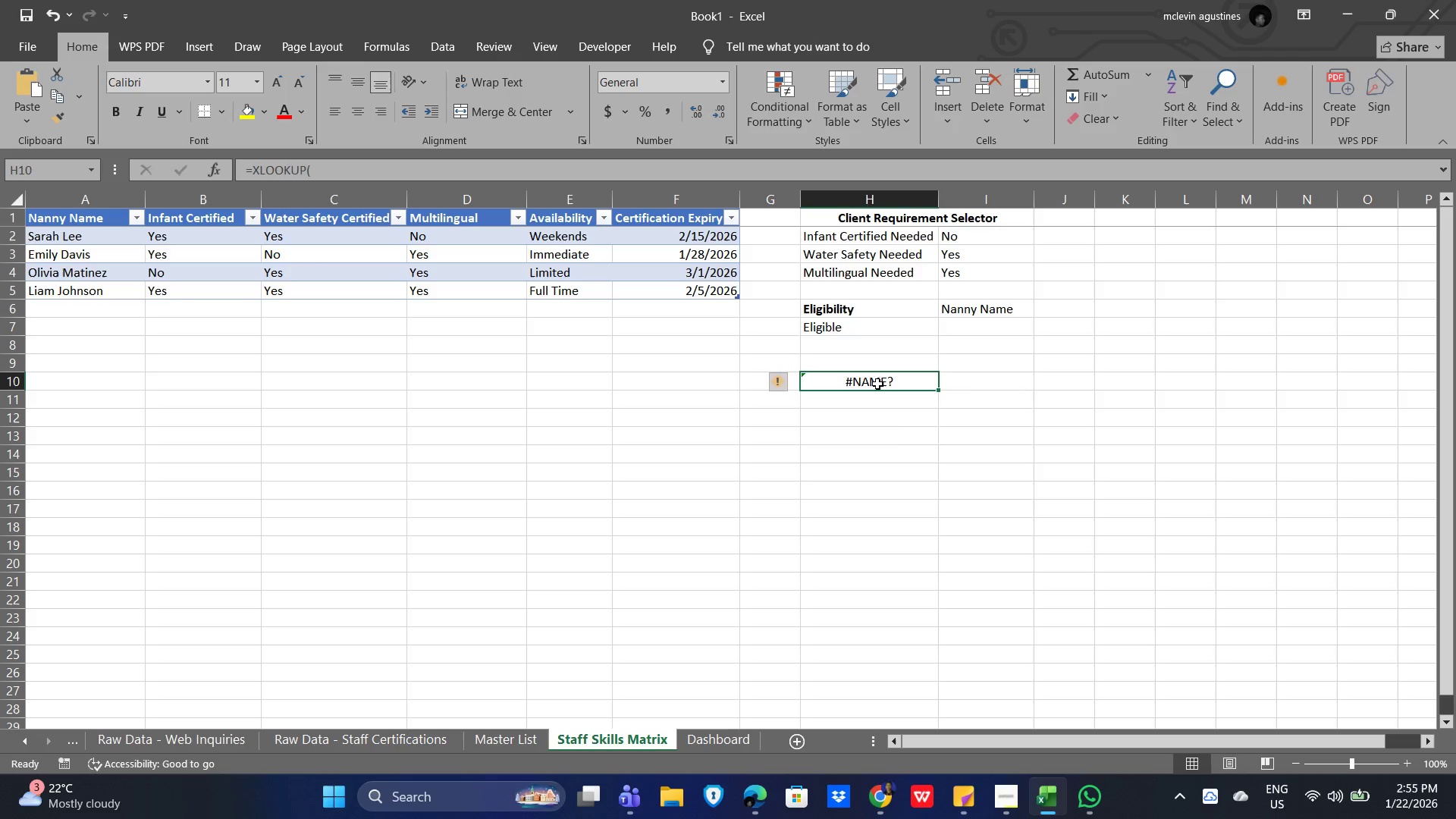 
triple_click([877, 384])
 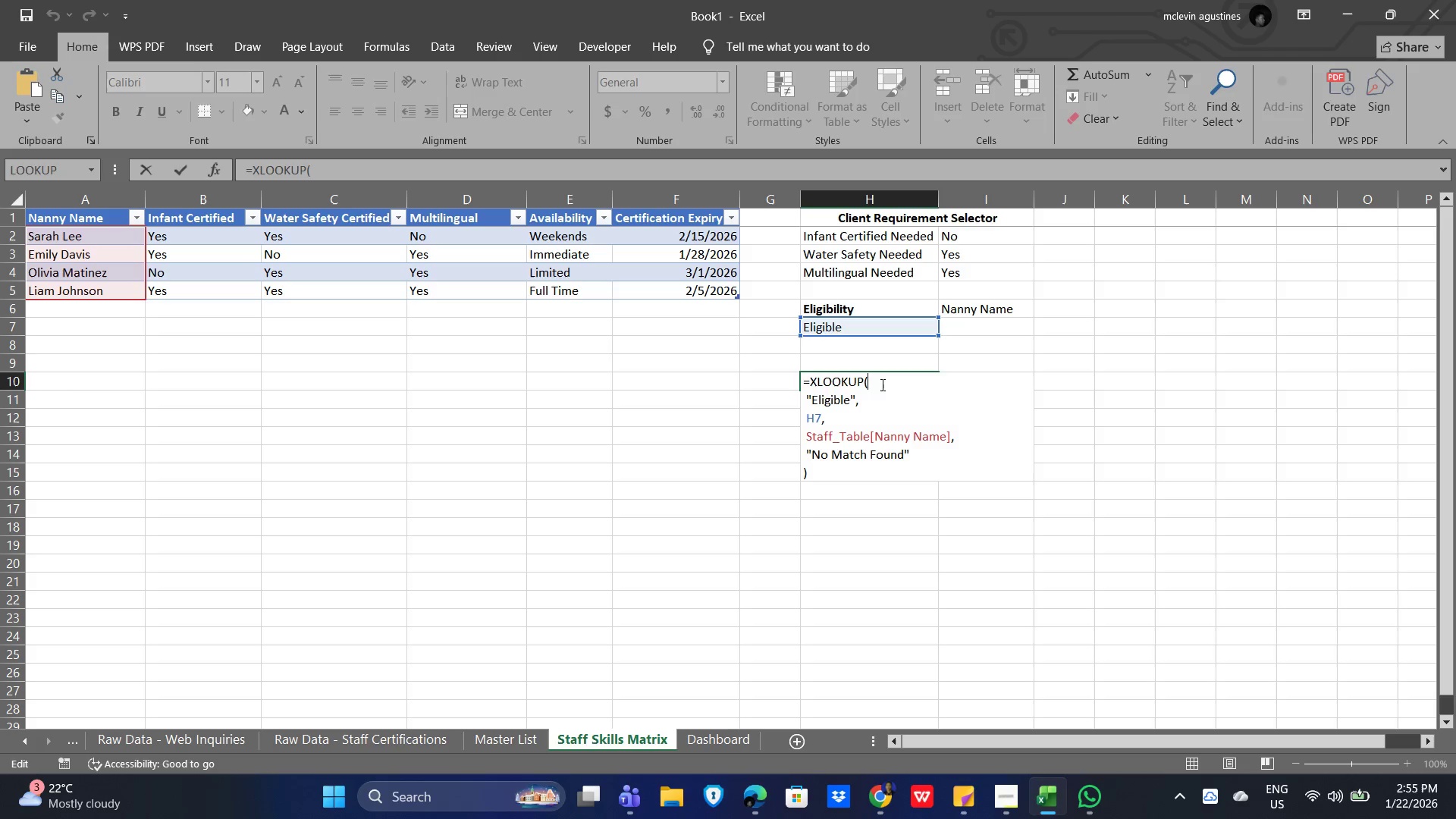 
wait(7.67)
 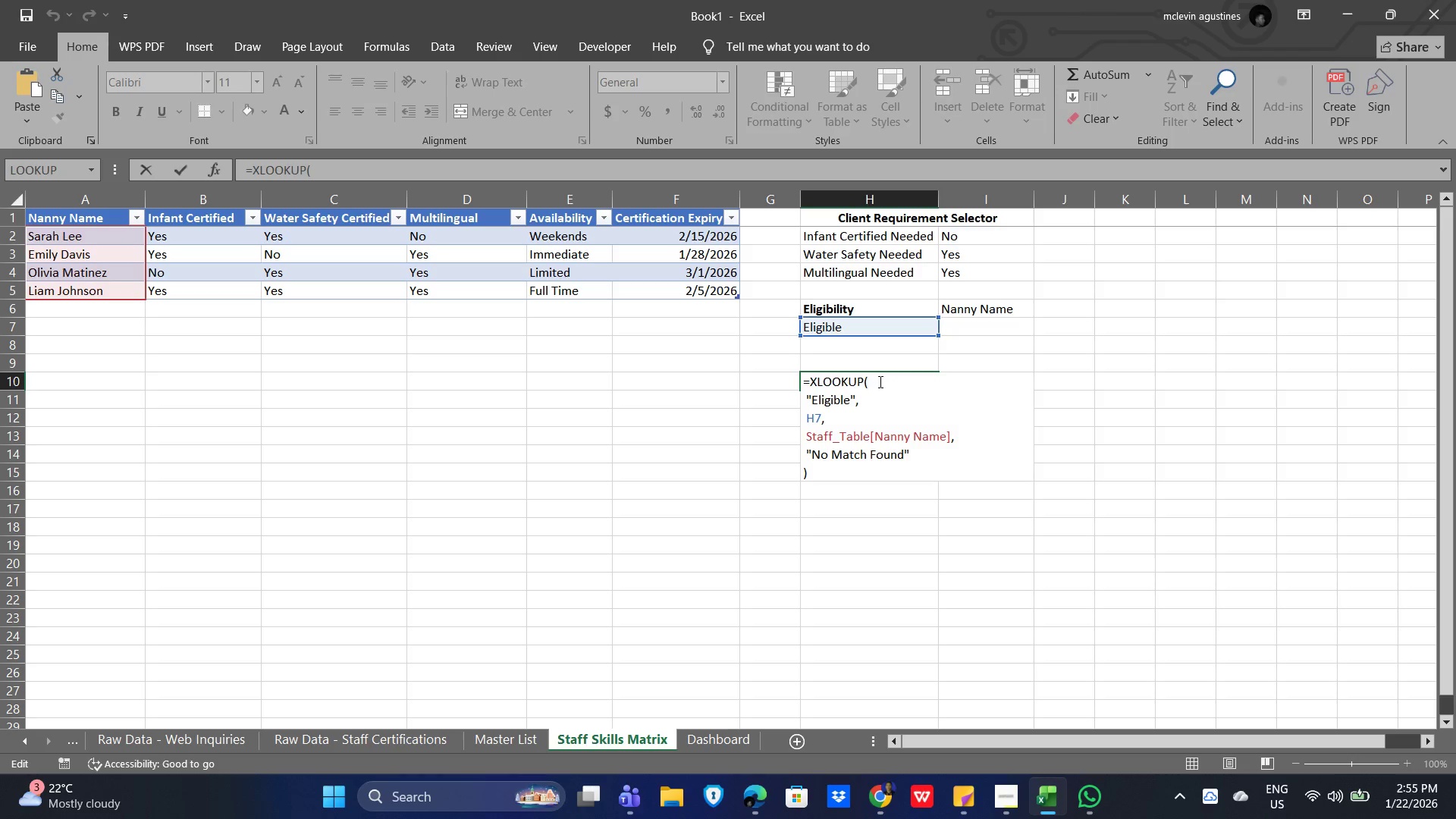 
key(NumpadEnter)
 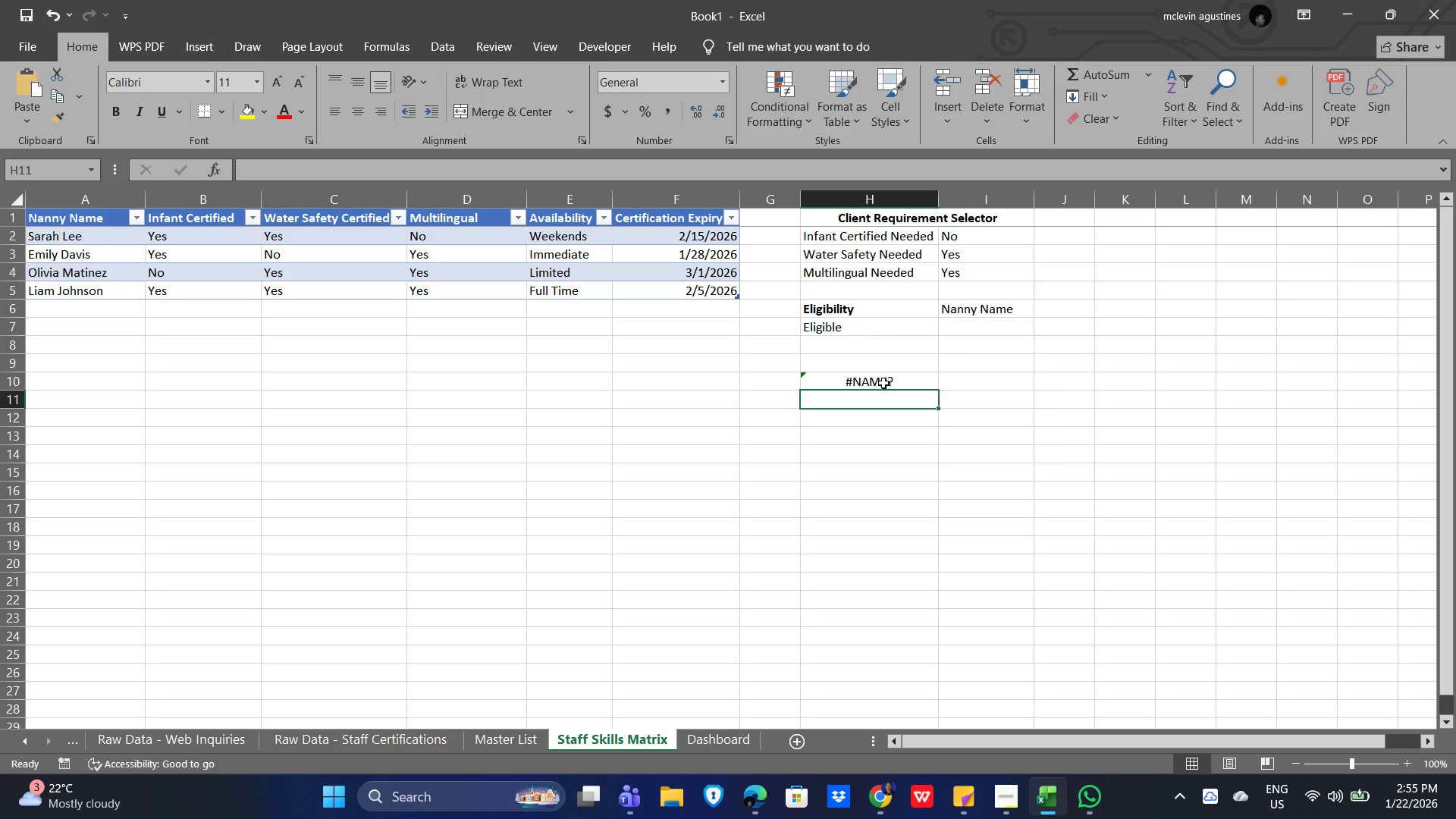 
double_click([883, 381])
 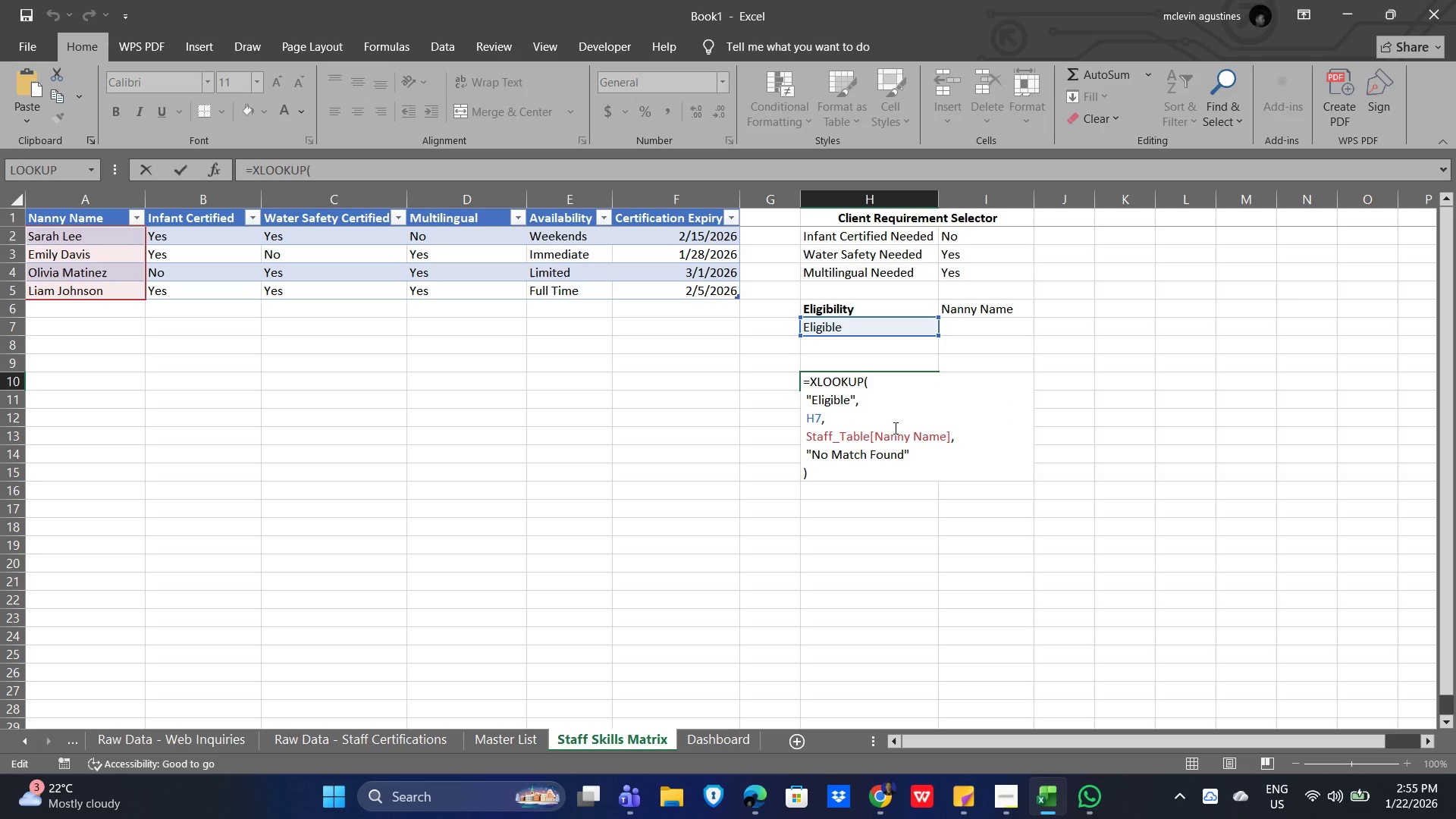 
key(NumpadEnter)
 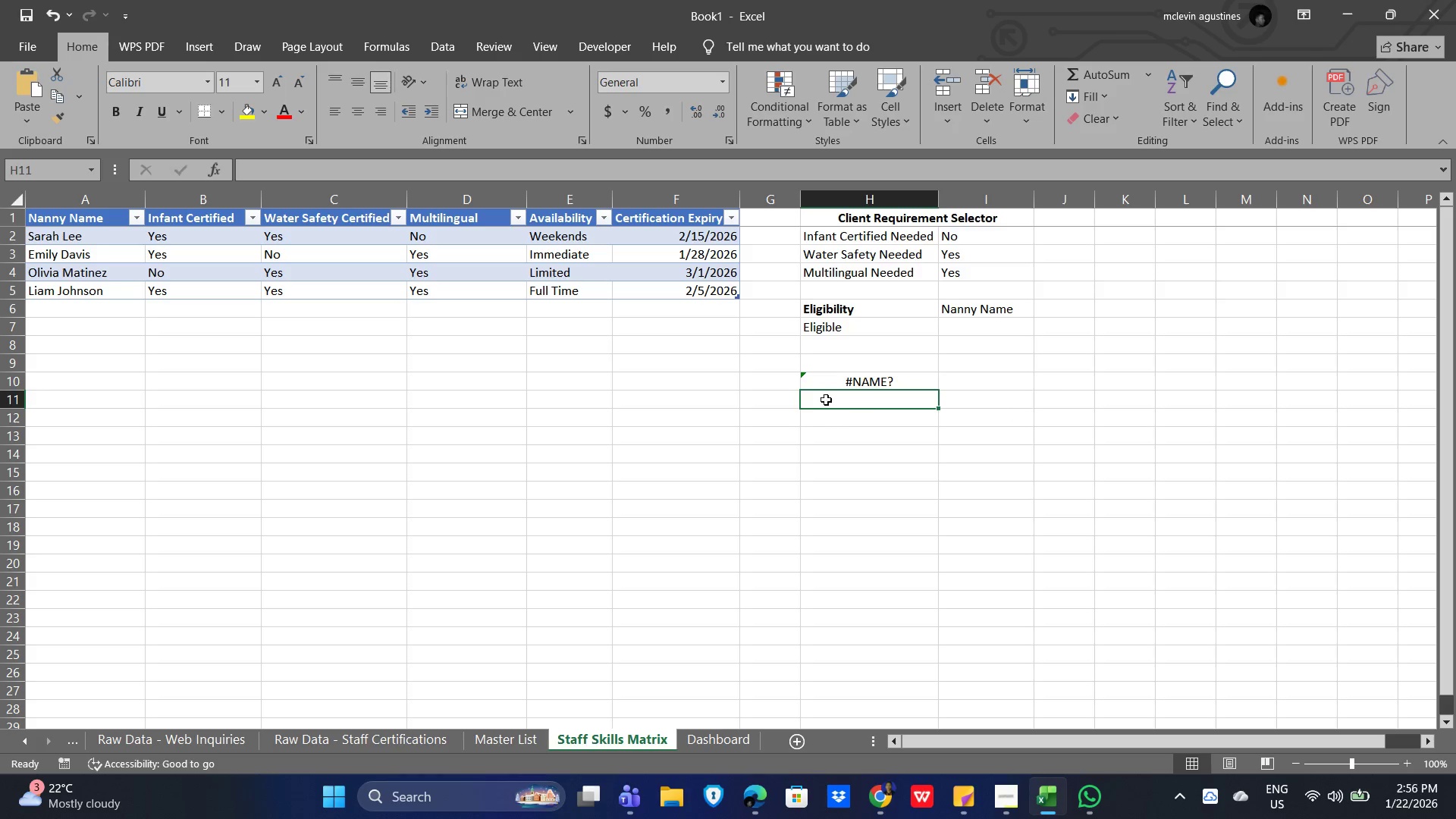 
left_click([823, 381])
 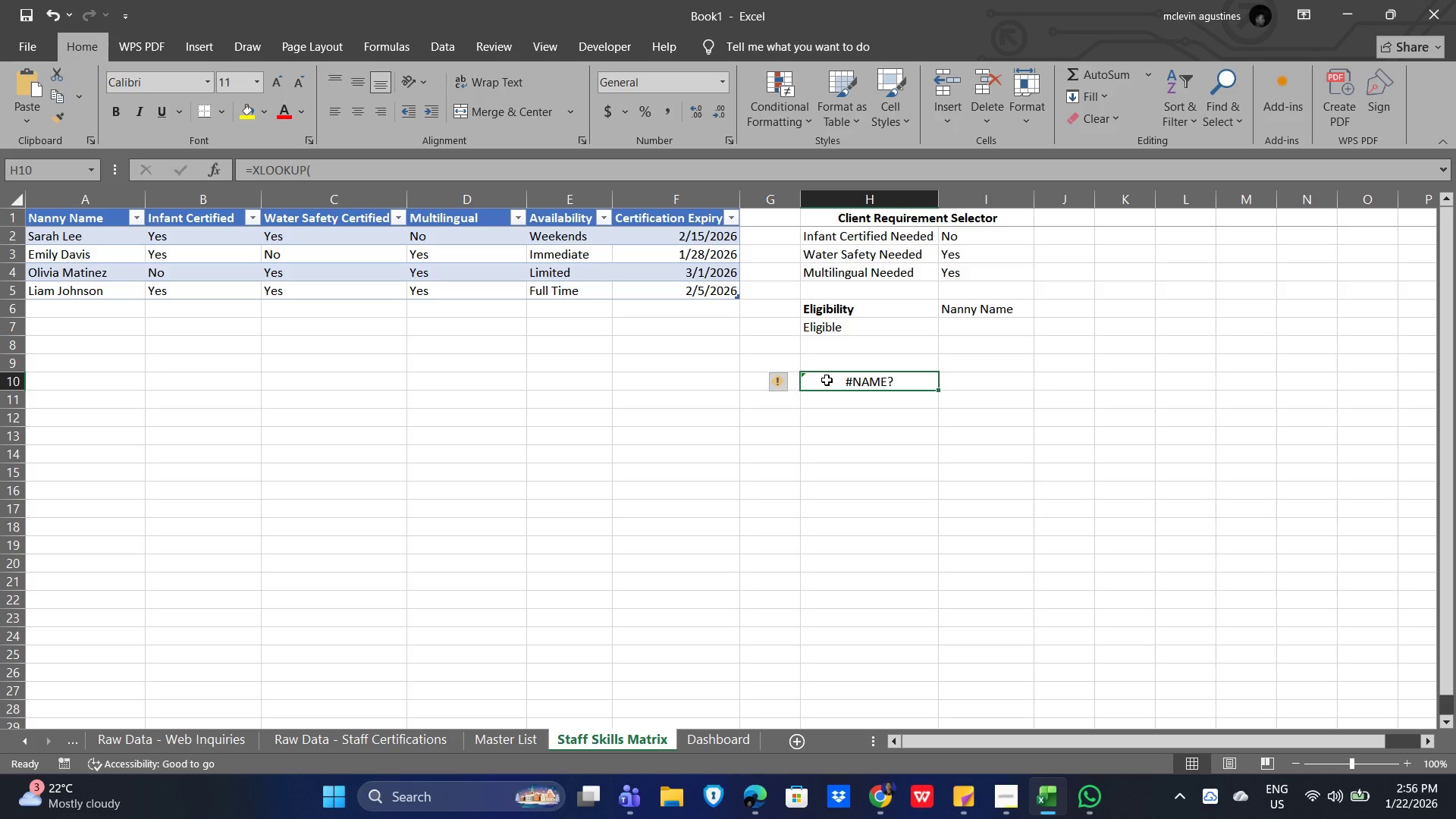 
left_click([851, 413])
 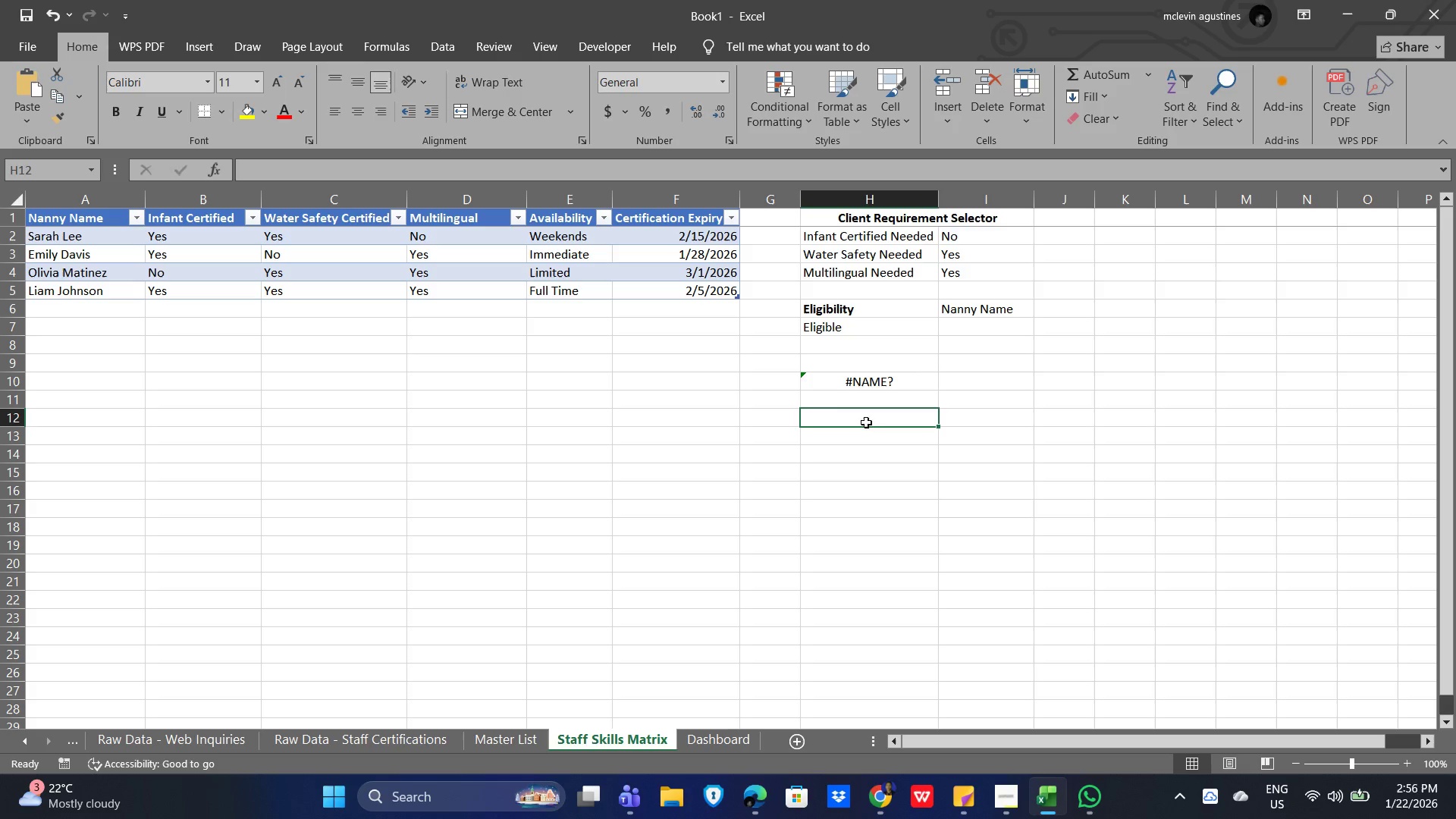 
double_click([866, 414])
 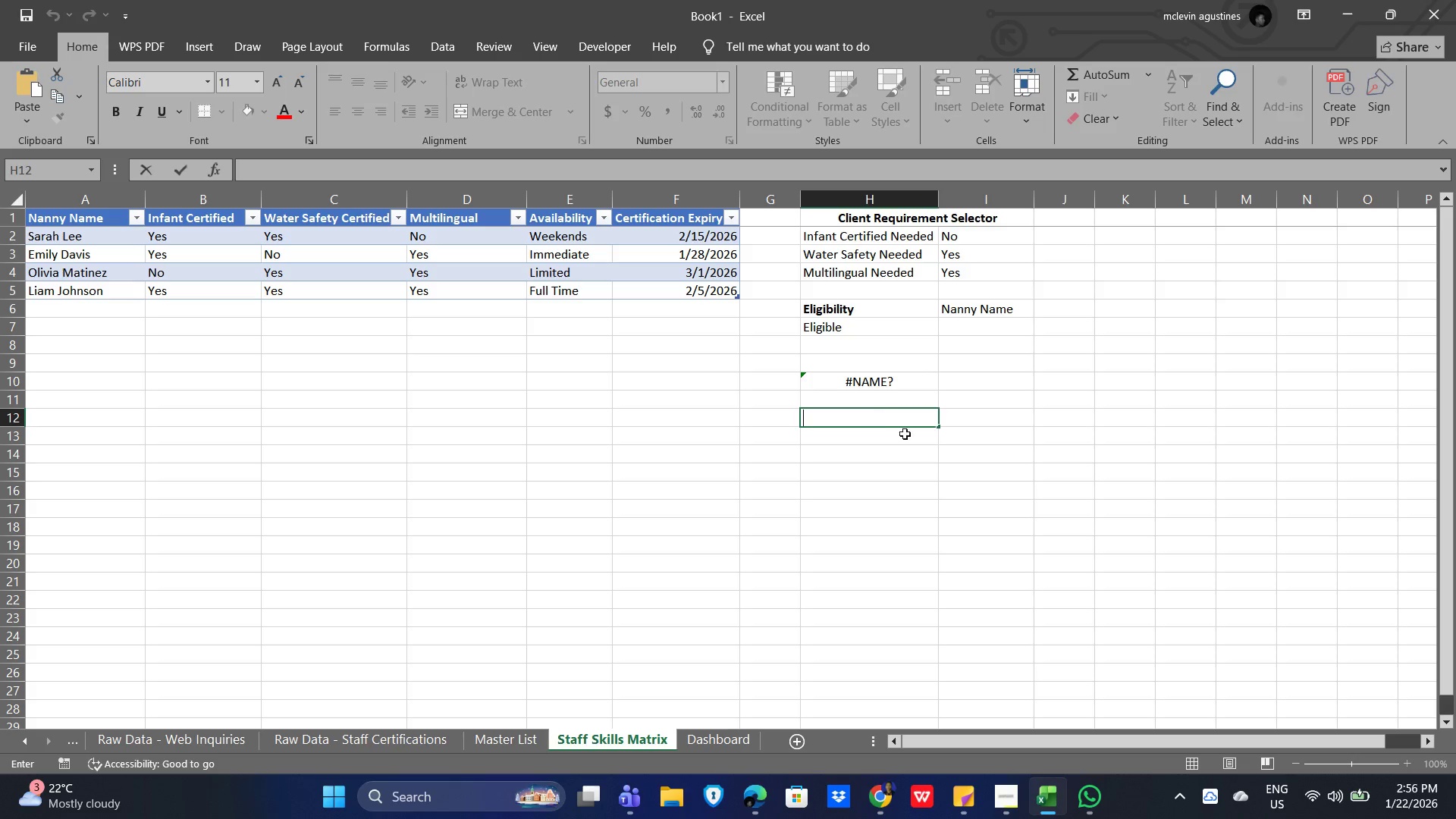 
key(Control+V)
 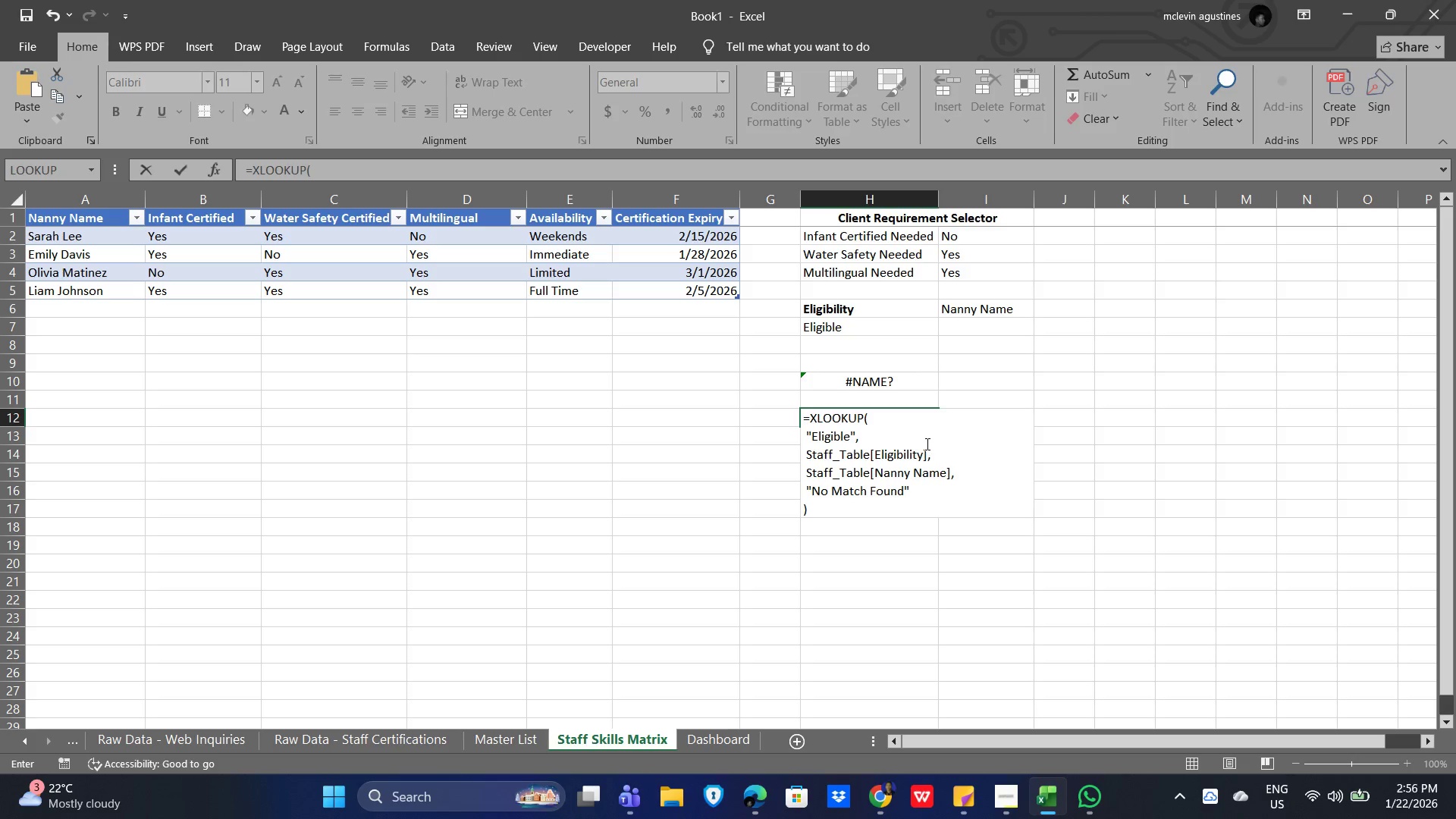 
double_click([855, 484])
 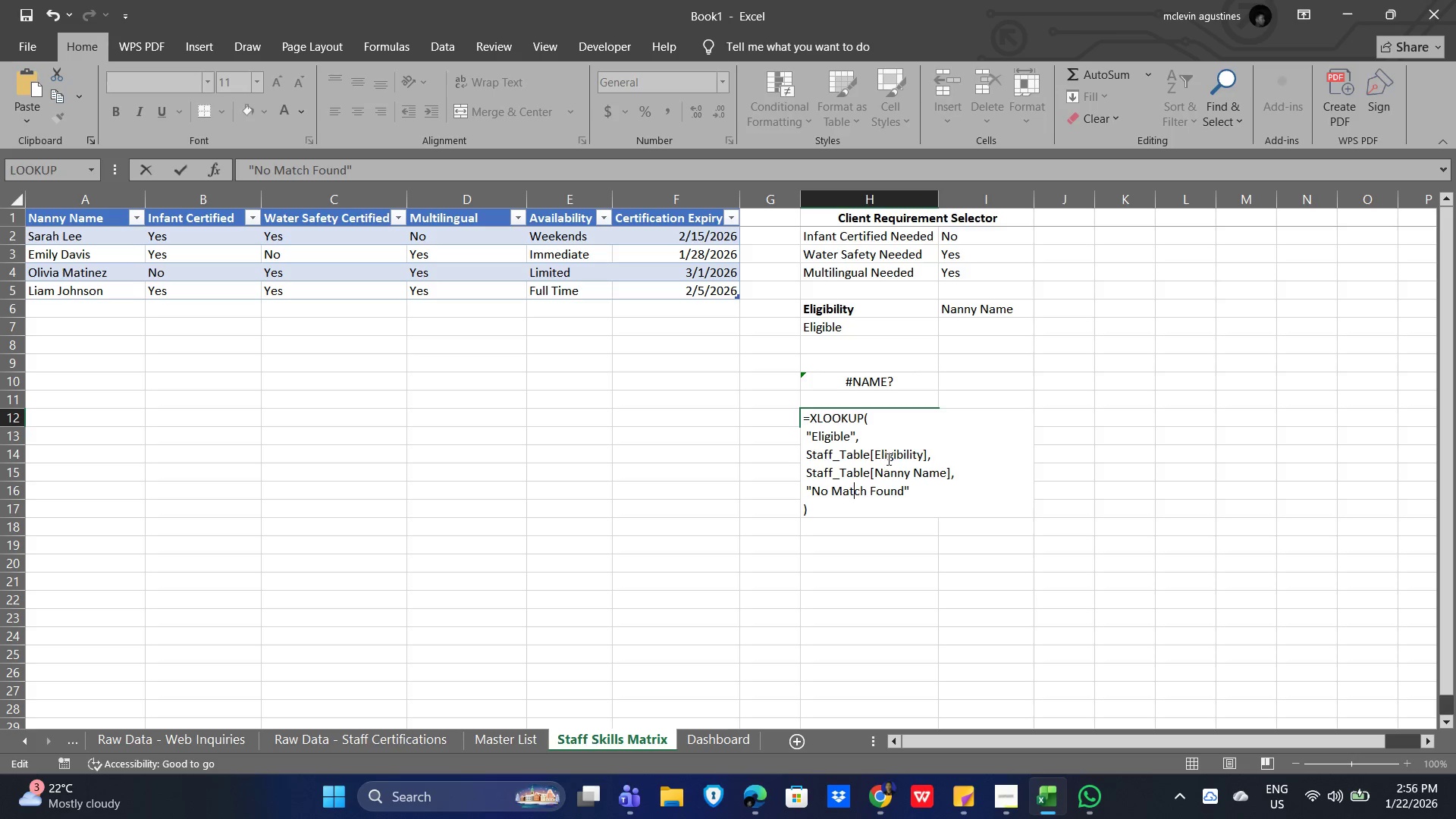 
triple_click([888, 458])
 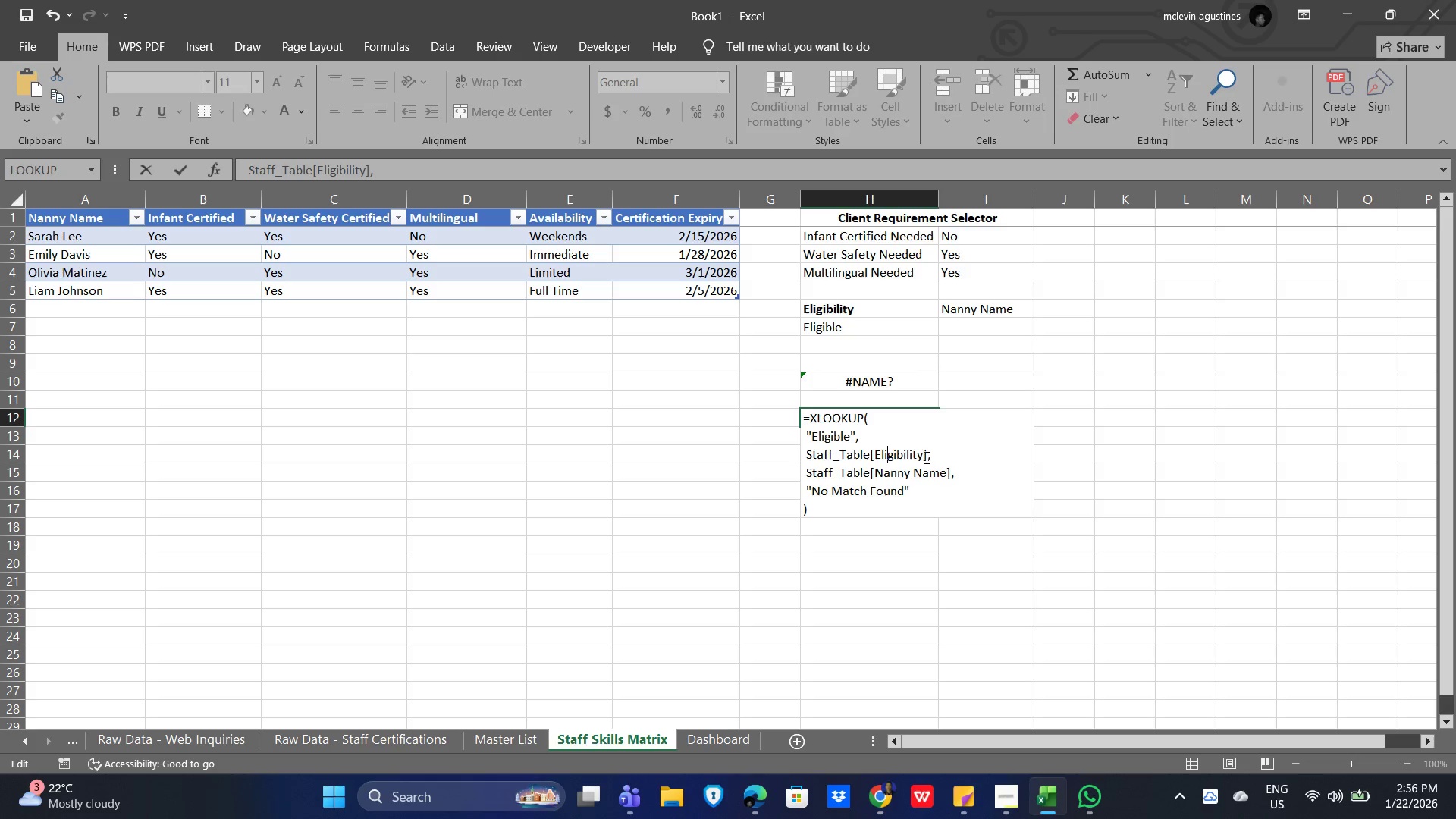 
left_click_drag(start_coordinate=[927, 453], to_coordinate=[792, 457])
 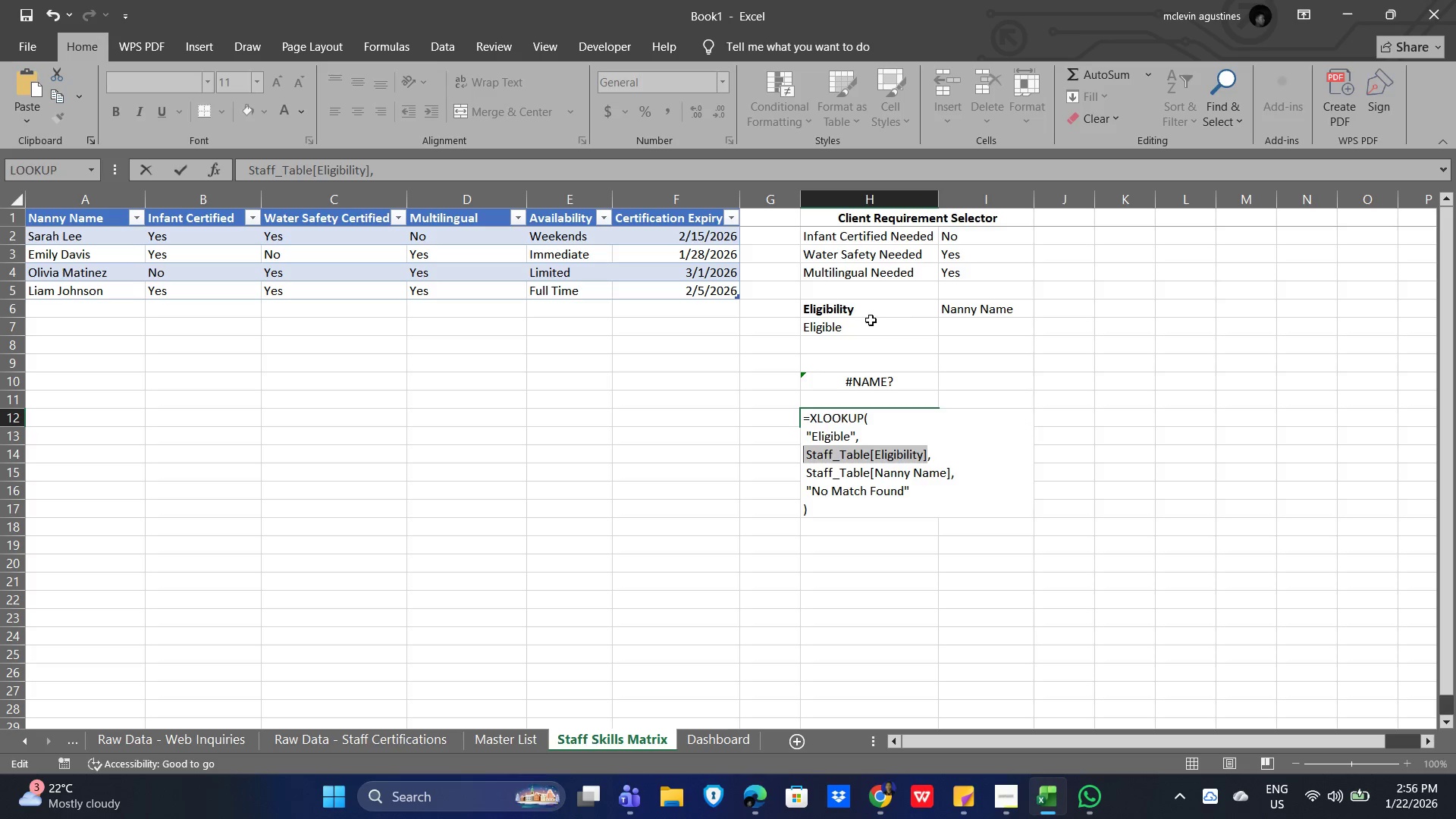 
left_click([864, 325])
 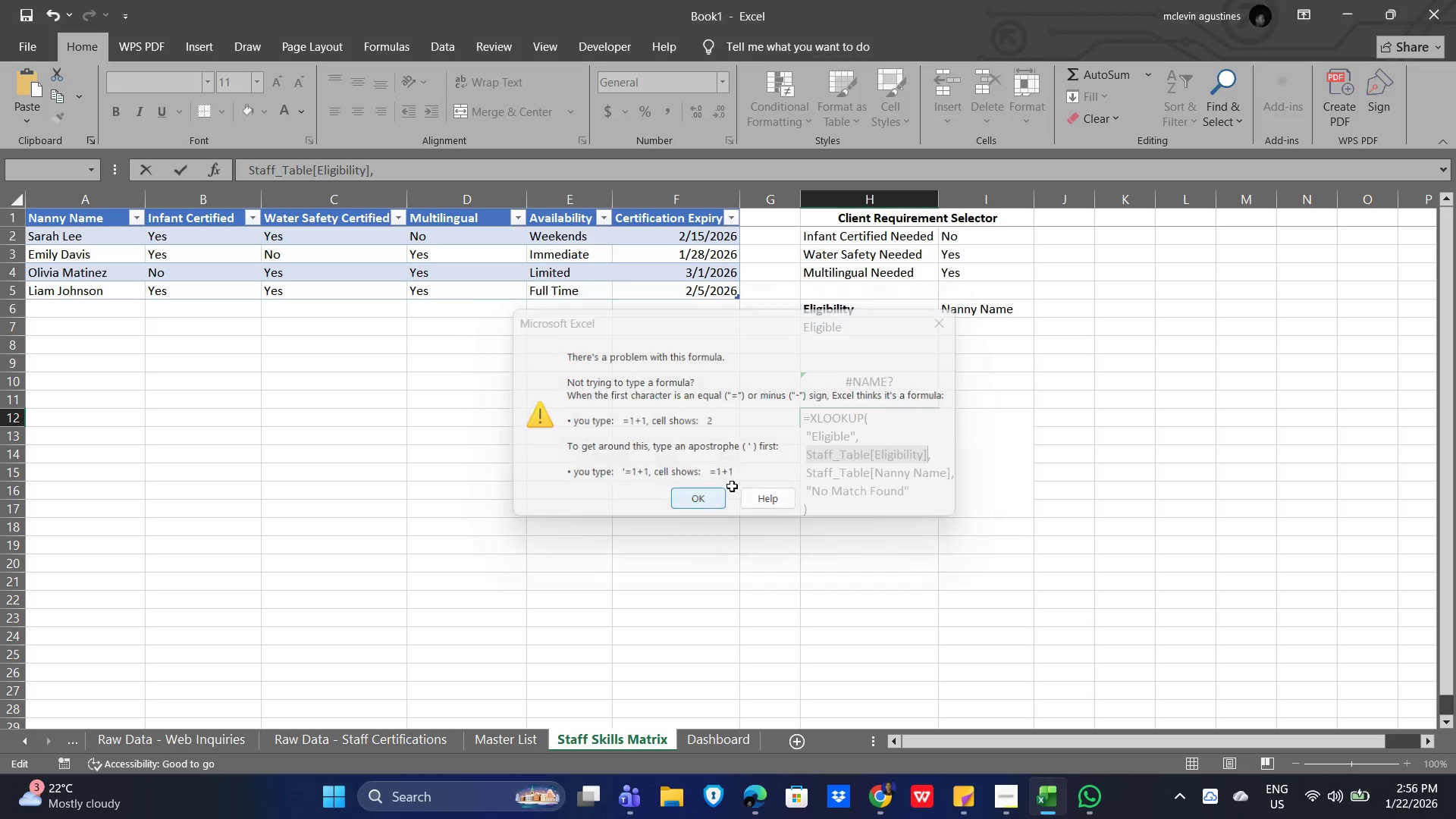 
left_click([830, 326])
 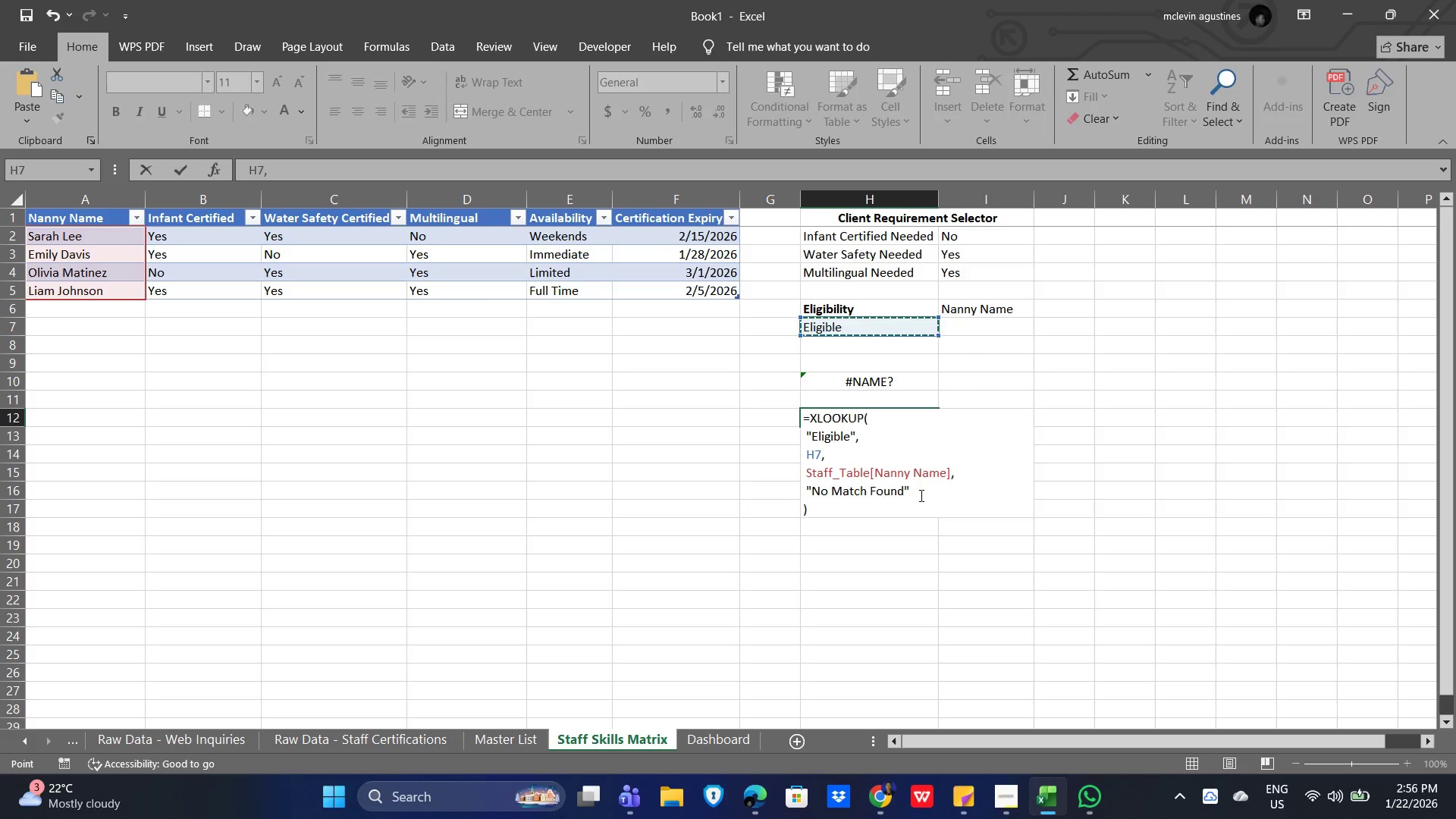 
wait(6.23)
 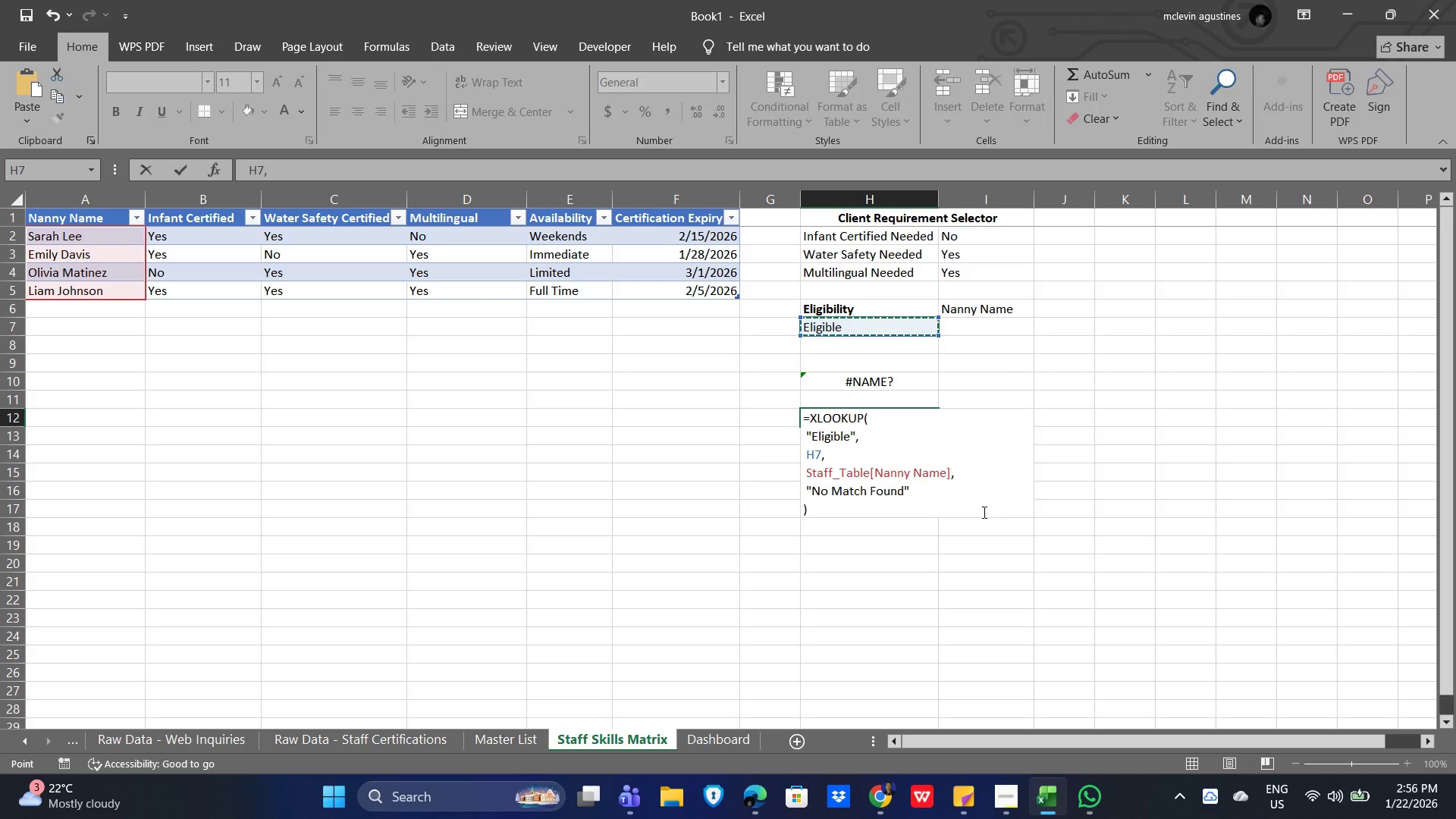 
key(NumpadEnter)
 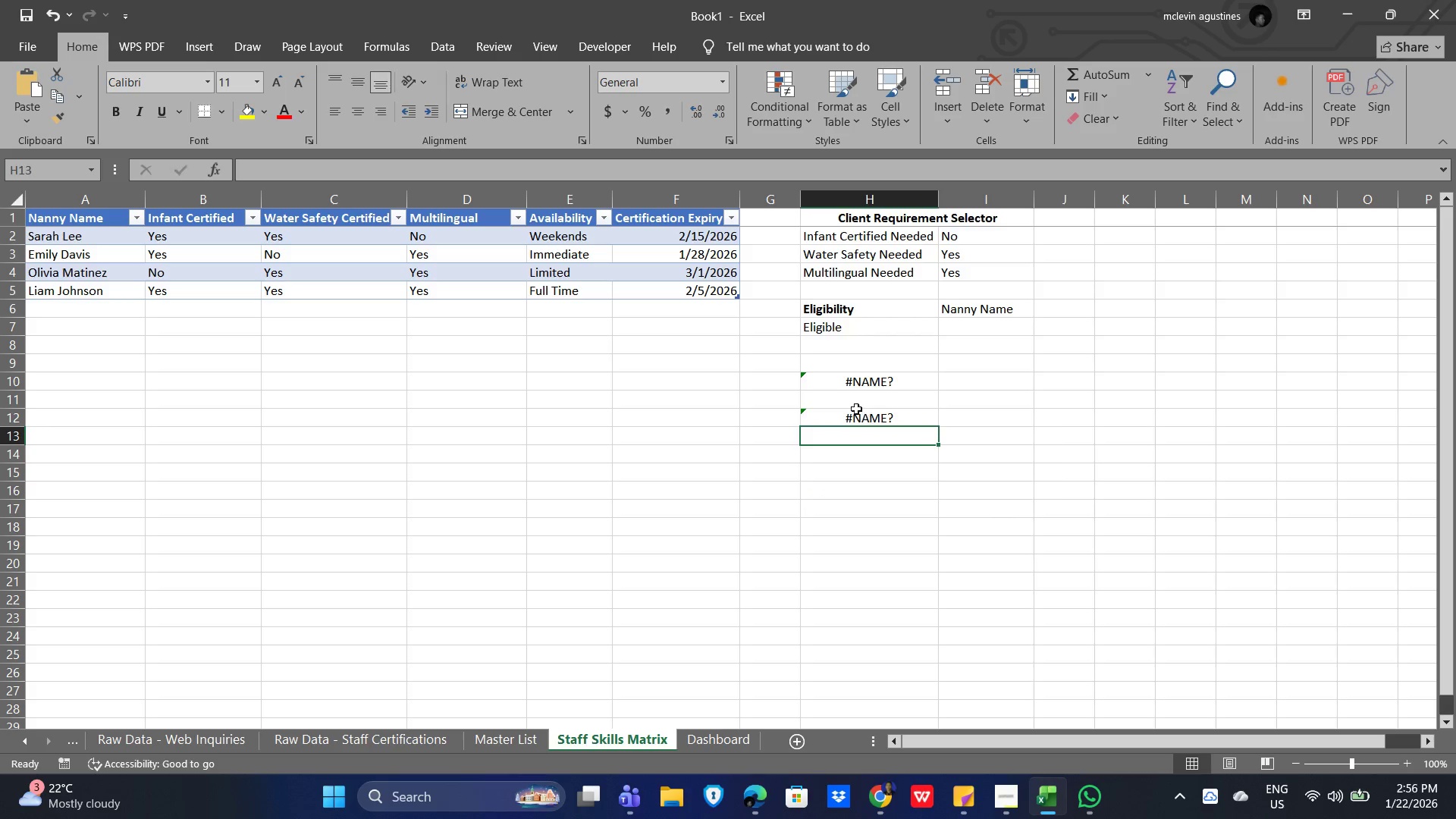 
left_click_drag(start_coordinate=[814, 372], to_coordinate=[886, 422])
 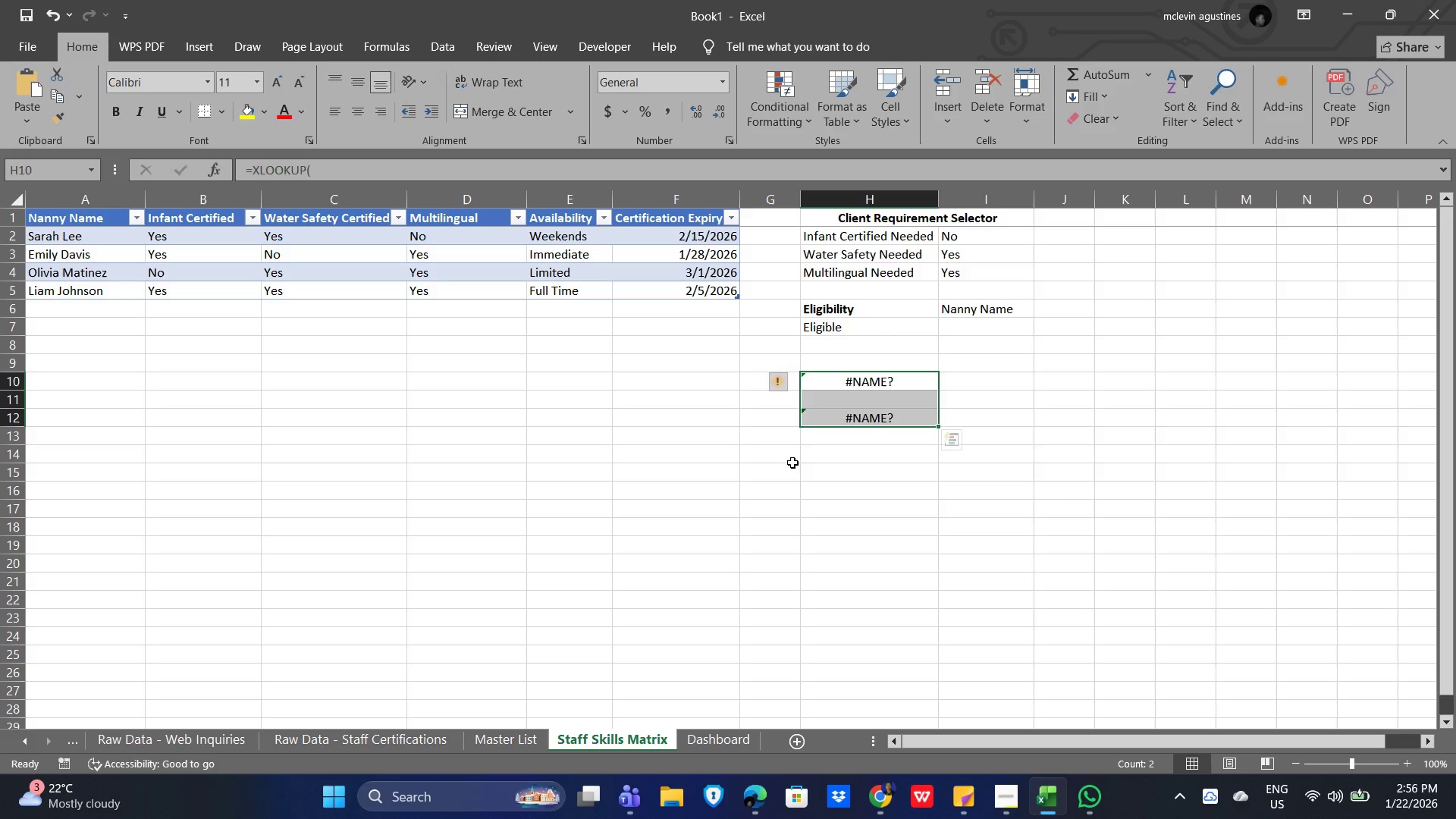 
left_click([792, 463])
 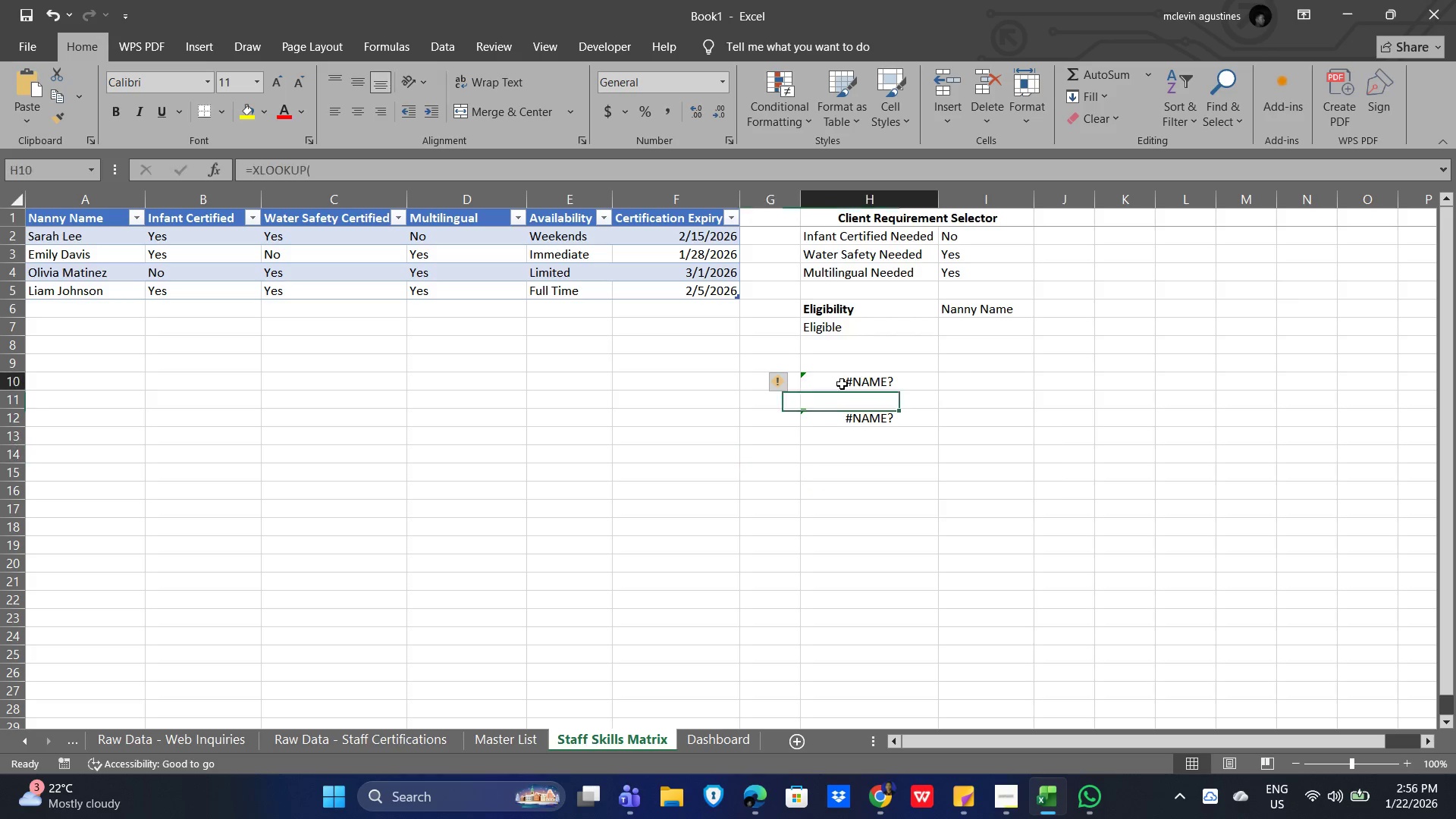 
double_click([842, 384])
 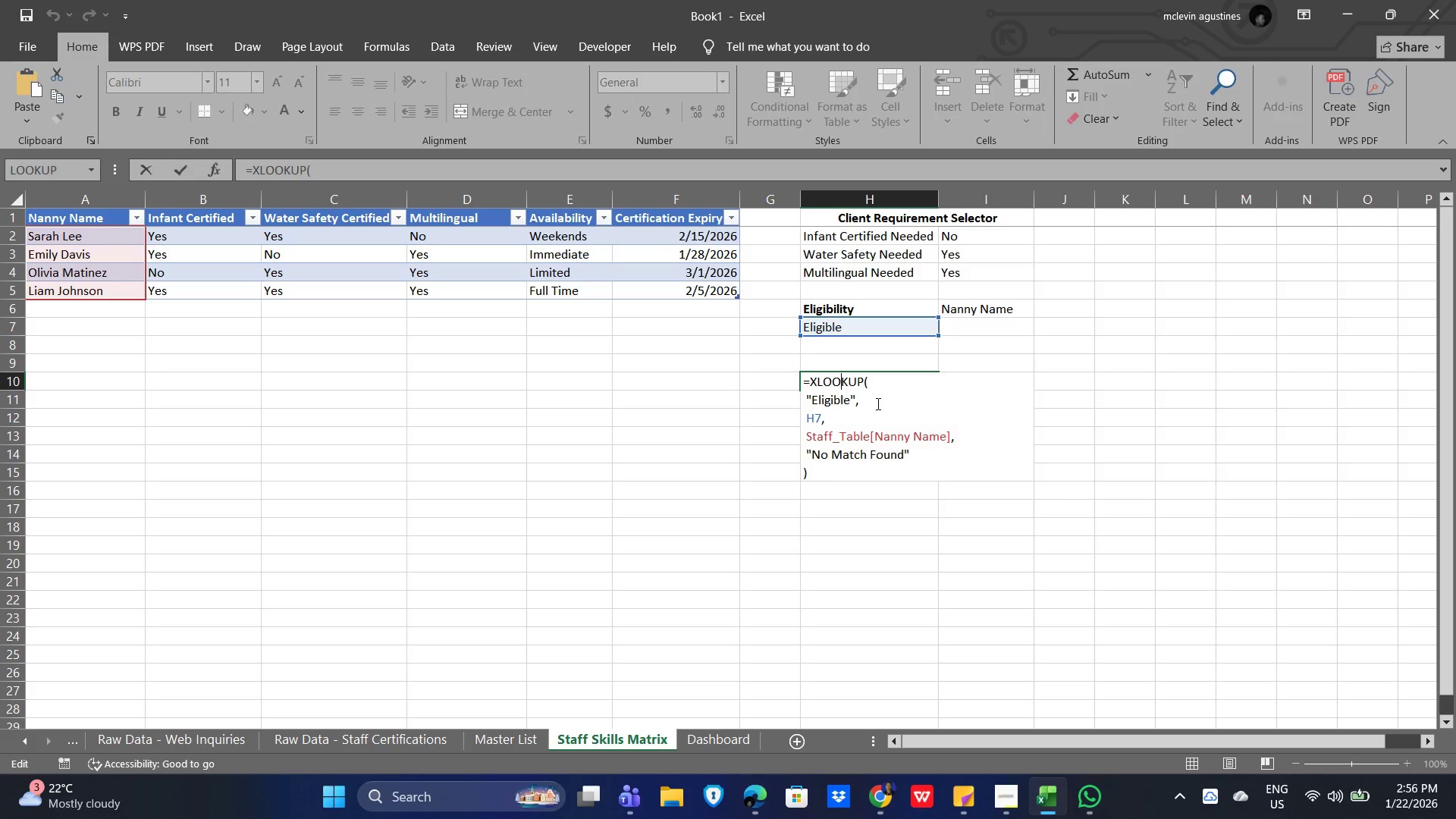 
key(NumpadEnter)
 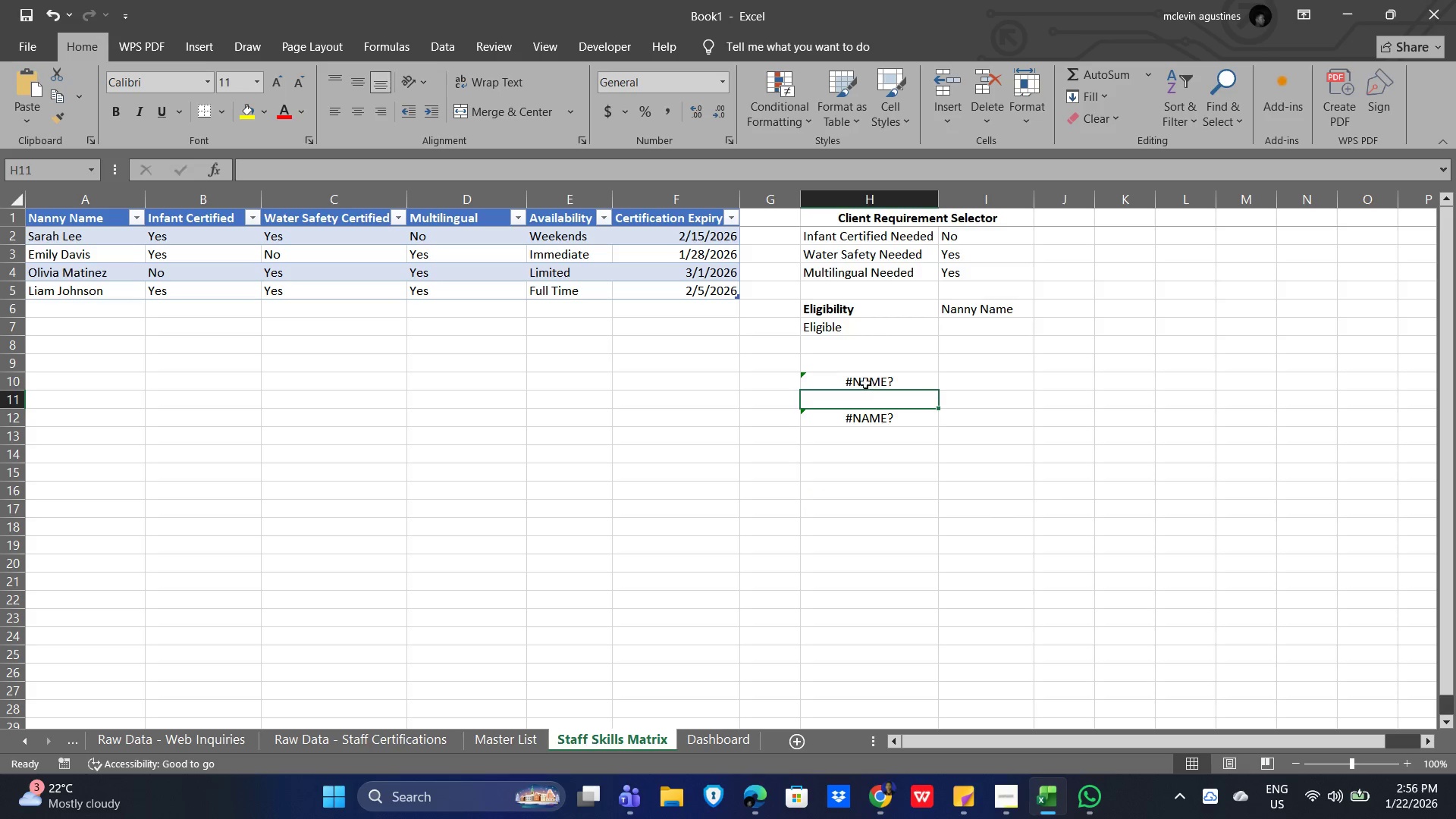 
left_click_drag(start_coordinate=[858, 378], to_coordinate=[866, 420])
 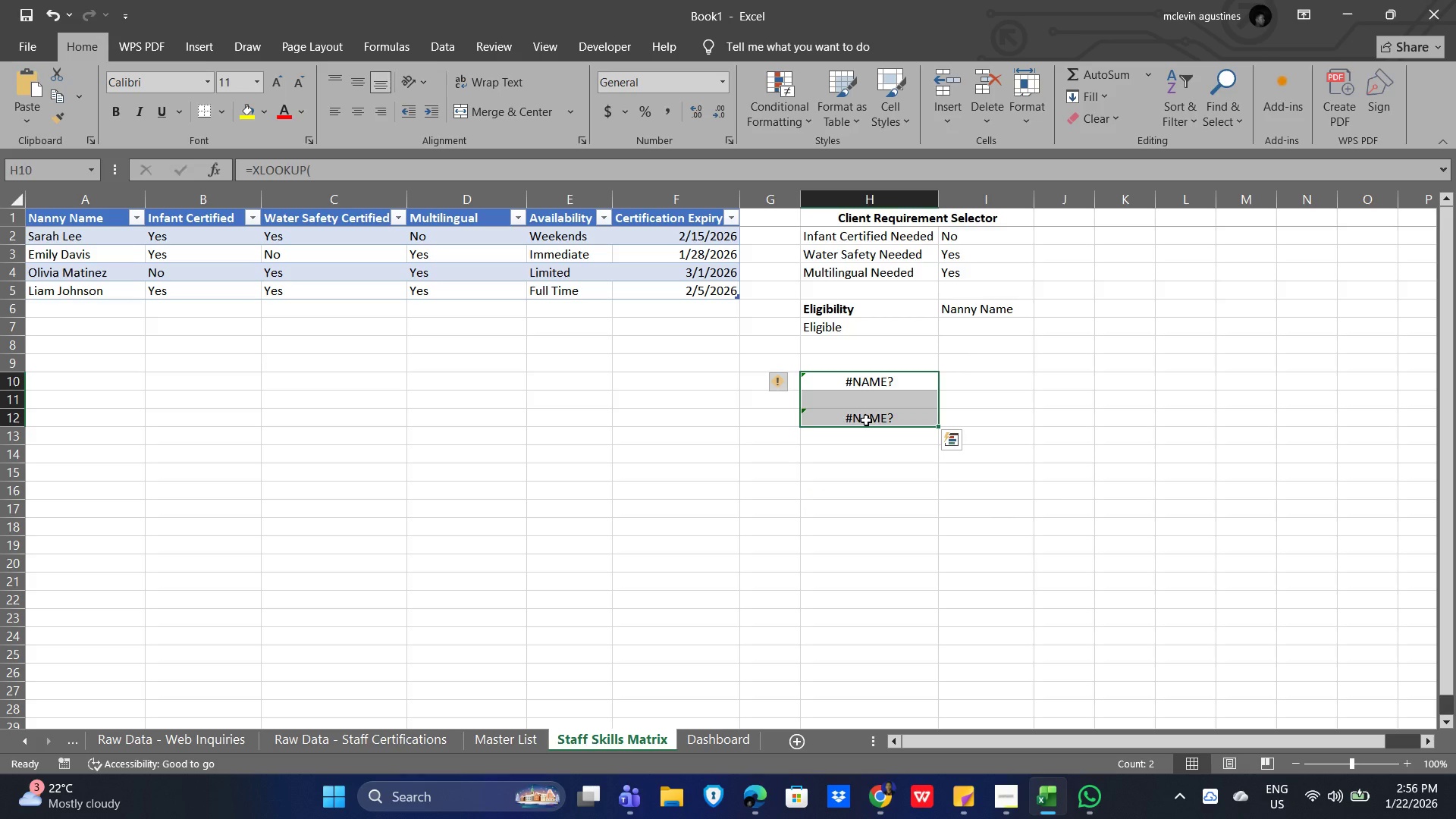 
key(Delete)
 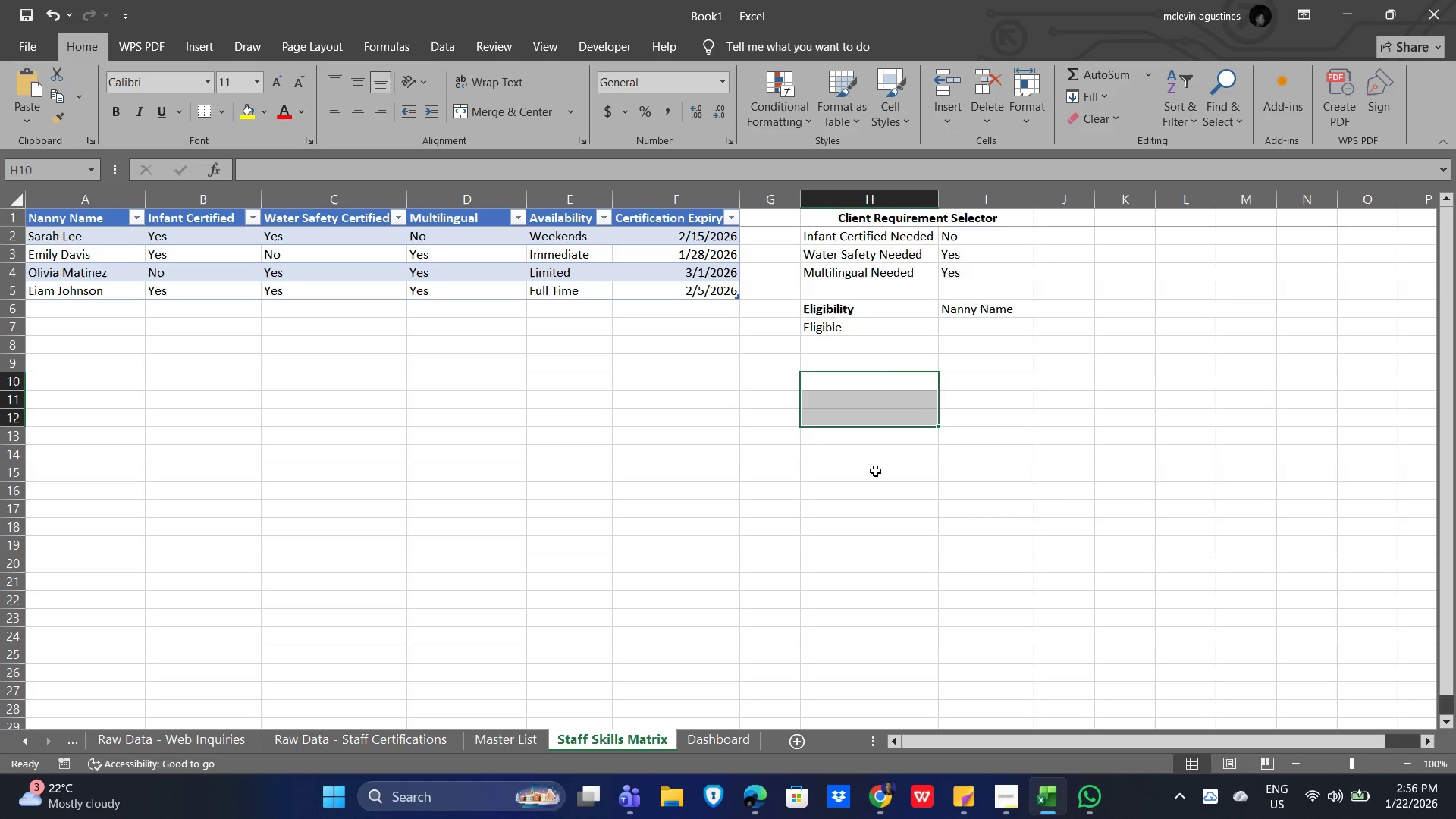 
left_click_drag(start_coordinate=[946, 525], to_coordinate=[945, 521])
 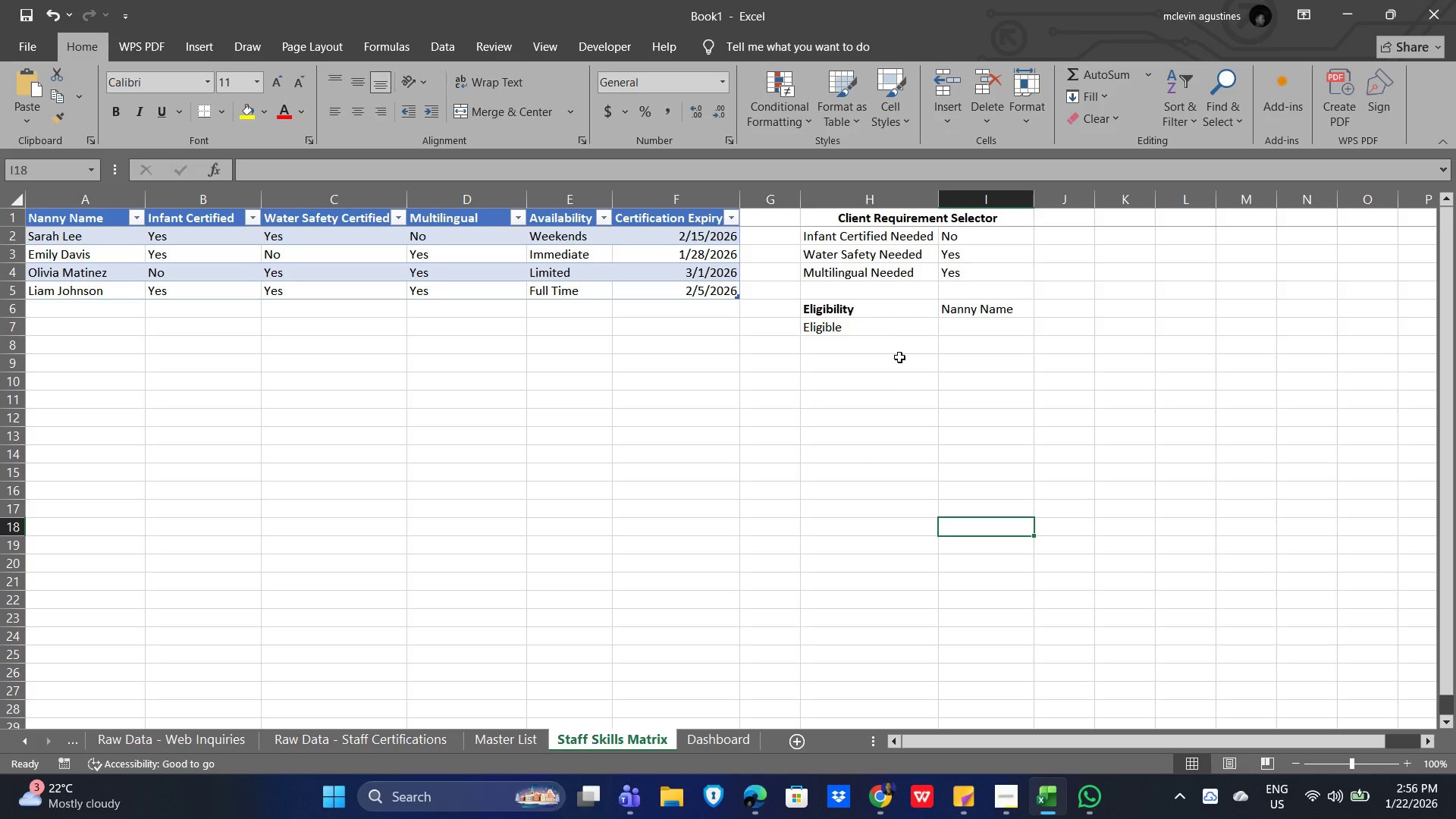 
double_click([896, 347])
 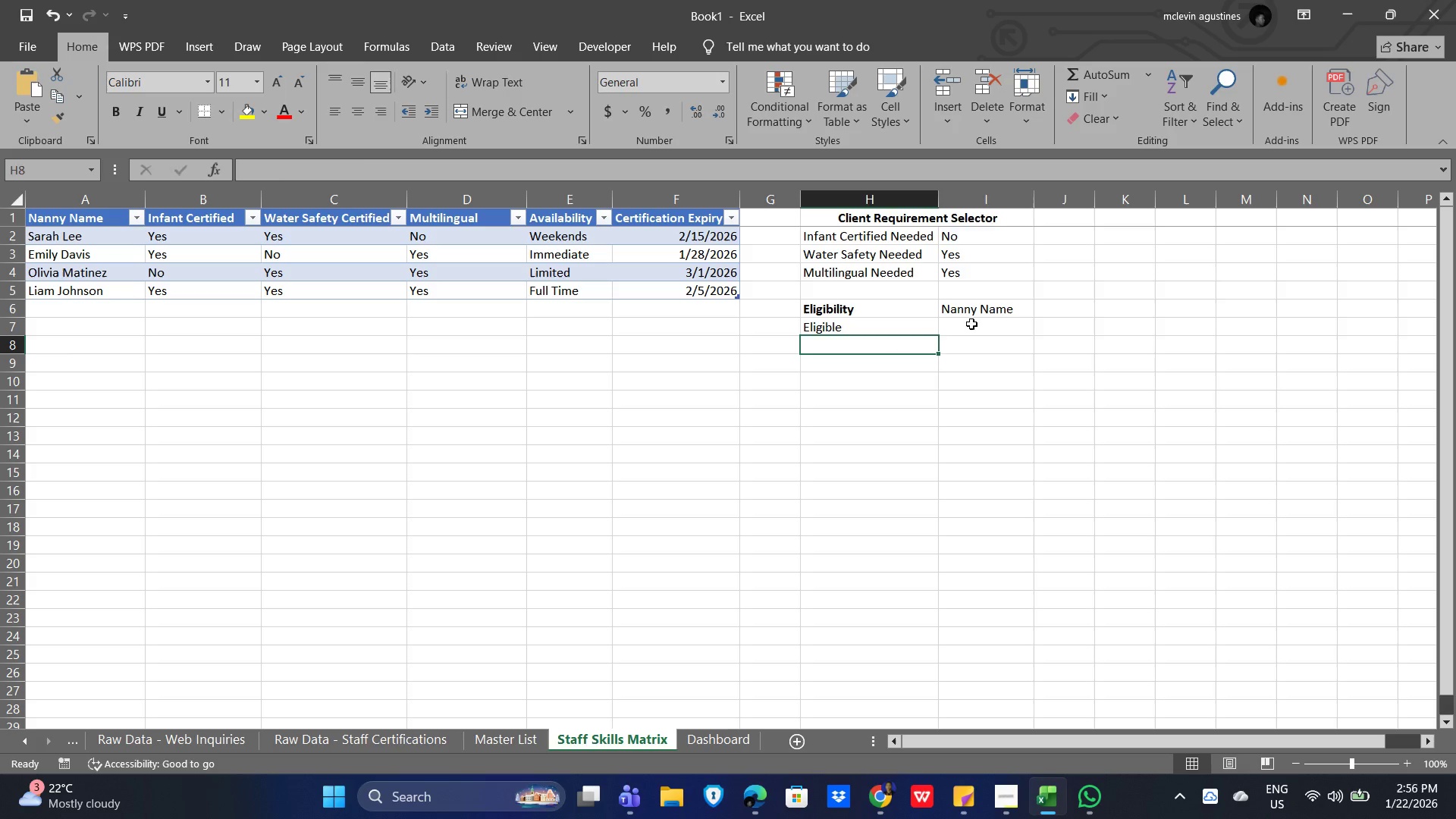 
triple_click([982, 320])
 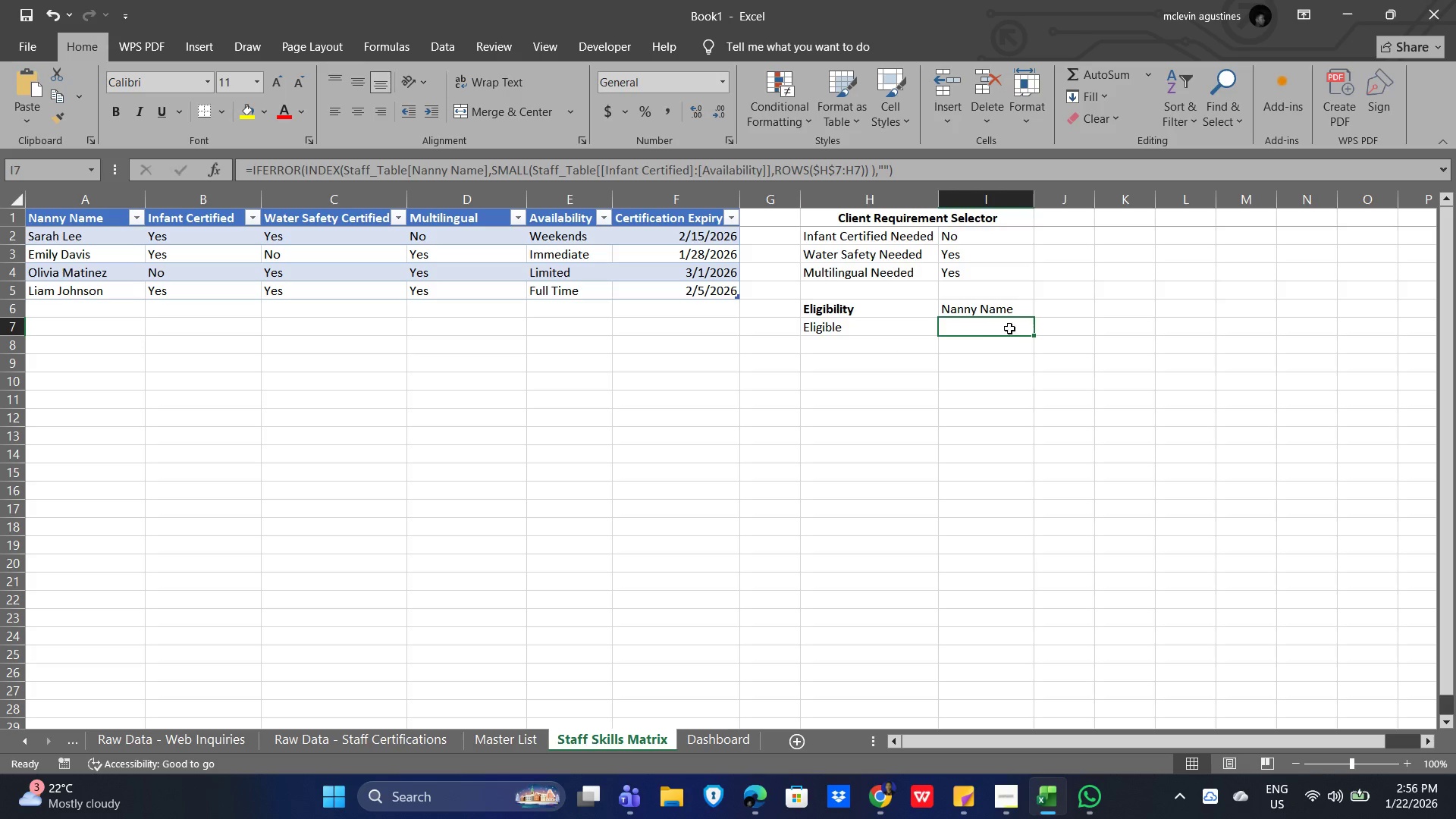 
left_click([989, 328])
 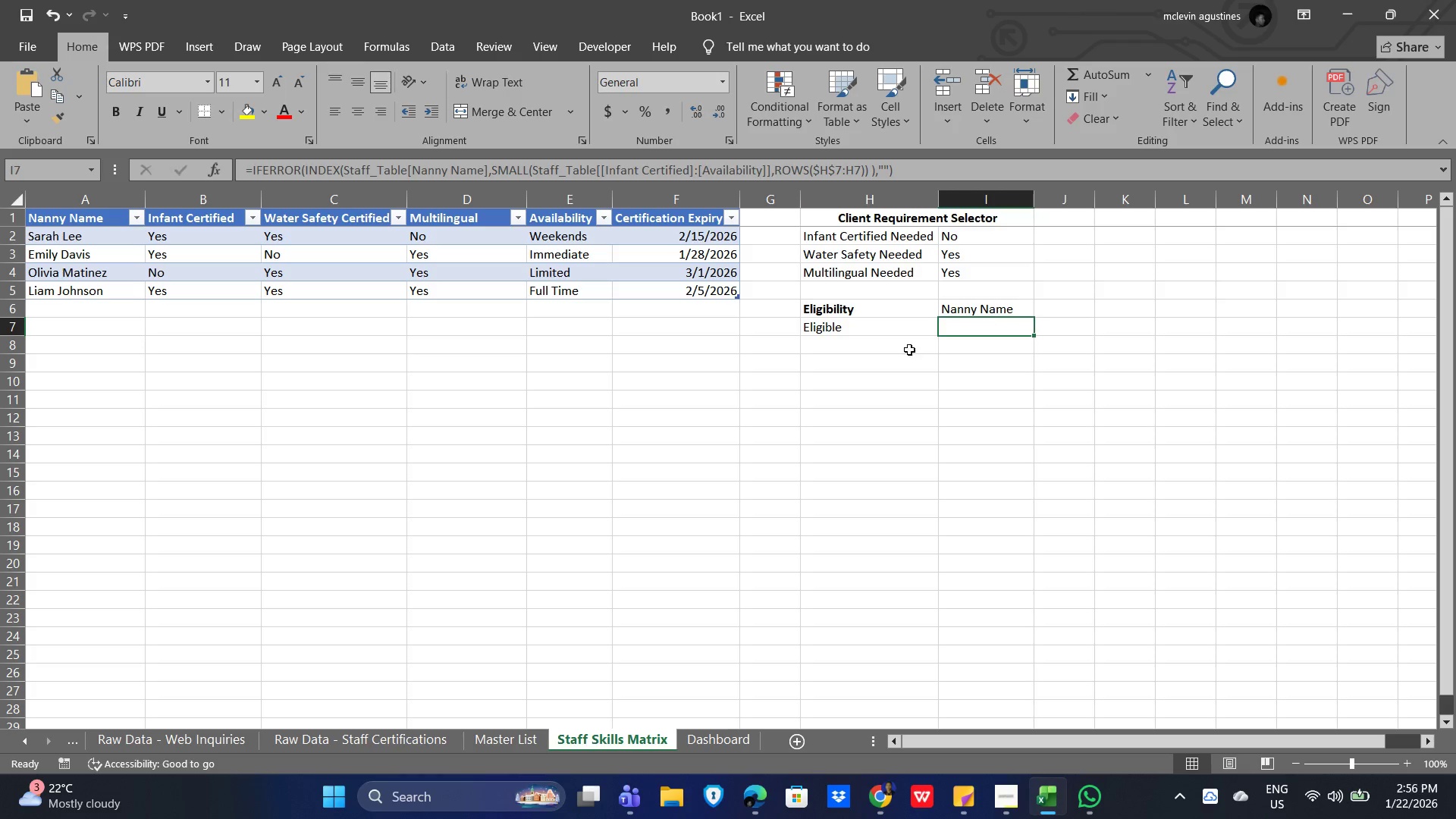 
left_click([837, 384])
 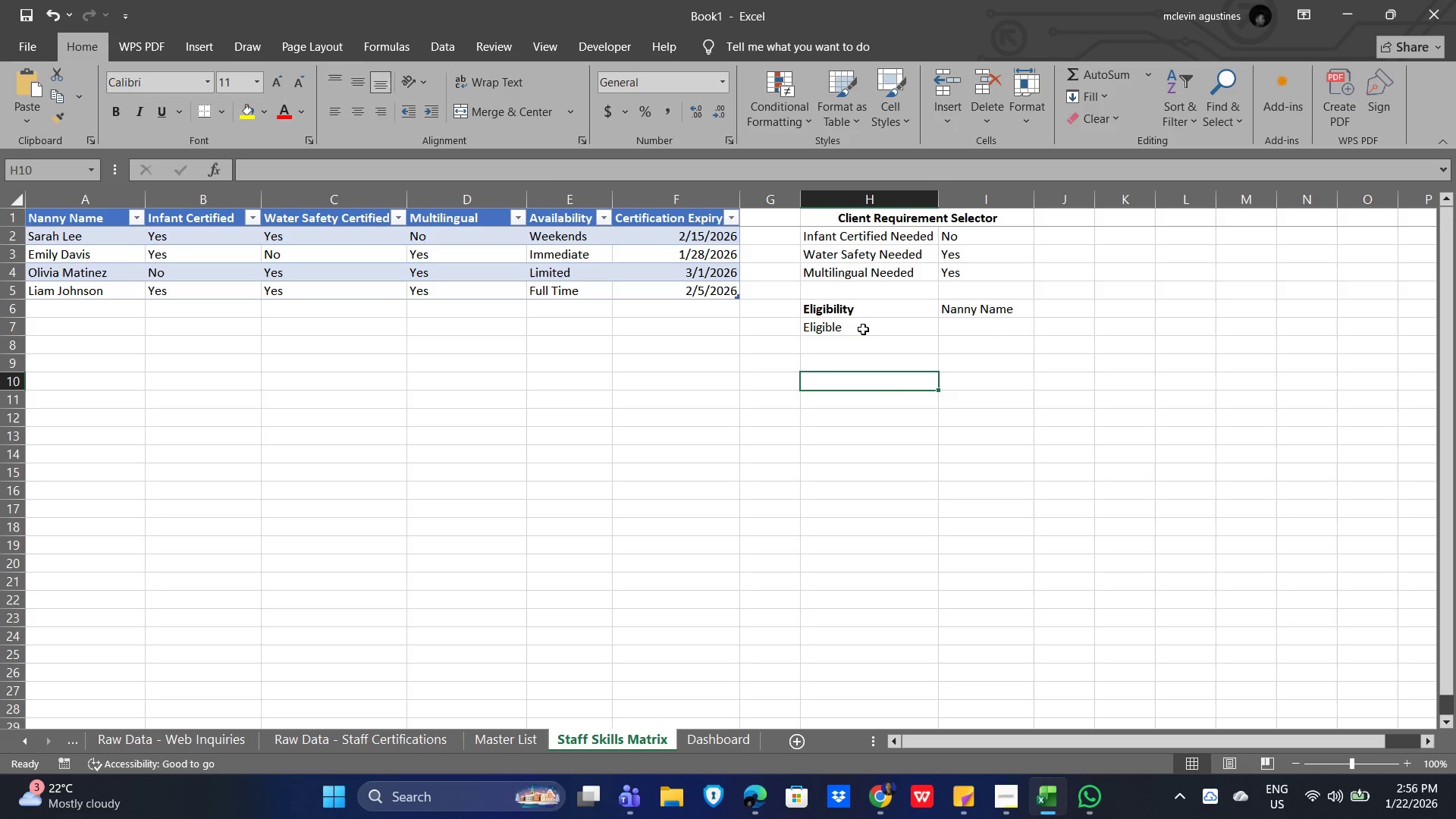 
left_click([853, 325])
 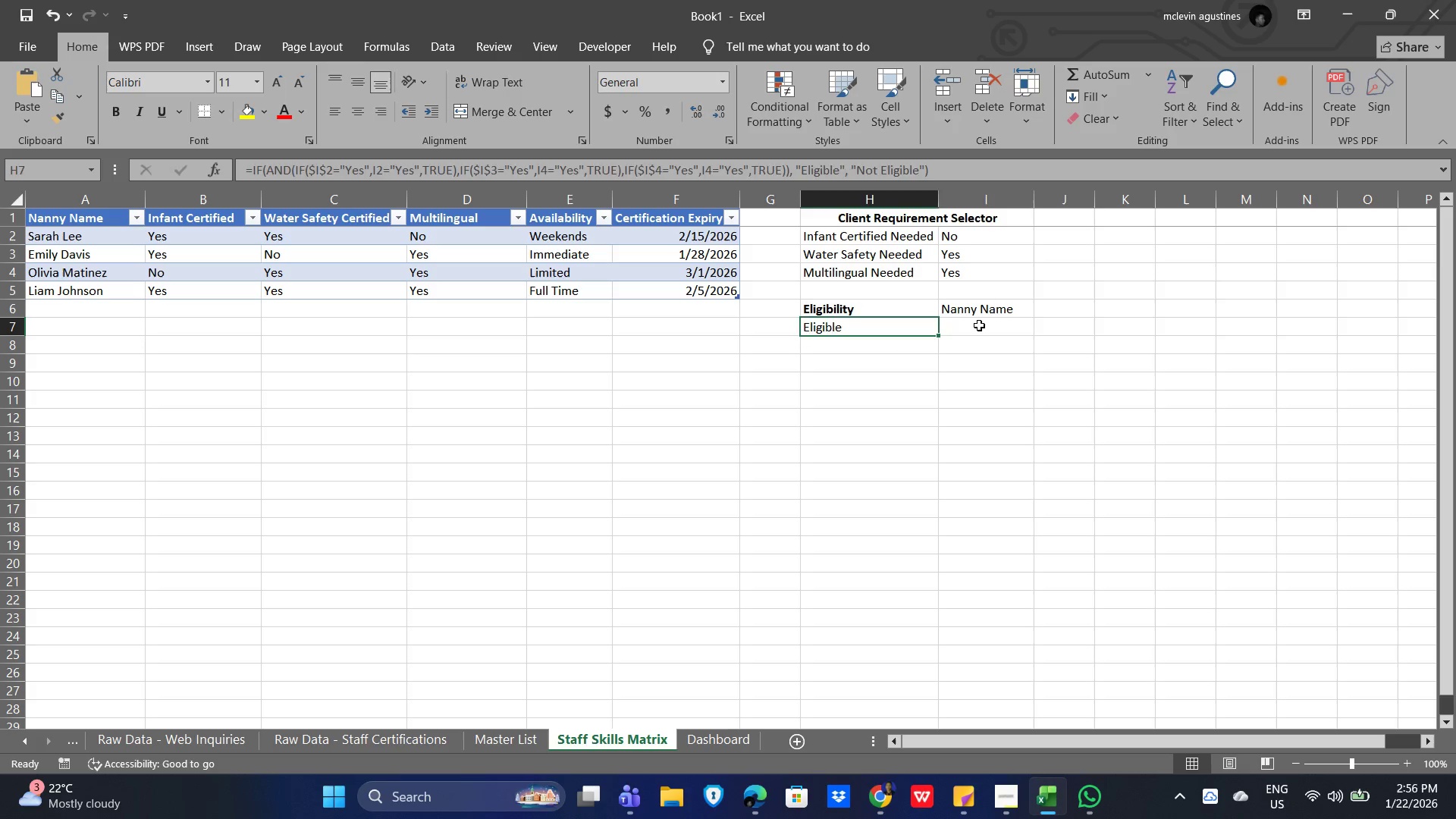 
left_click([979, 325])
 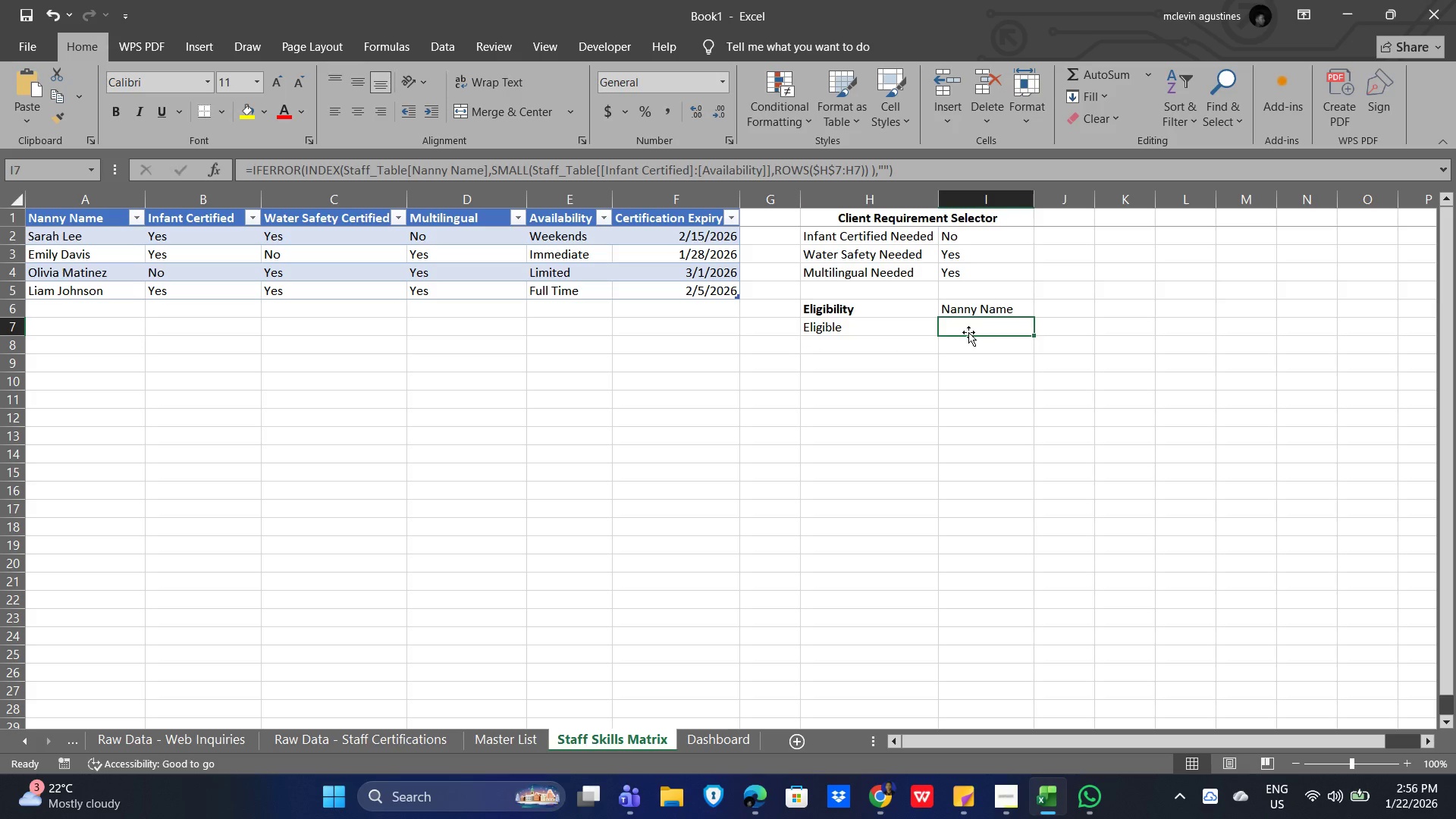 
left_click([962, 345])
 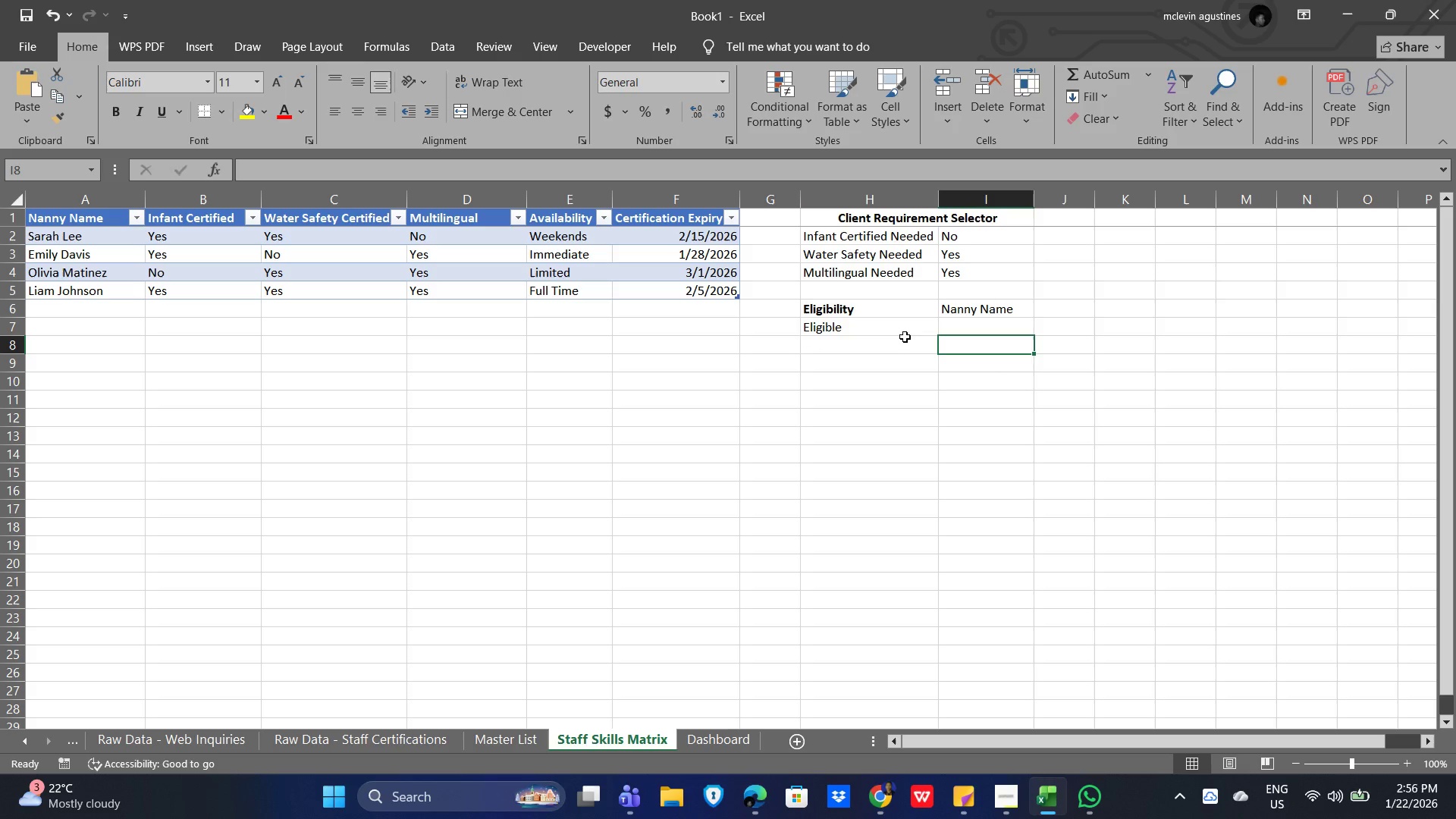 
left_click([843, 329])
 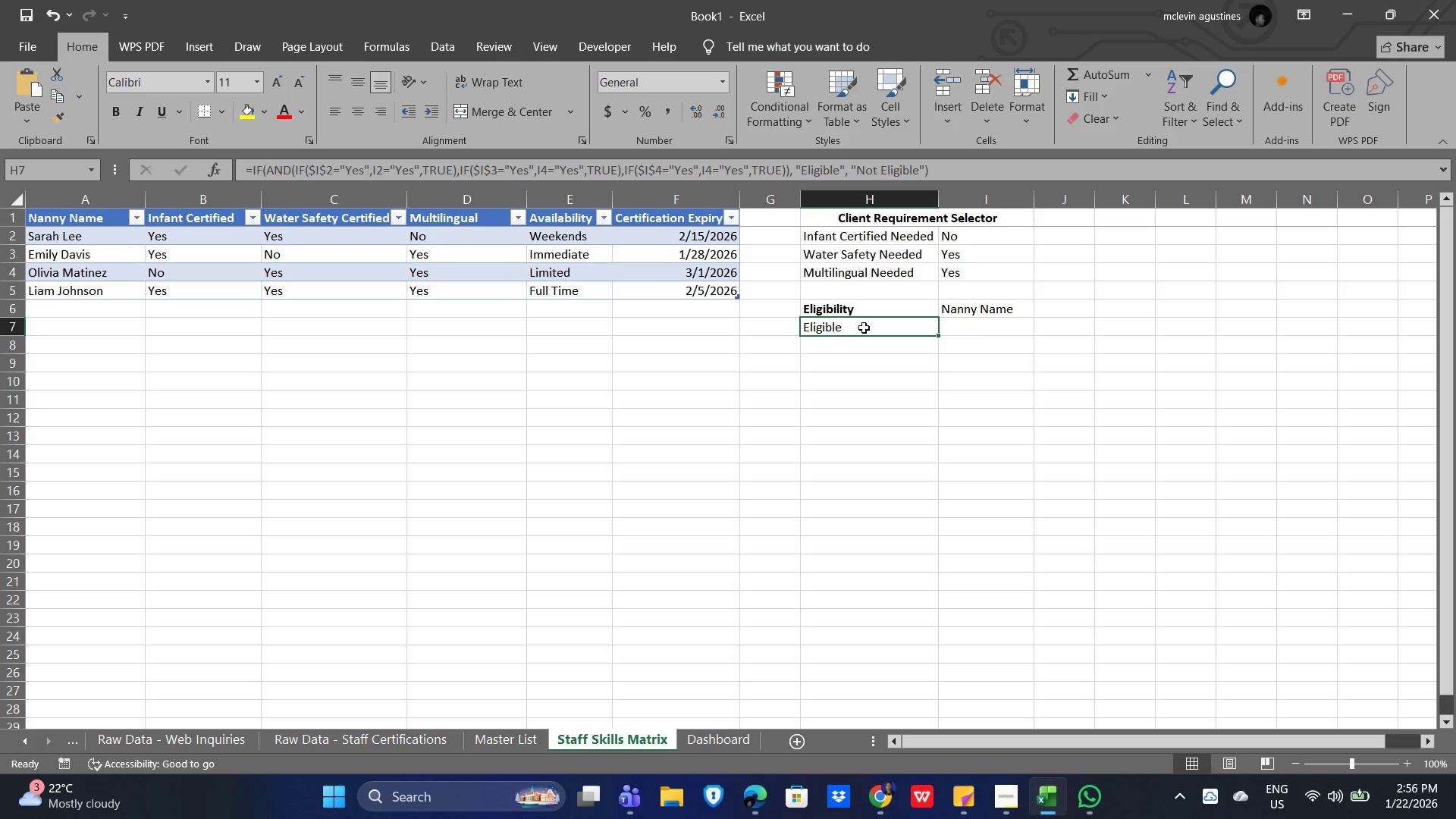 
double_click([864, 328])
 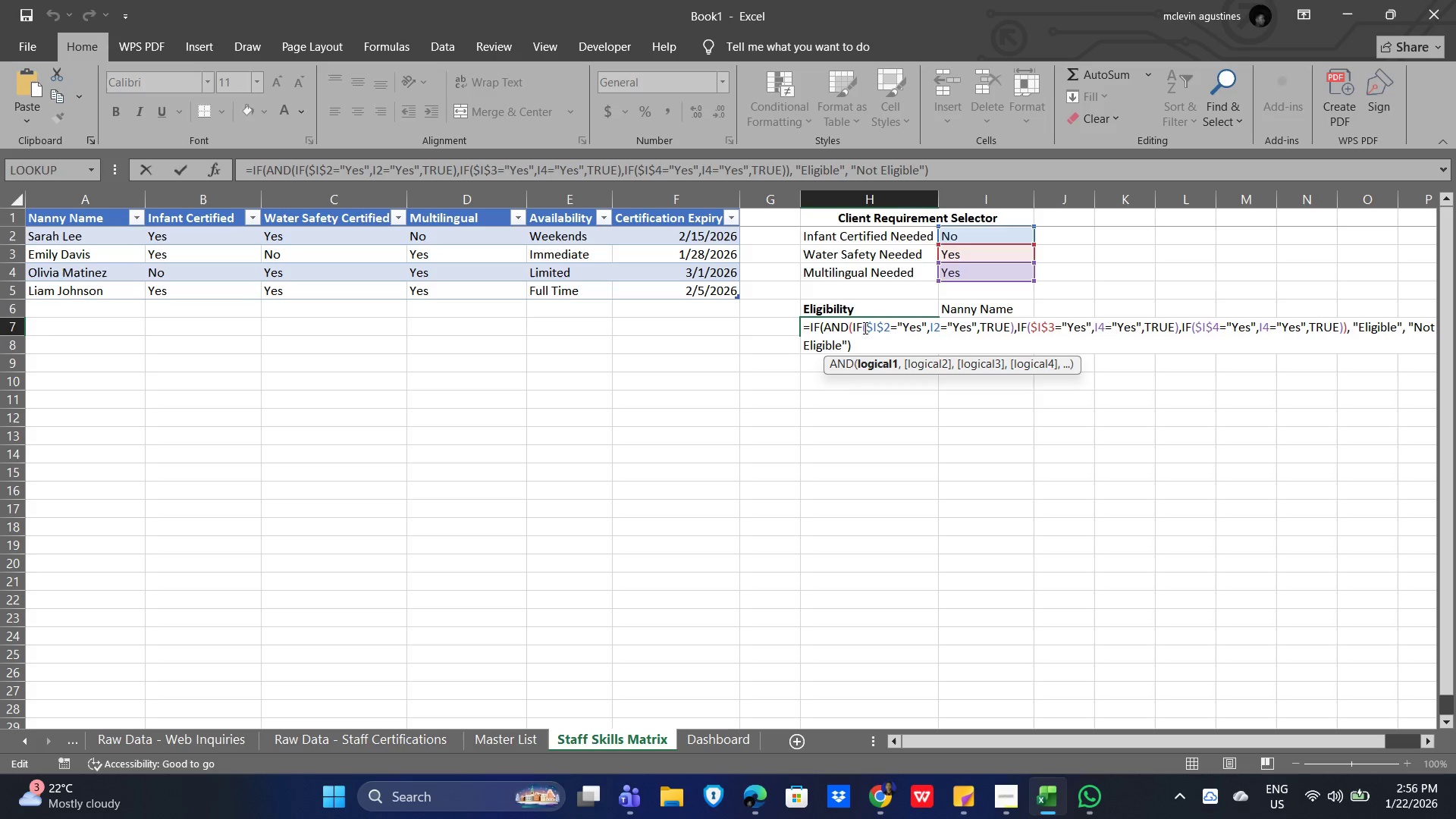 
wait(8.06)
 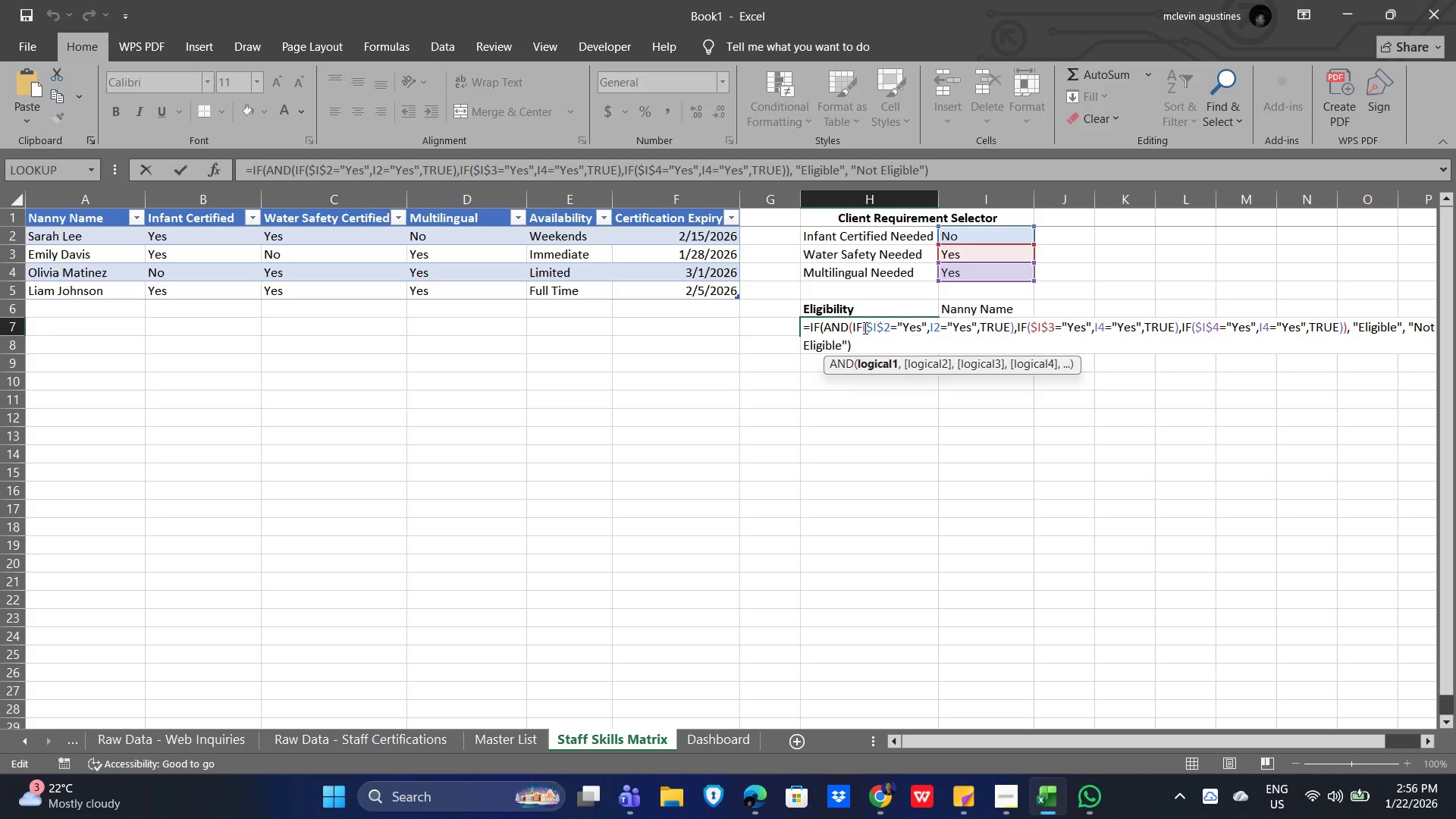 
key(NumpadEnter)
 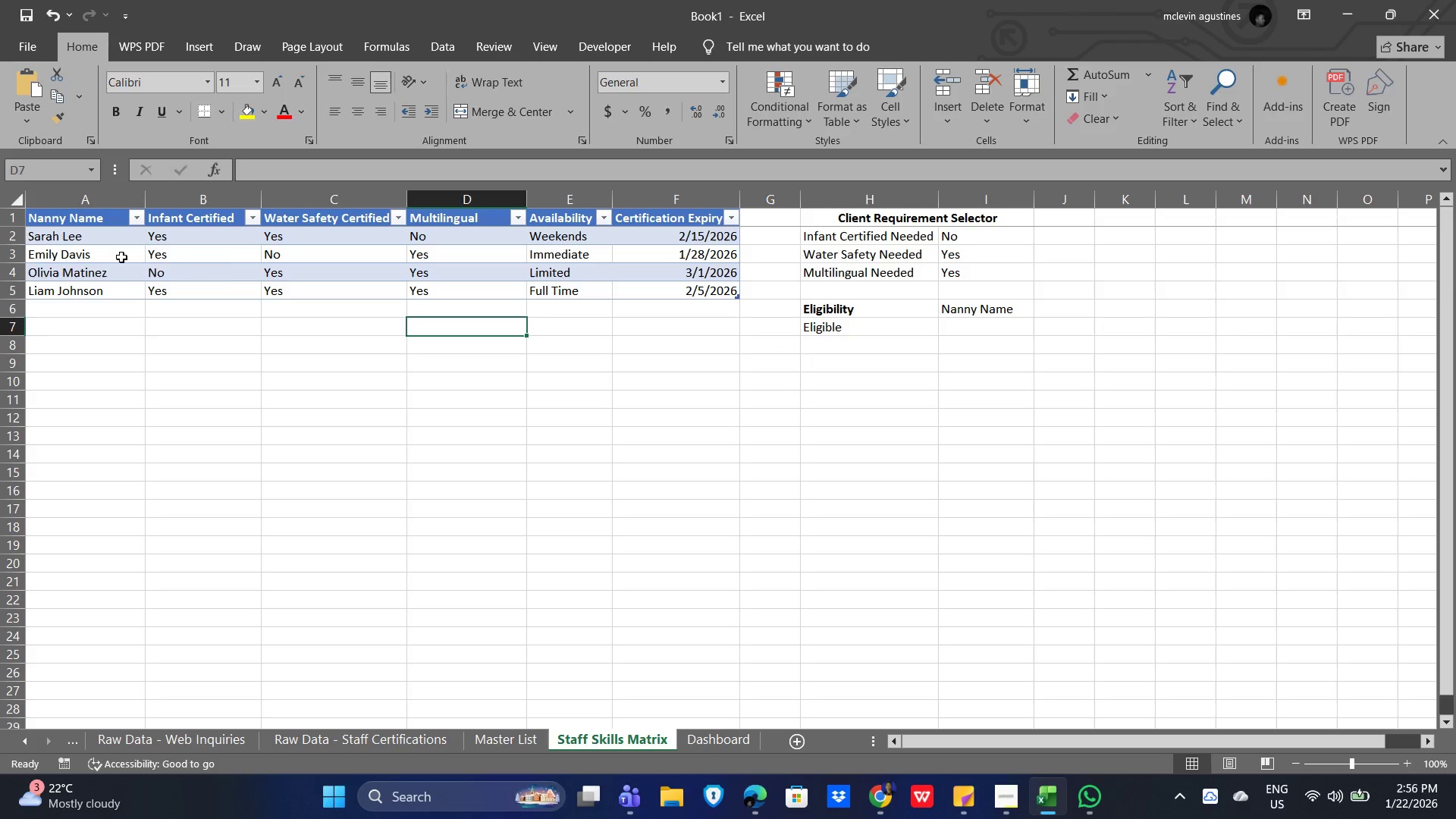 
double_click([101, 230])
 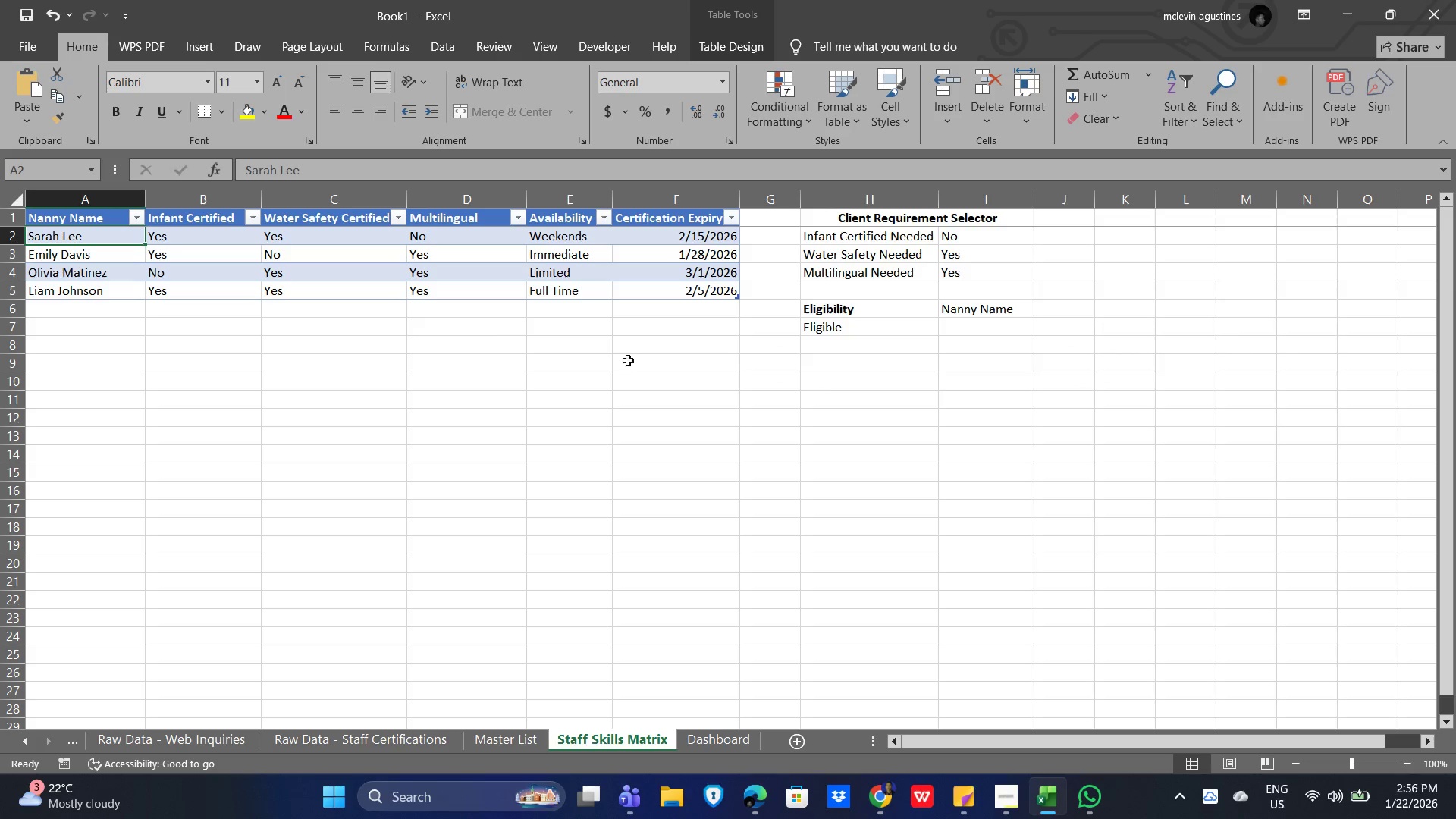 
left_click_drag(start_coordinate=[725, 354], to_coordinate=[720, 354])
 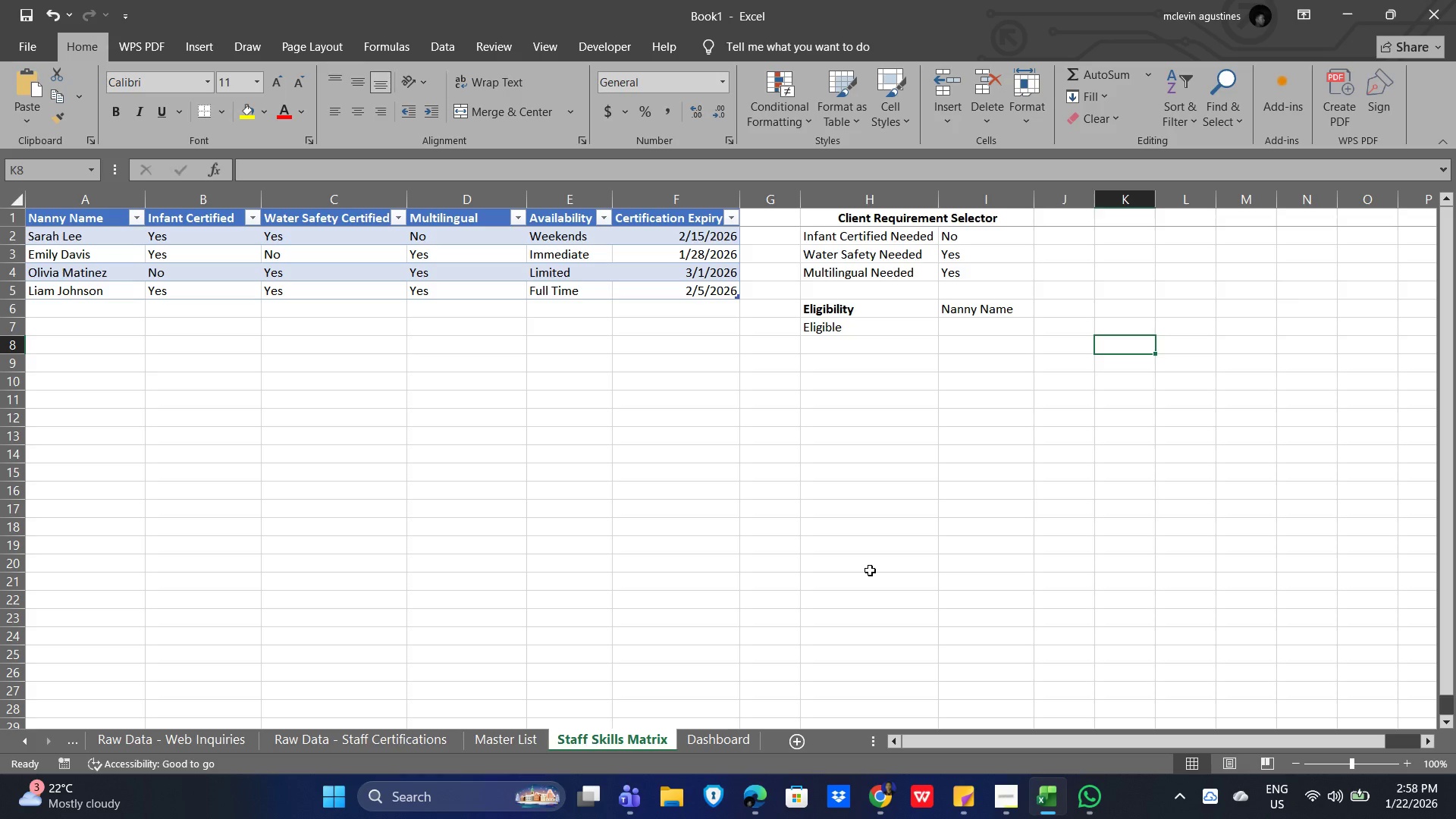 
wait(120.89)
 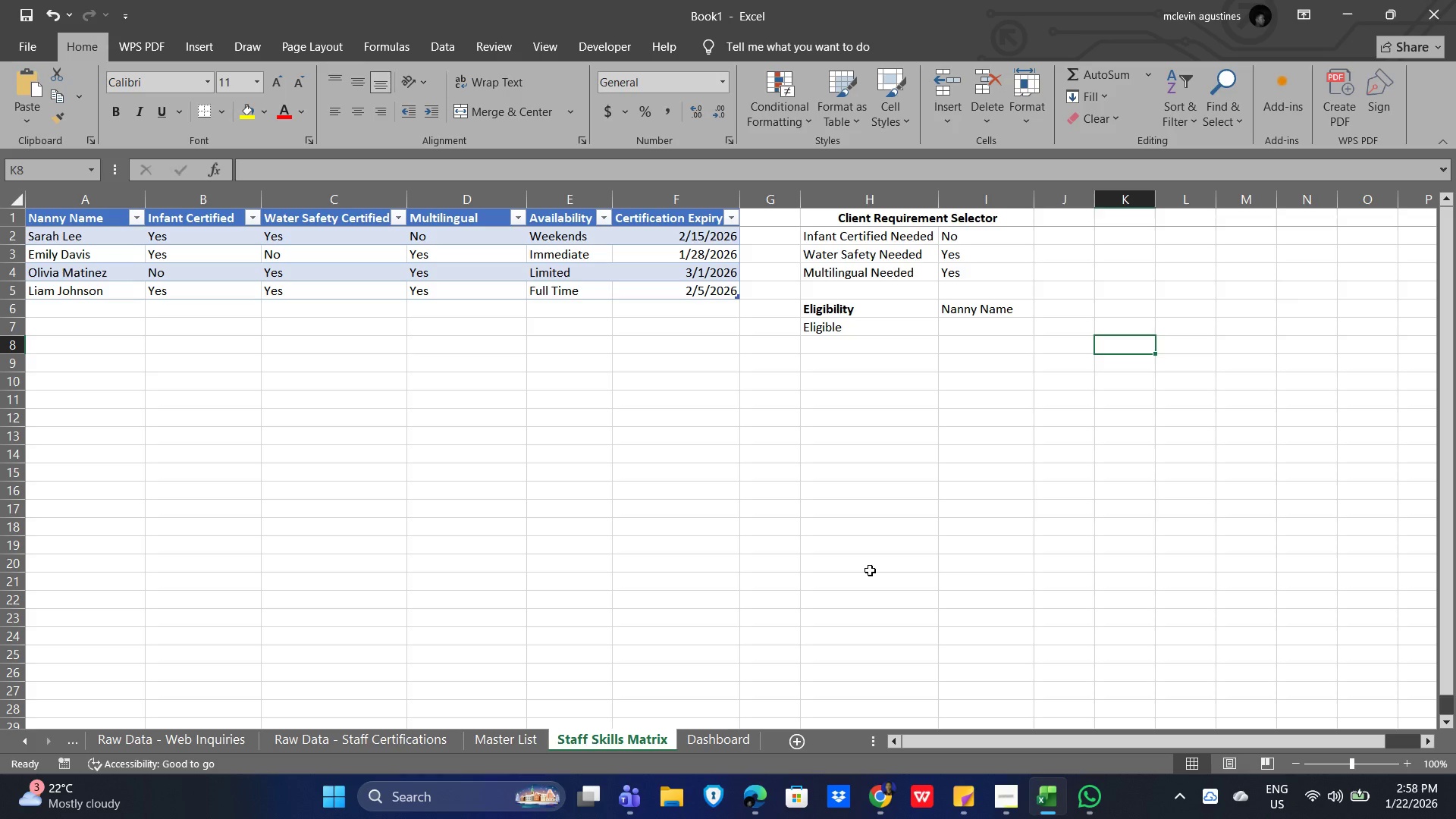 
left_click([1046, 490])
 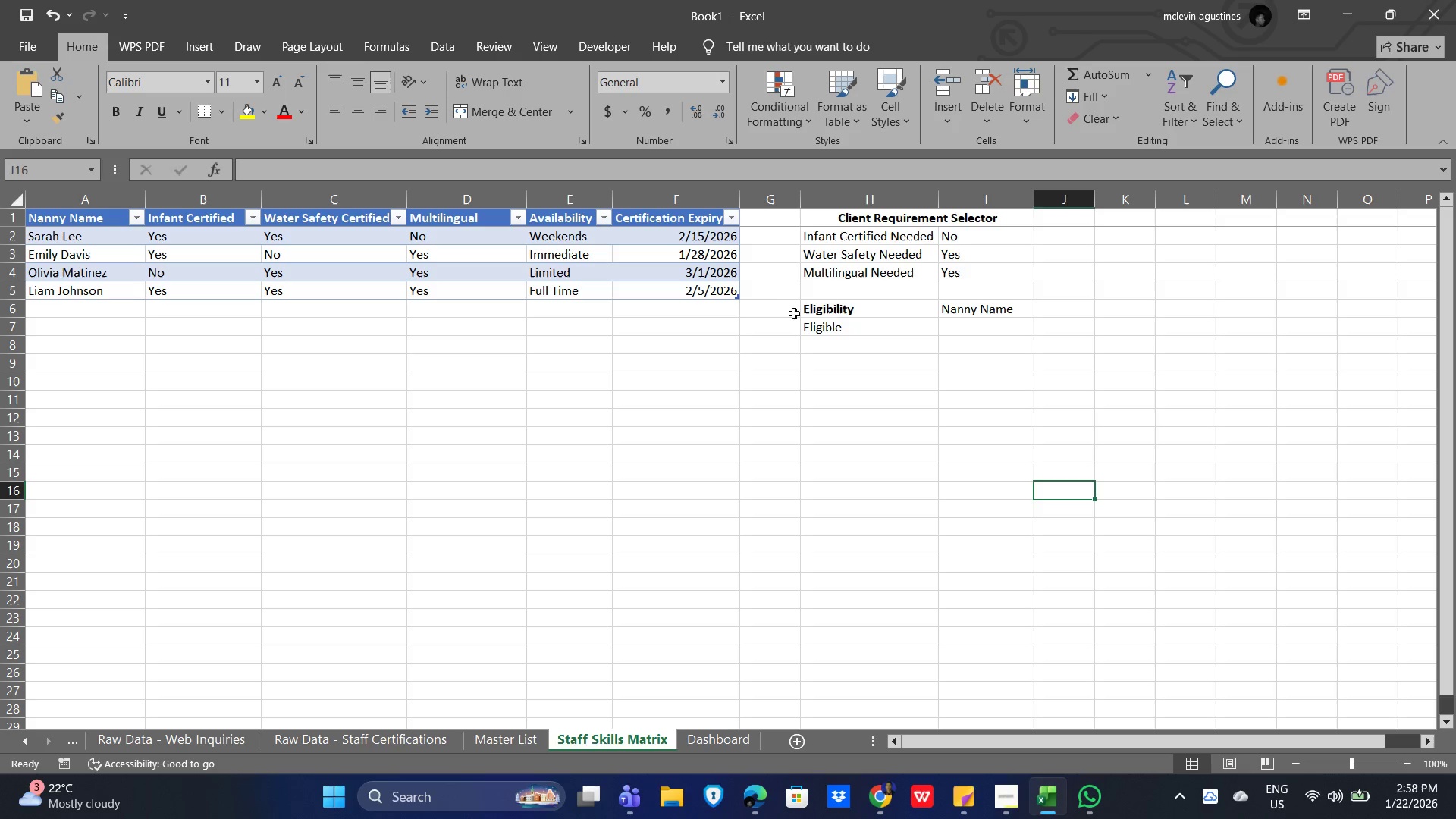 
left_click([838, 316])
 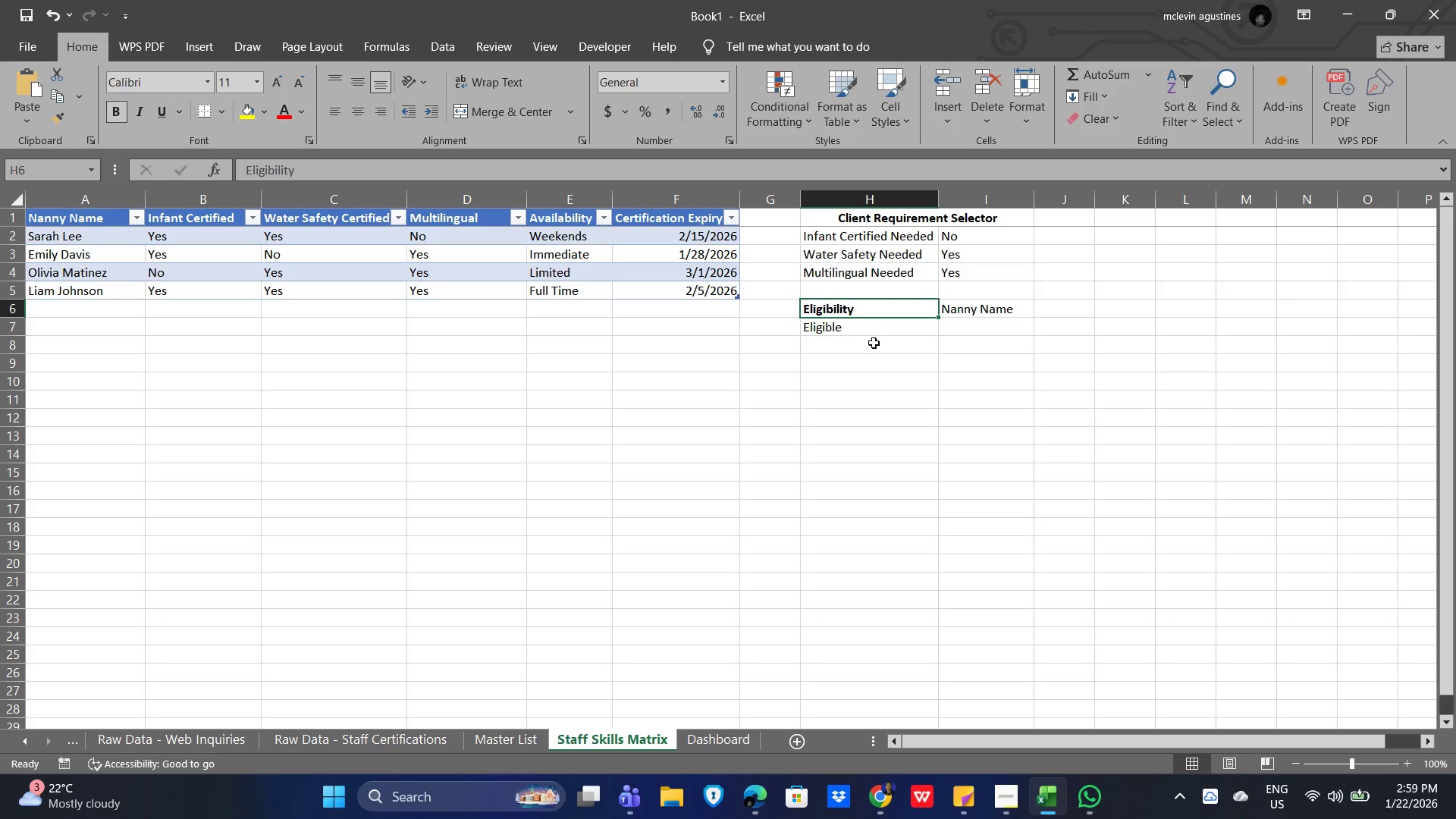 
wait(6.11)
 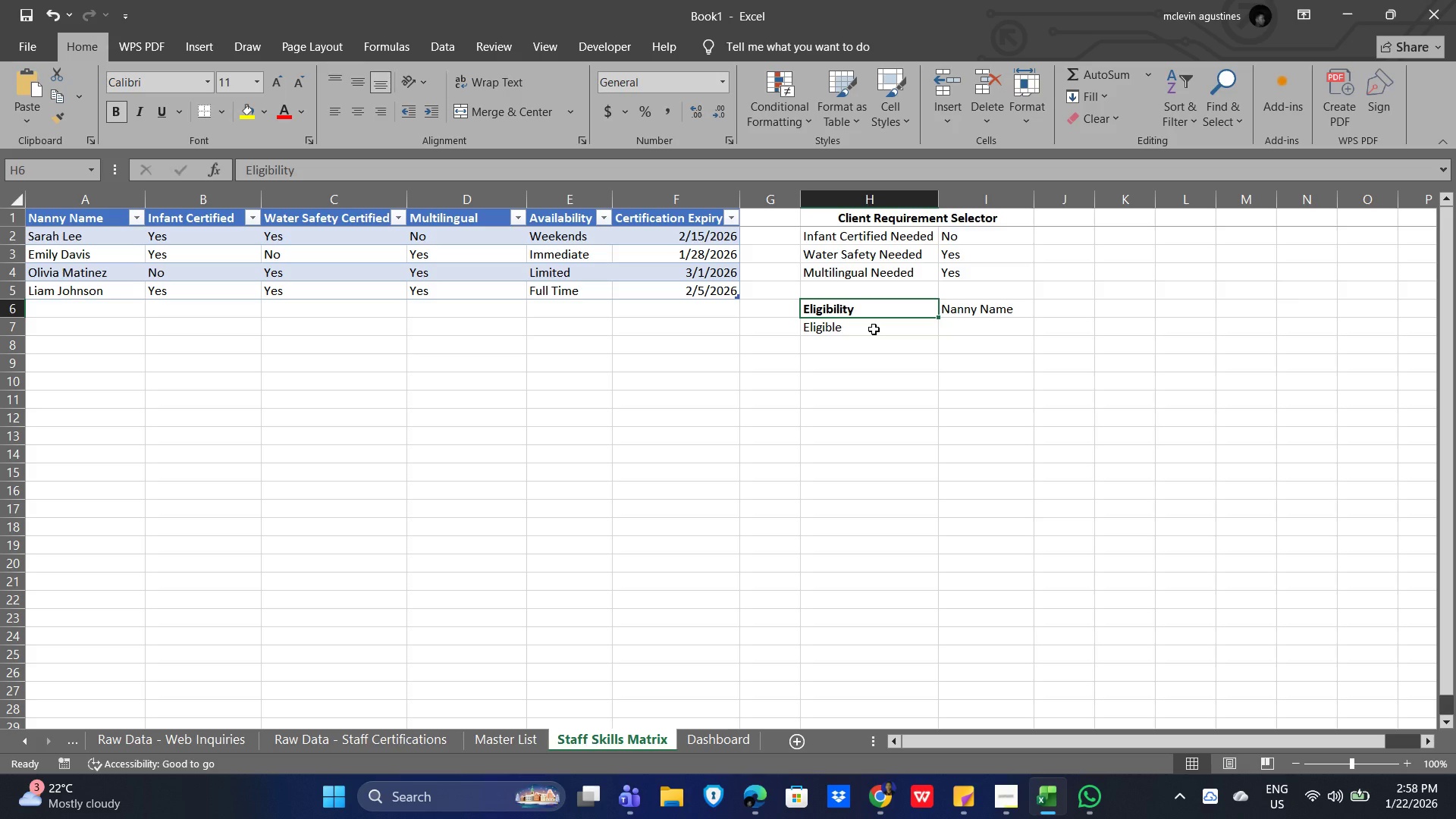 
left_click([860, 327])
 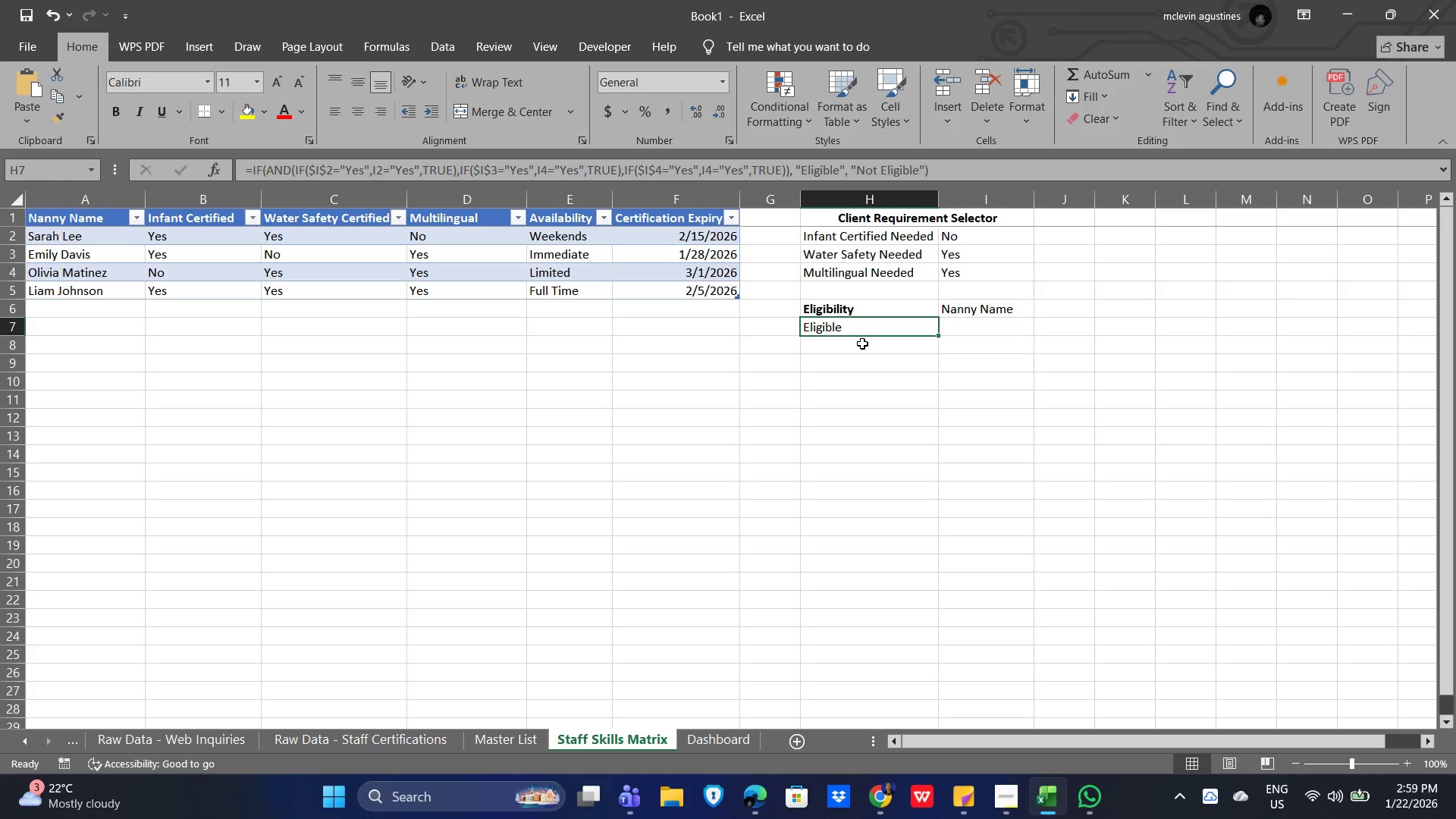 
left_click([861, 335])
 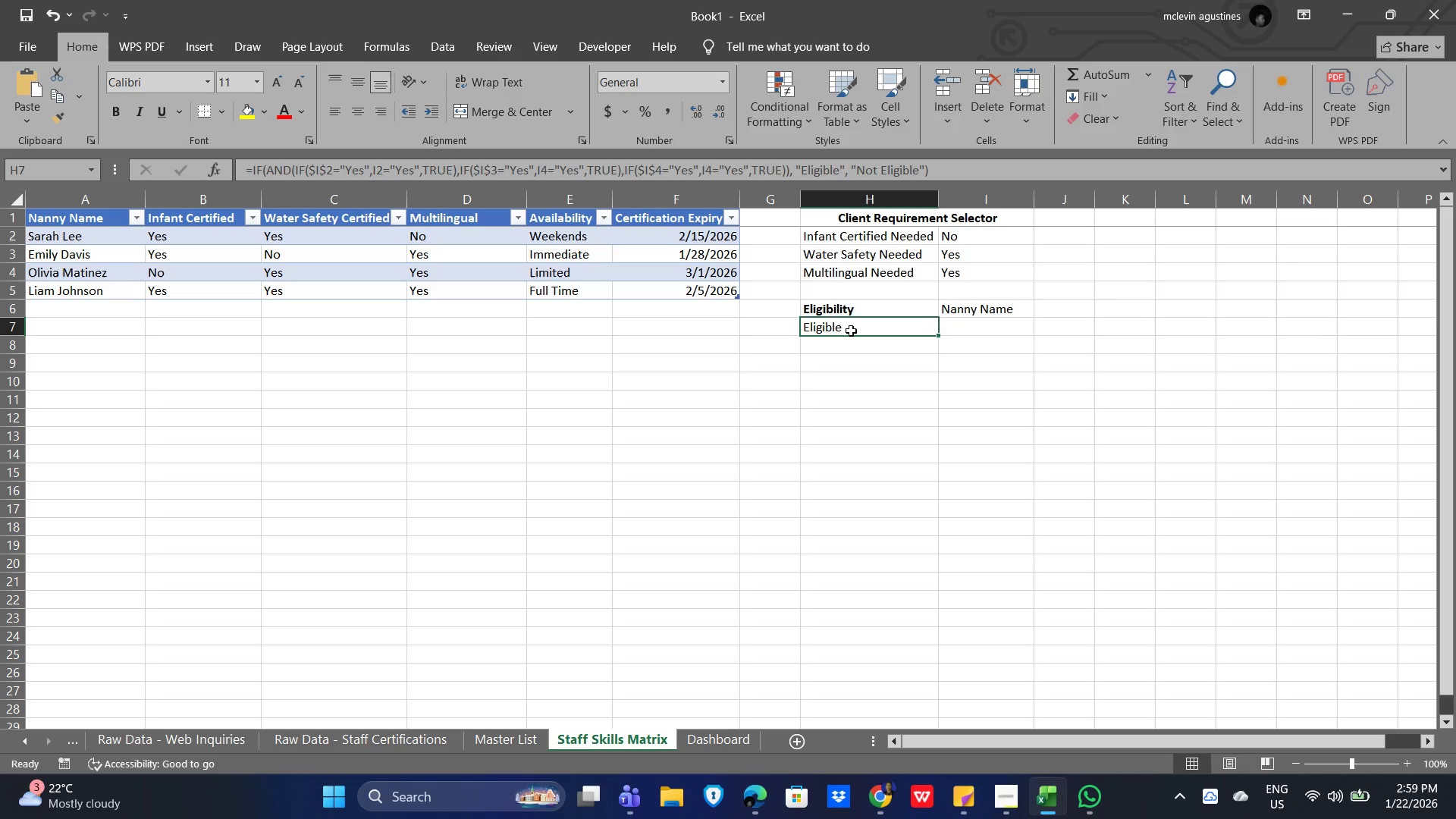 
double_click([851, 331])
 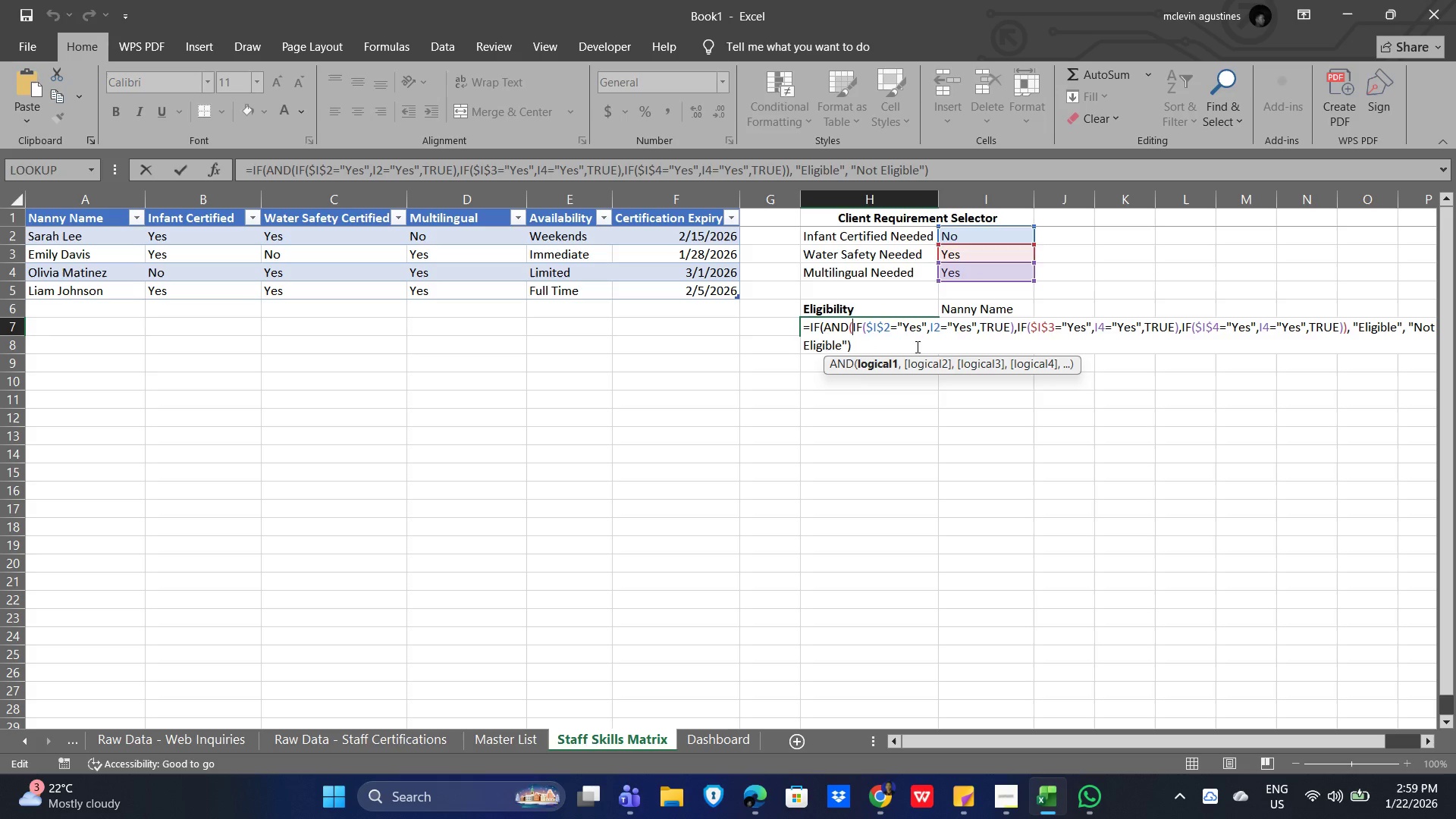 
wait(12.41)
 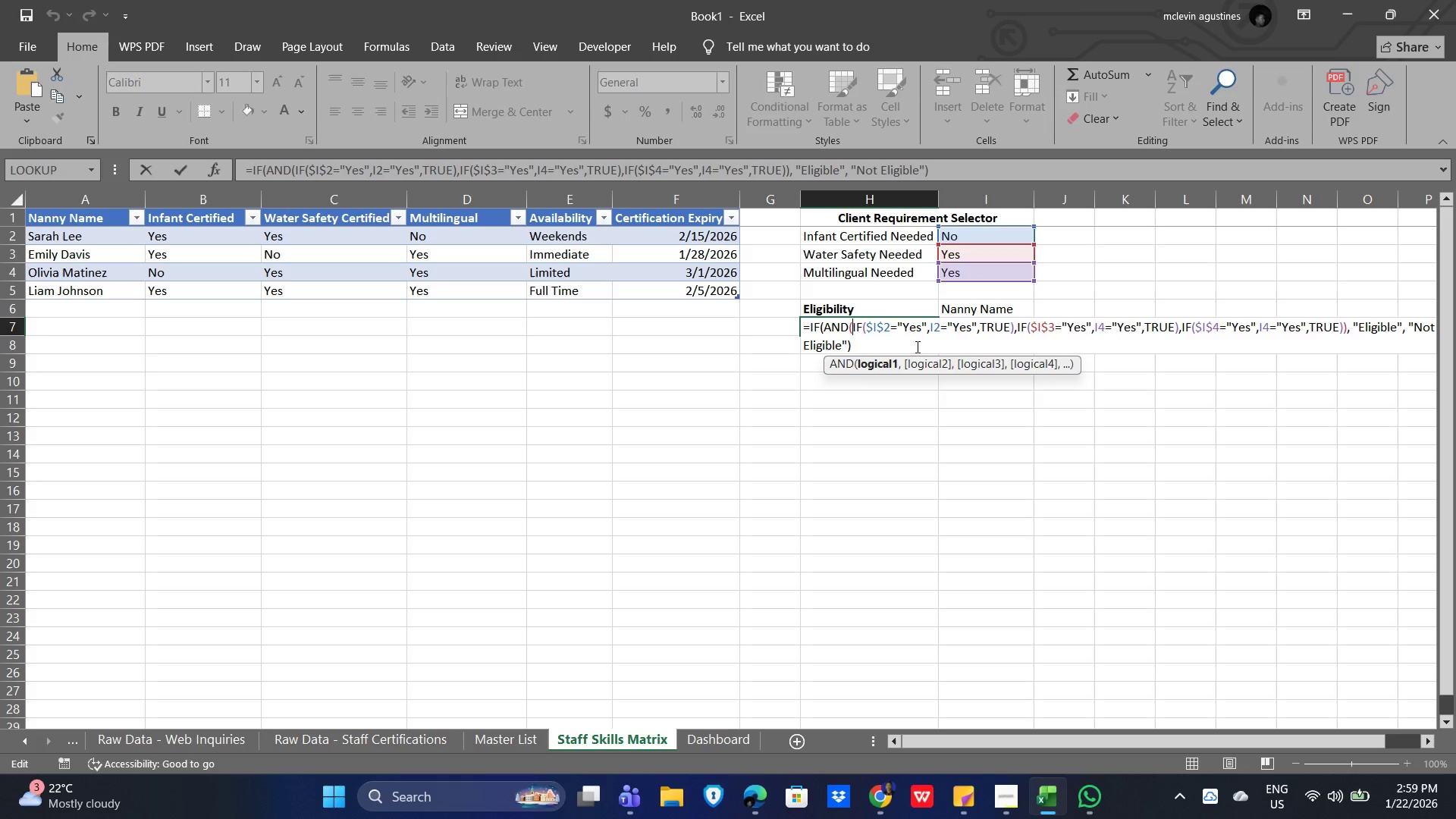 
key(ArrowRight)
 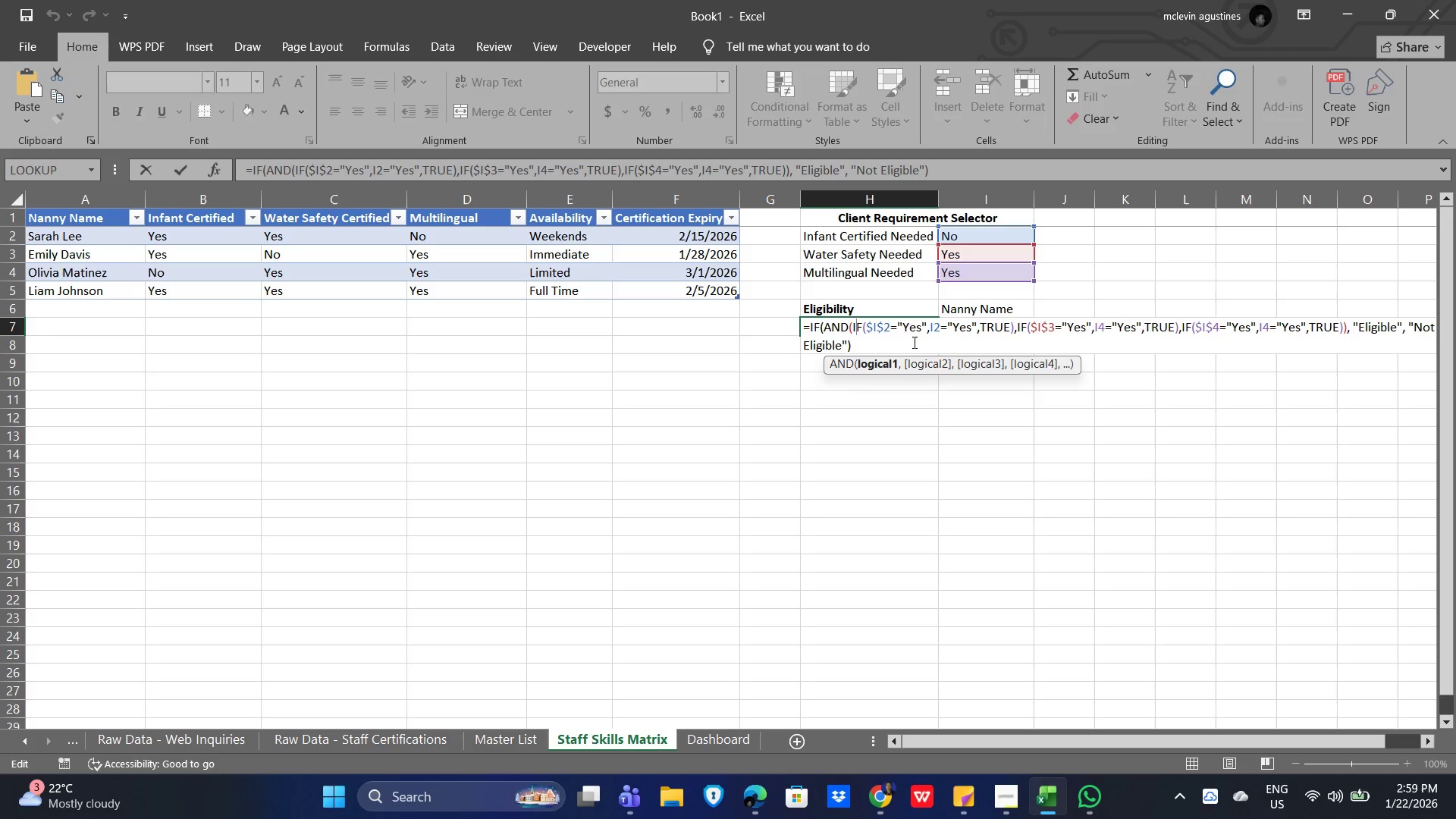 
key(ArrowLeft)
 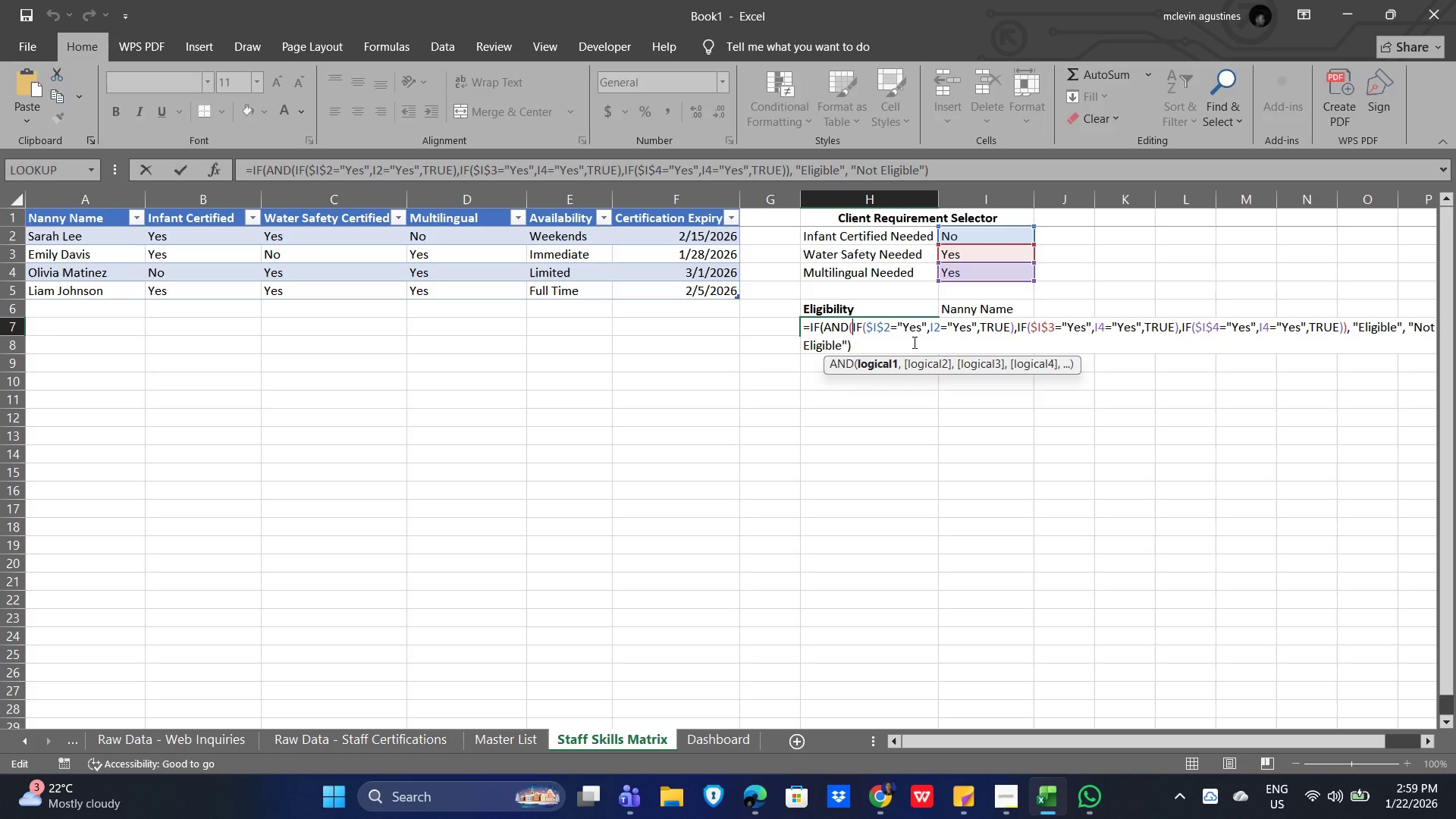 
hold_key(key=ShiftLeft, duration=0.34)
 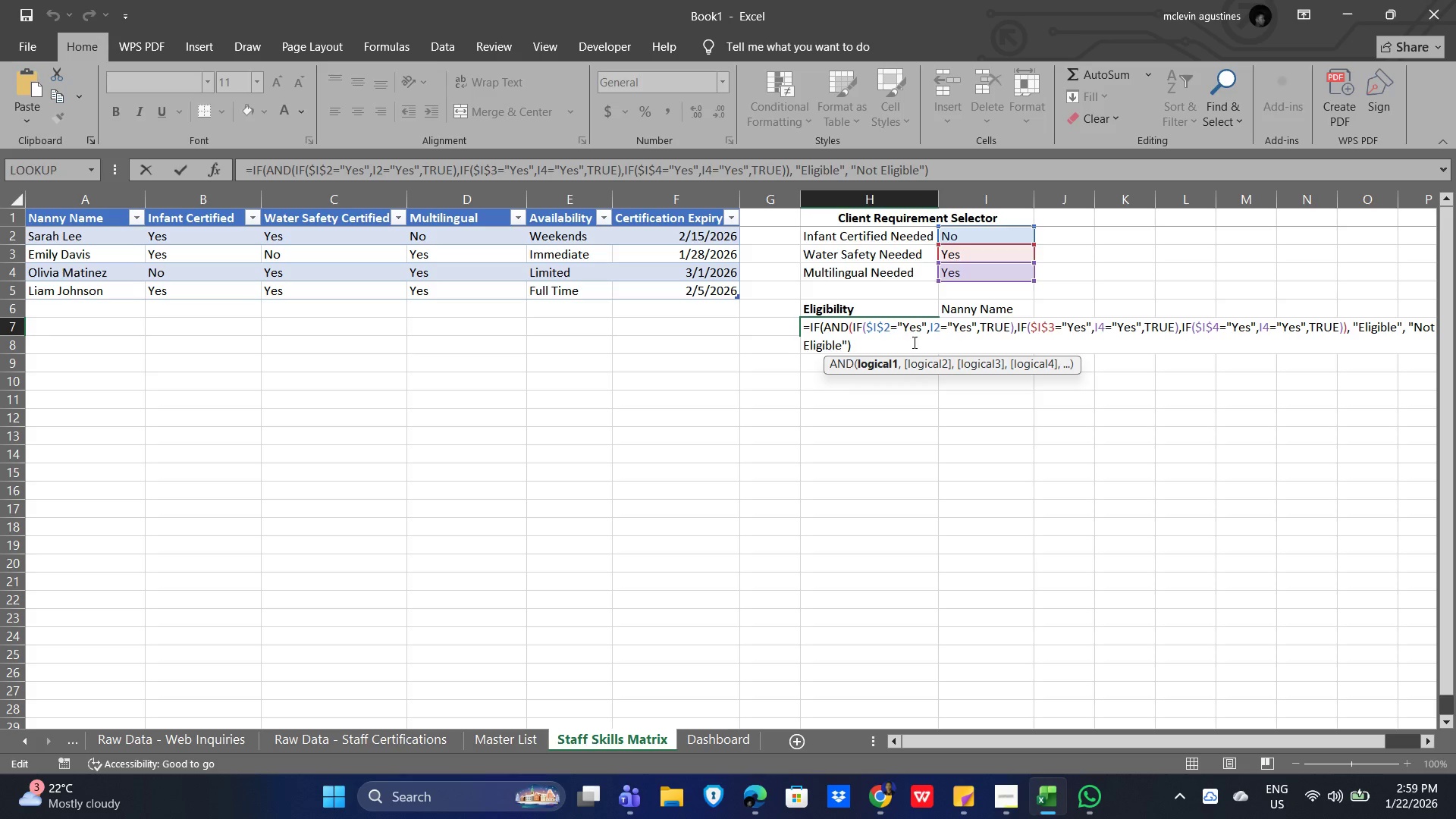 
key(ArrowRight)
 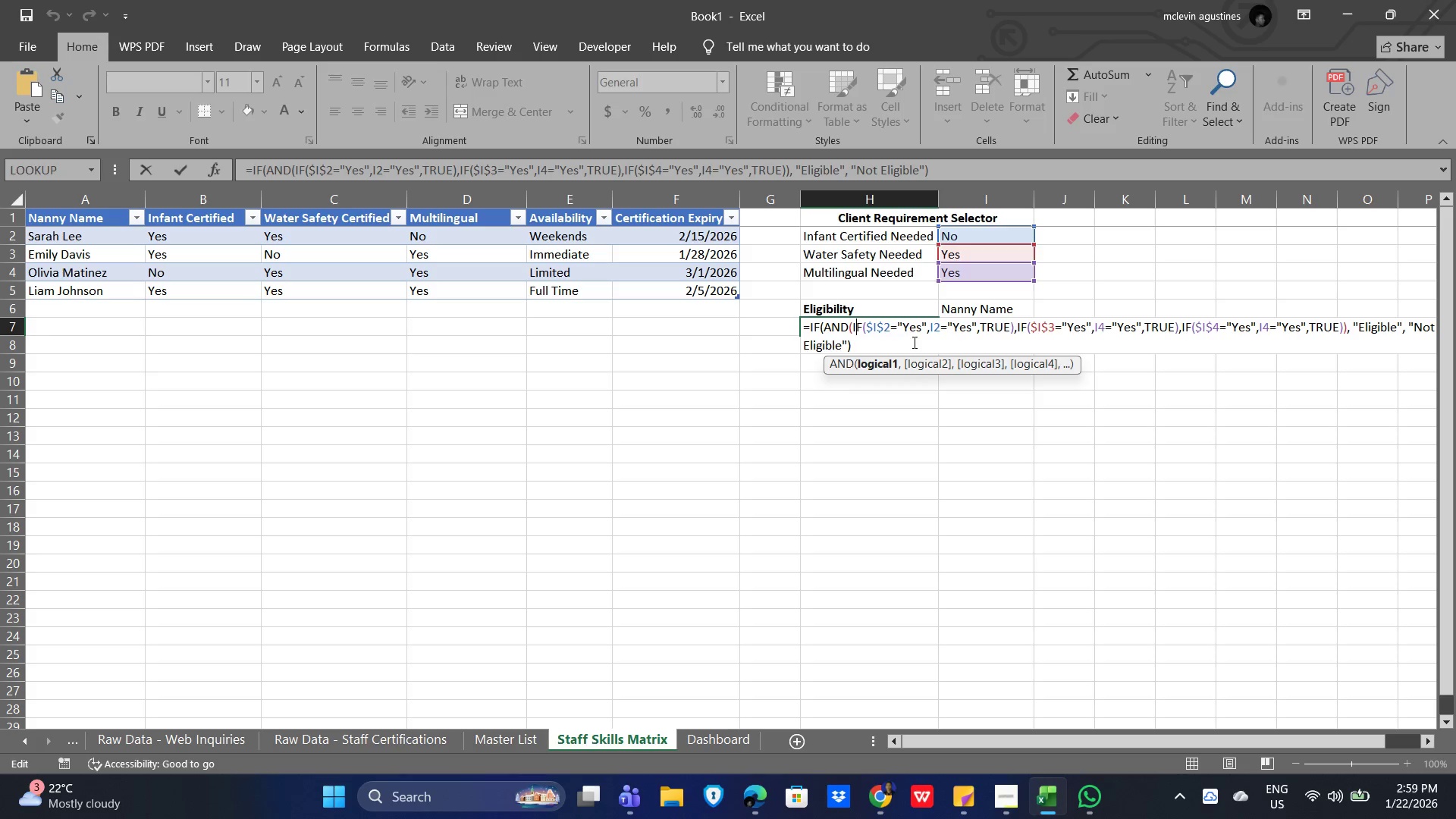 
key(ArrowRight)
 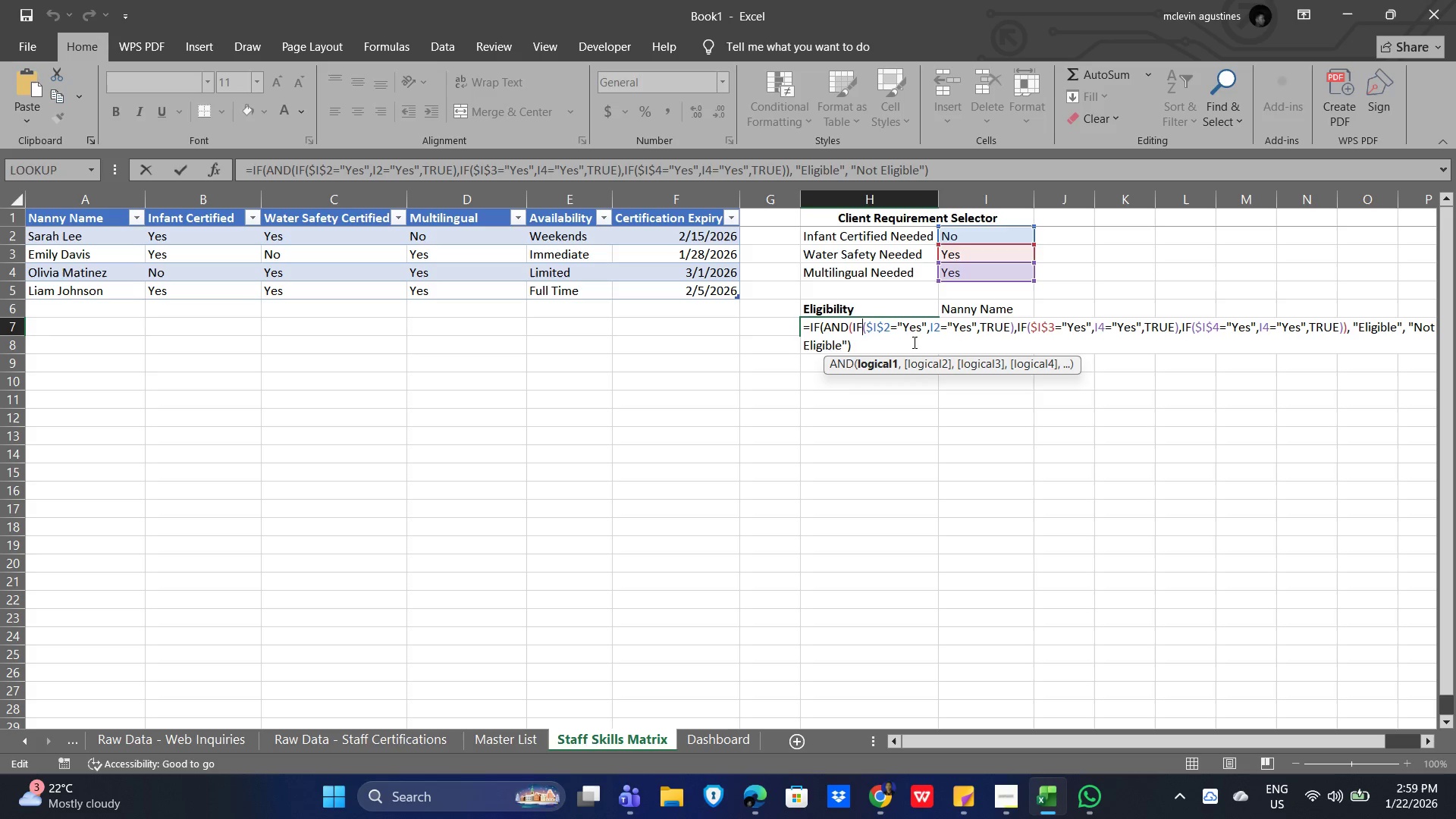 
key(Shift+ArrowLeft)
 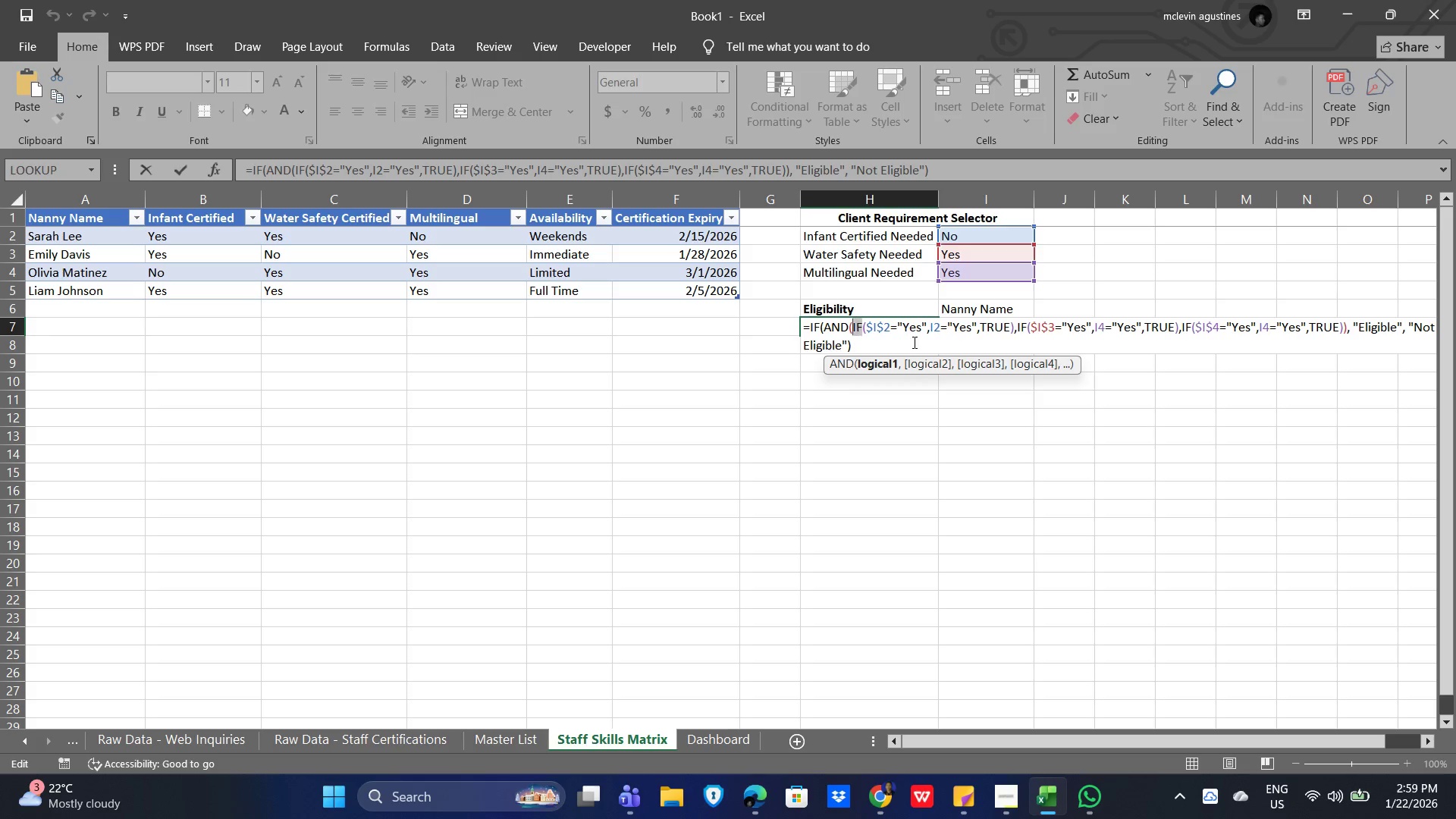 
key(Shift+ArrowLeft)
 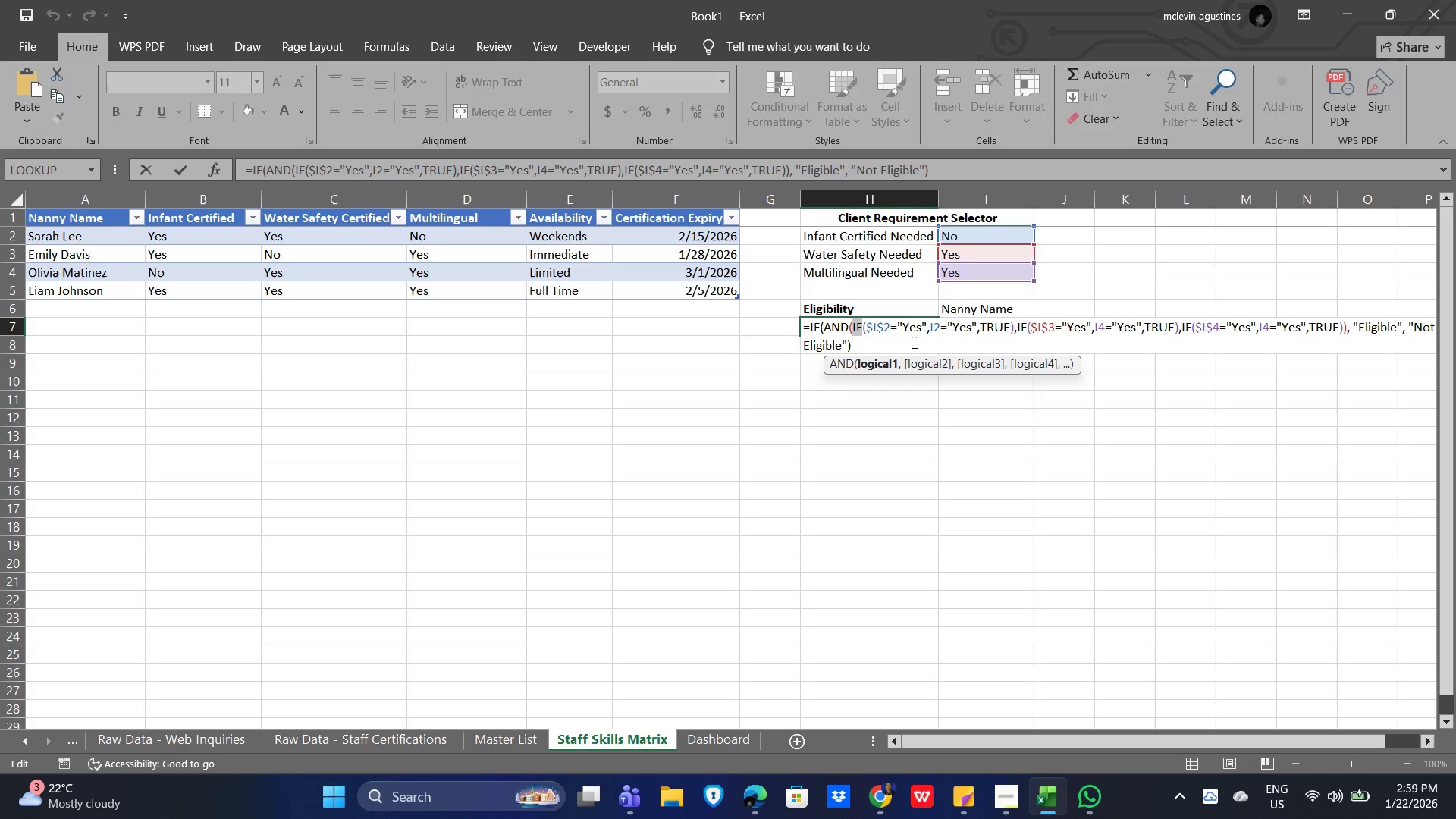 
type(OR)
 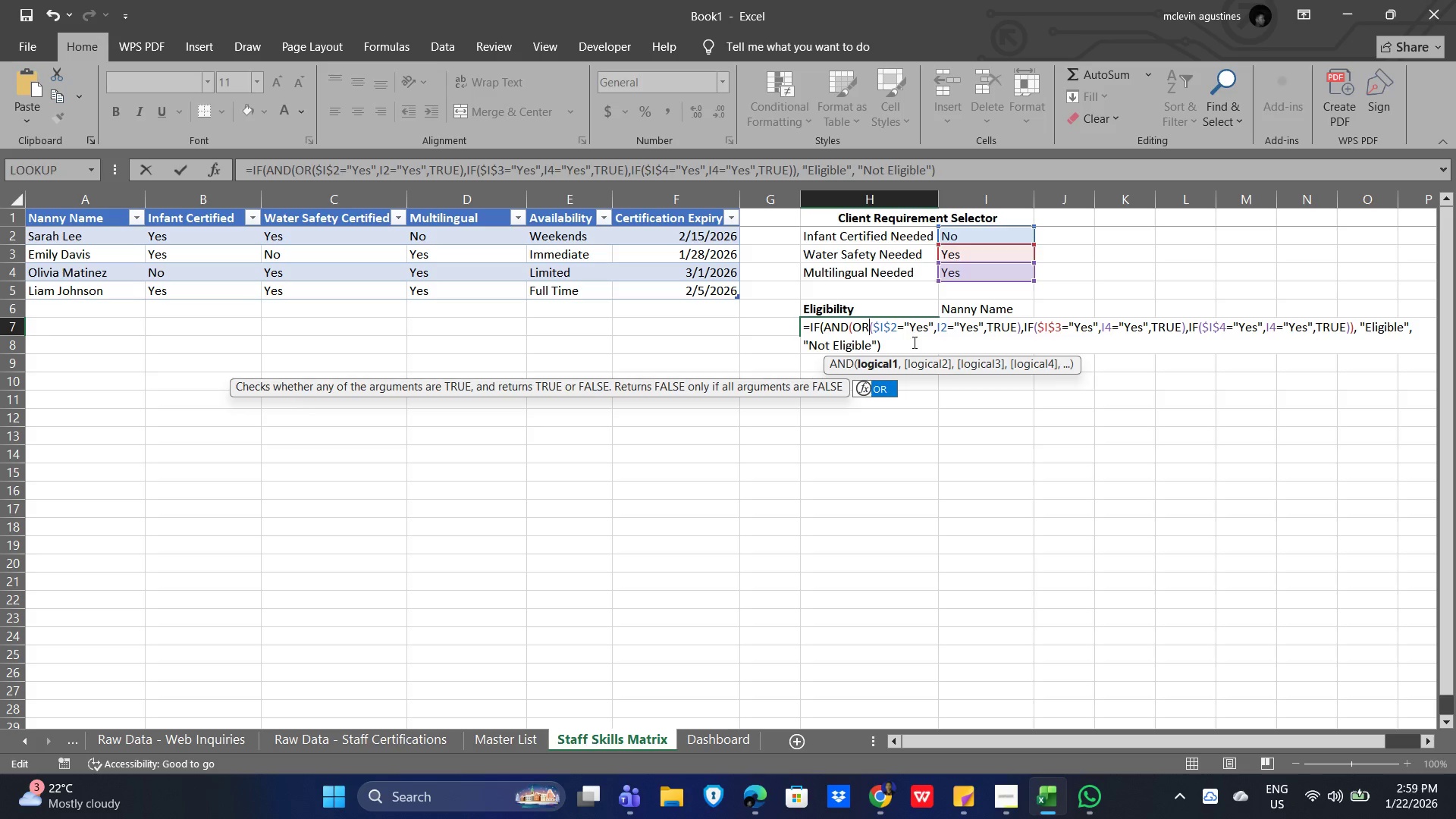 
wait(9.11)
 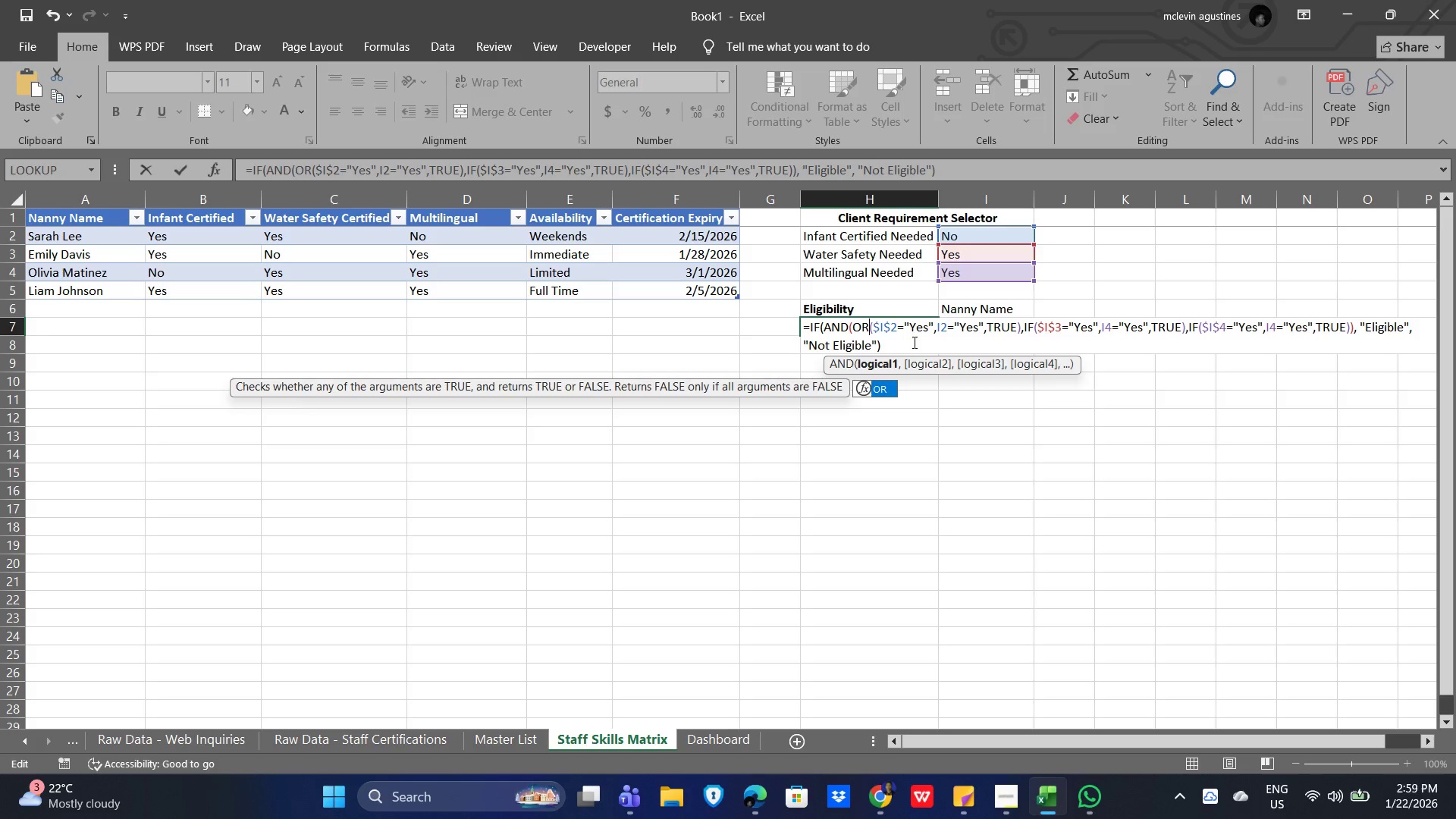 
left_click([929, 325])
 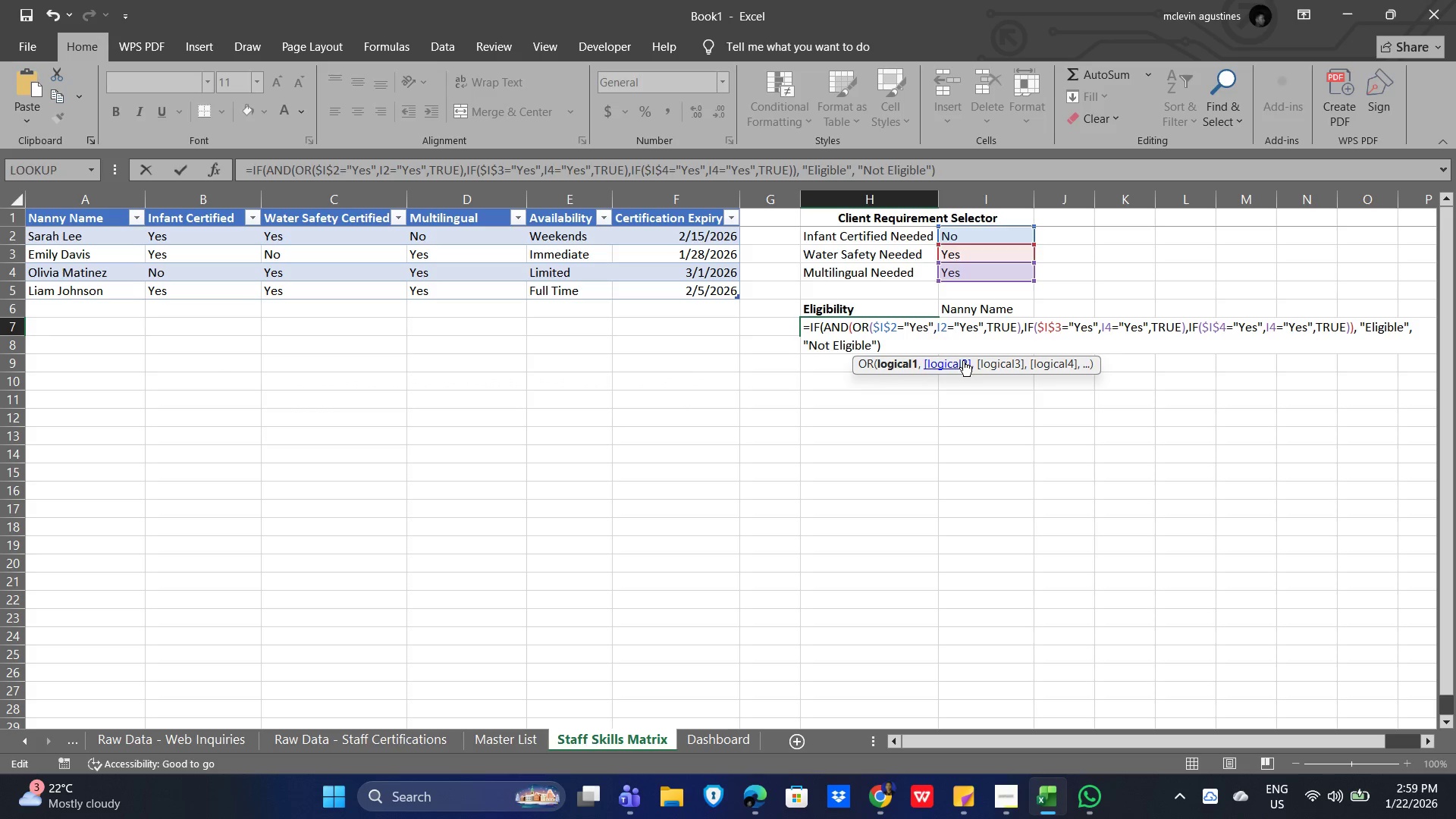 
key(Backspace)
key(Backspace)
key(Backspace)
type(No)
 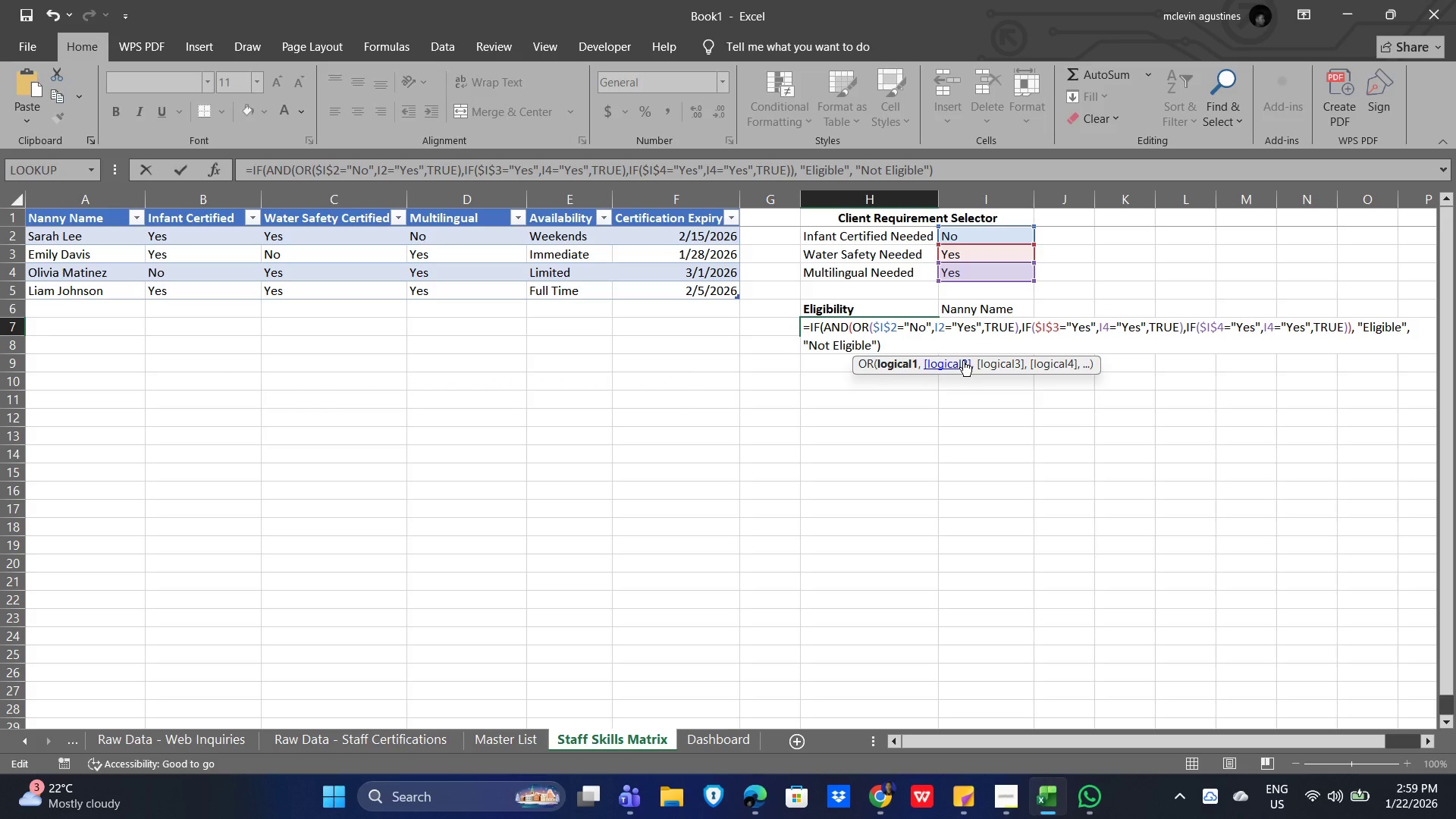 
wait(30.77)
 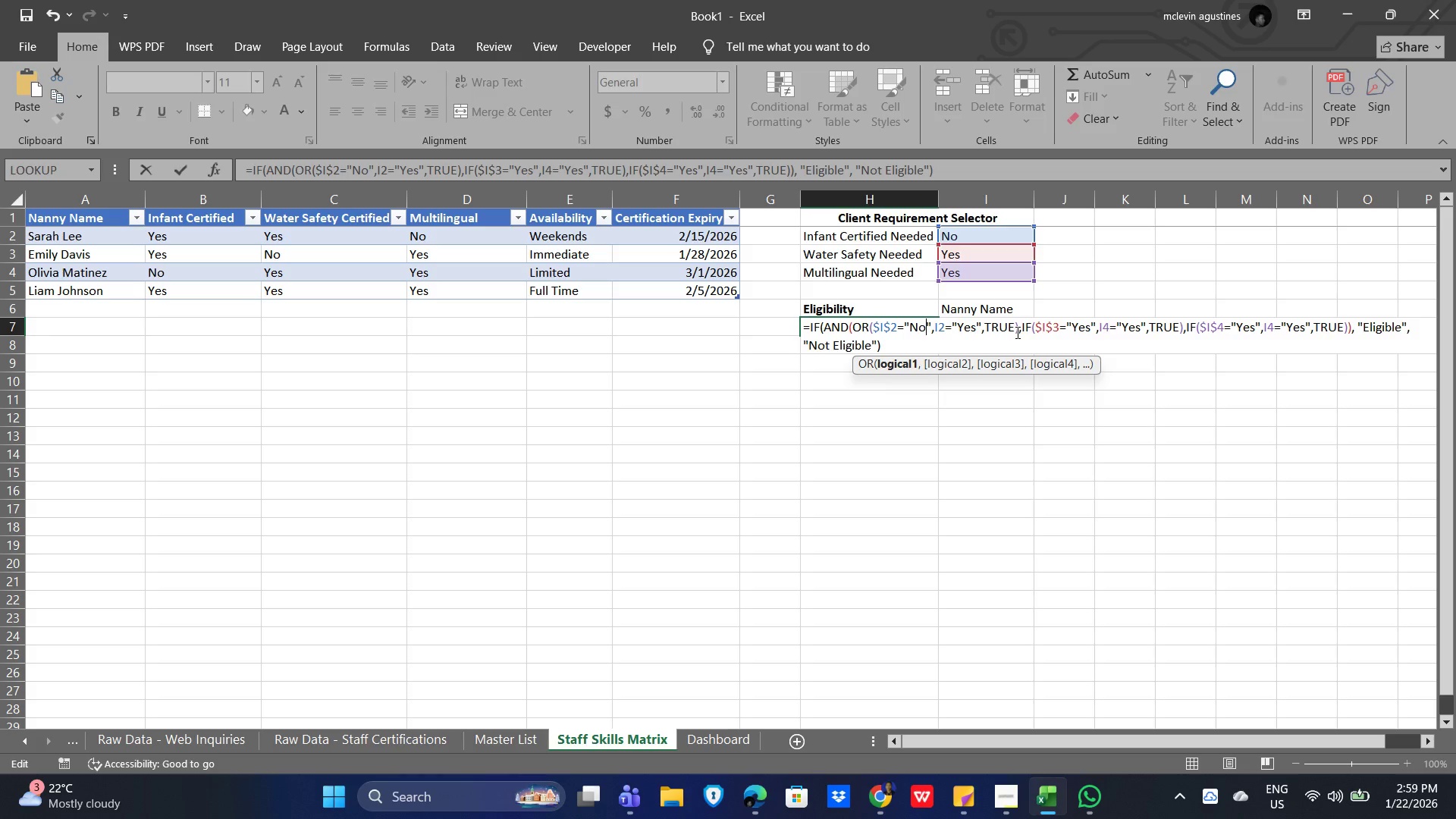 
key(ArrowRight)
 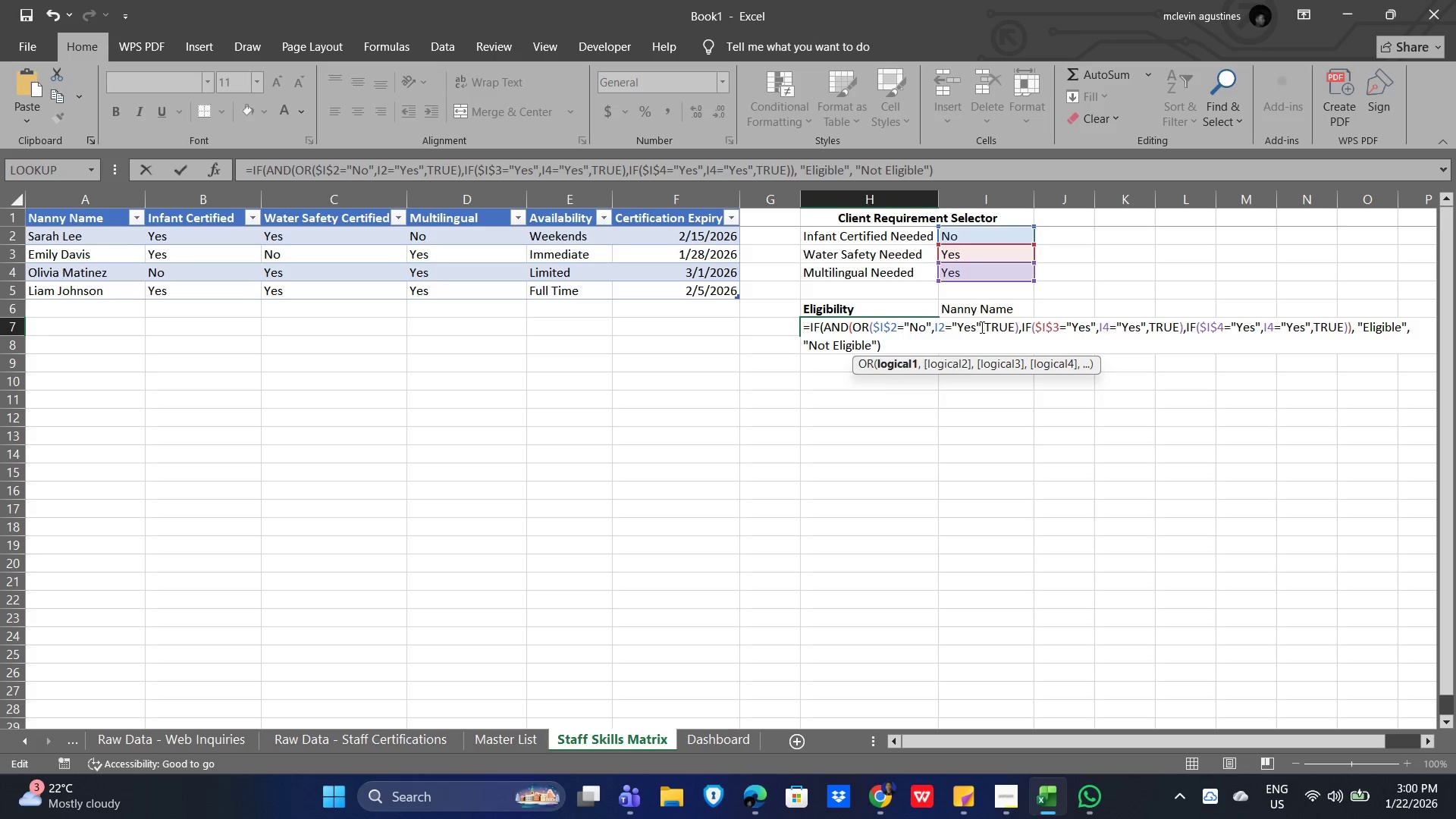 
key(ArrowRight)
 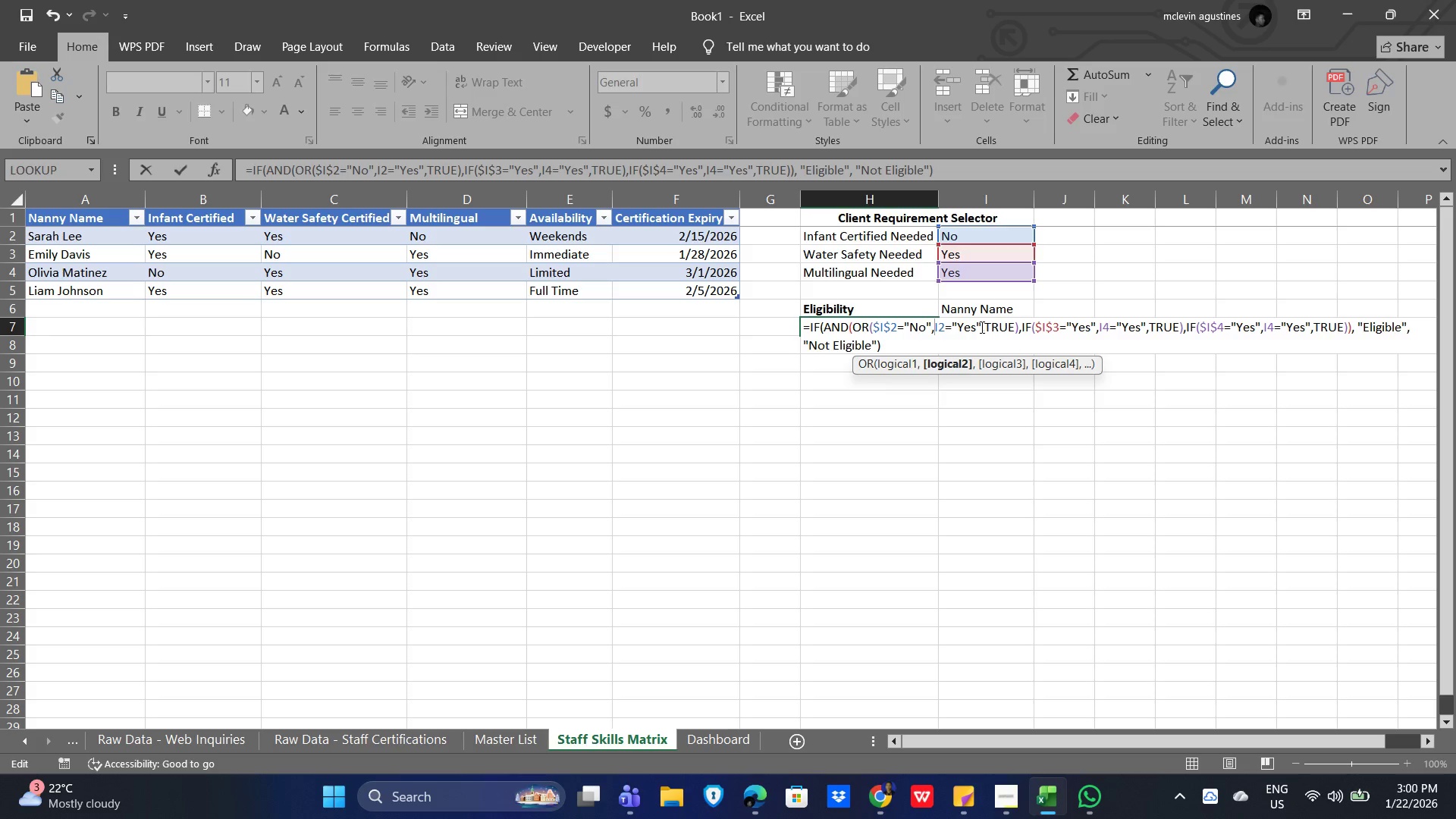 
key(ArrowRight)
 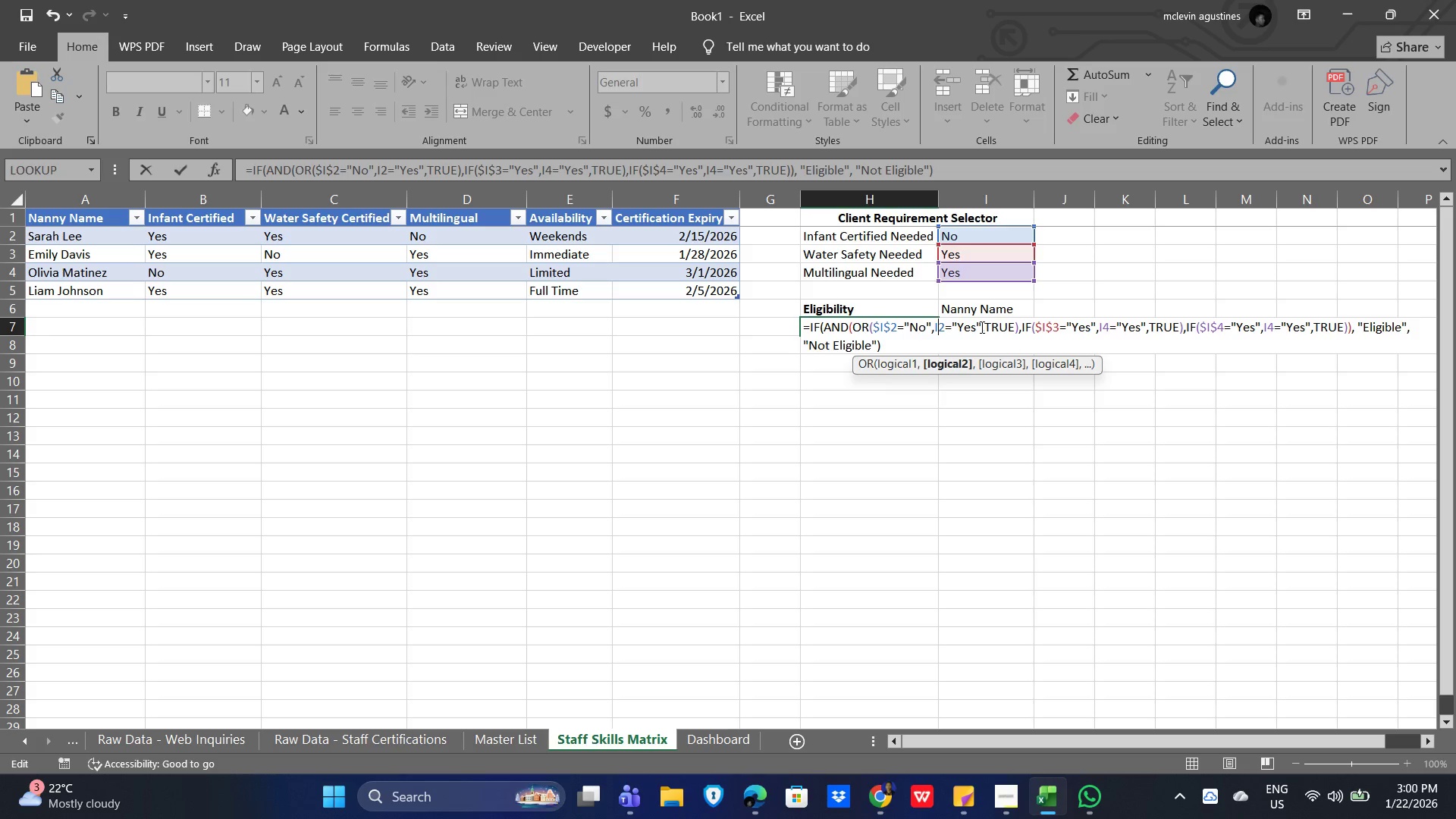 
key(ArrowRight)
 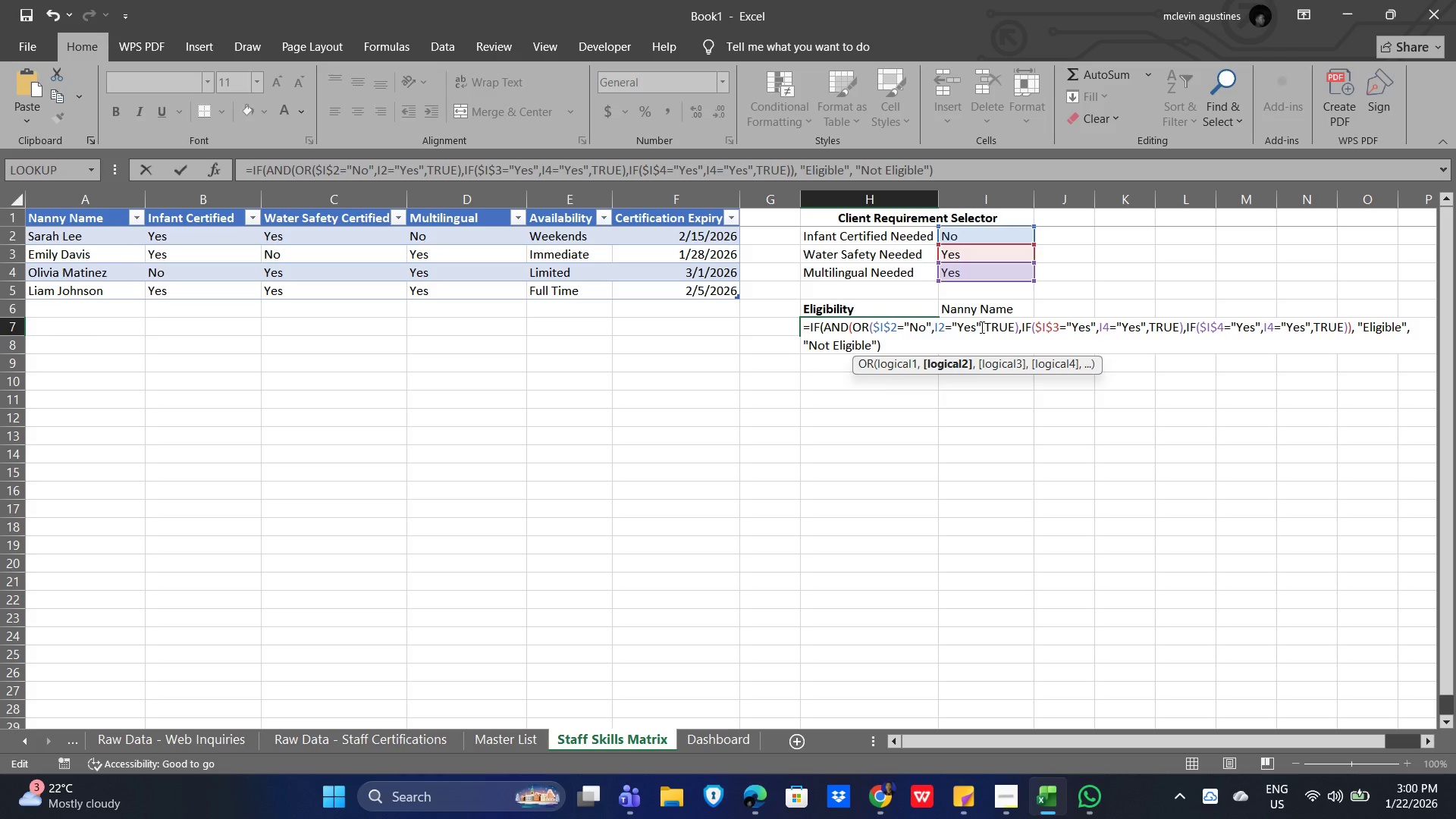 
key(Shift+ArrowLeft)
 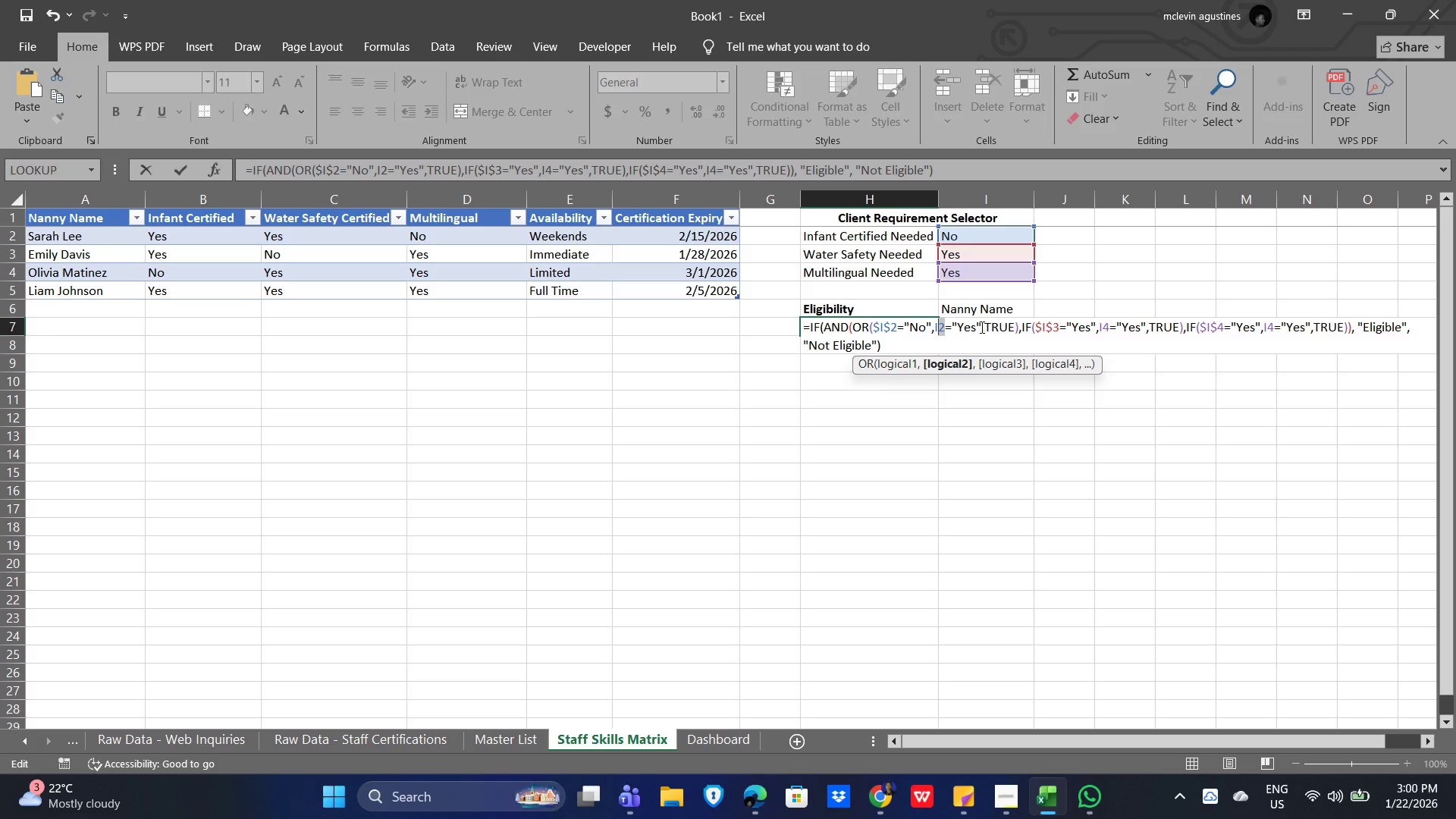 
key(Shift+ArrowLeft)
 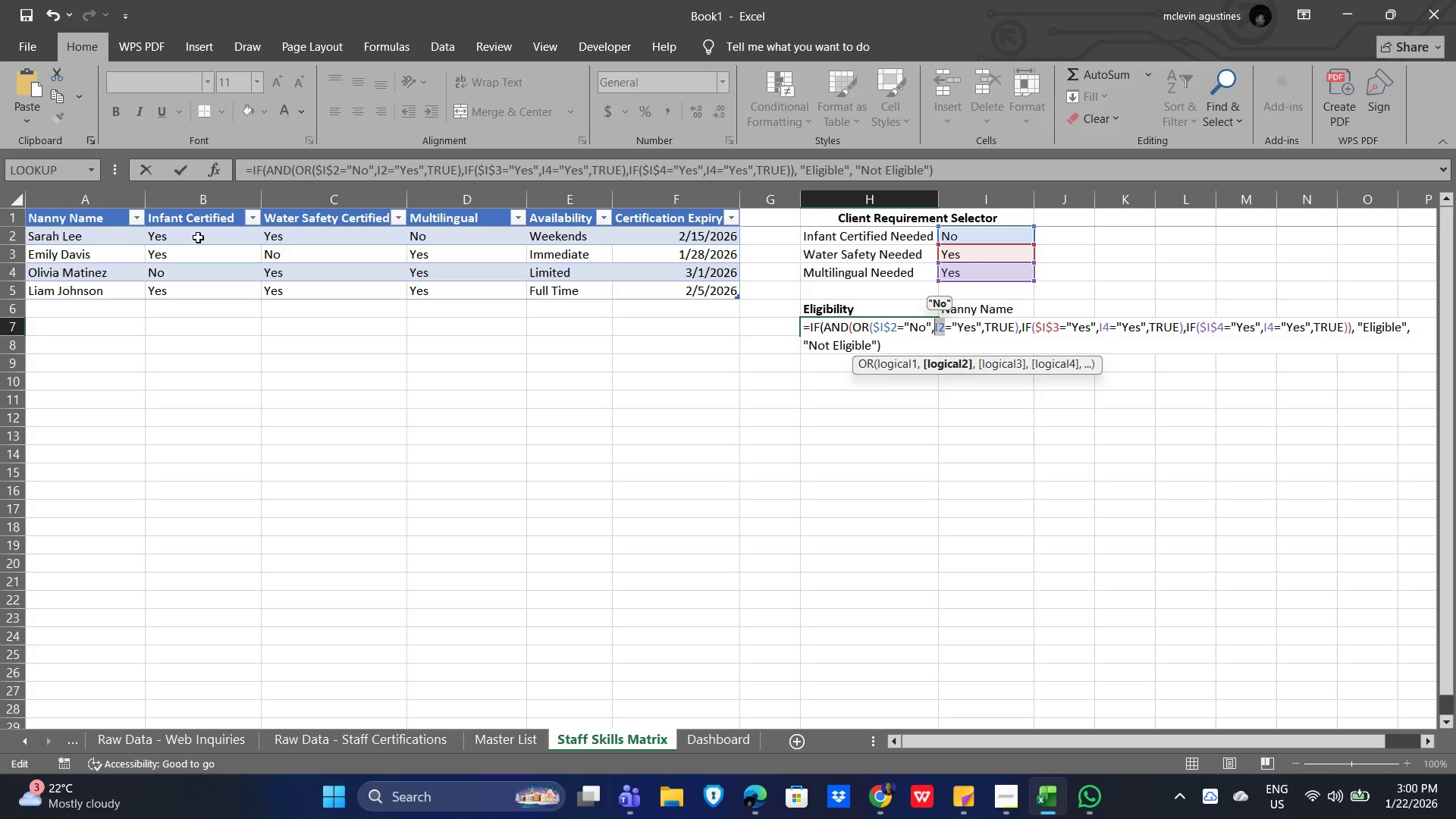 
left_click([198, 236])
 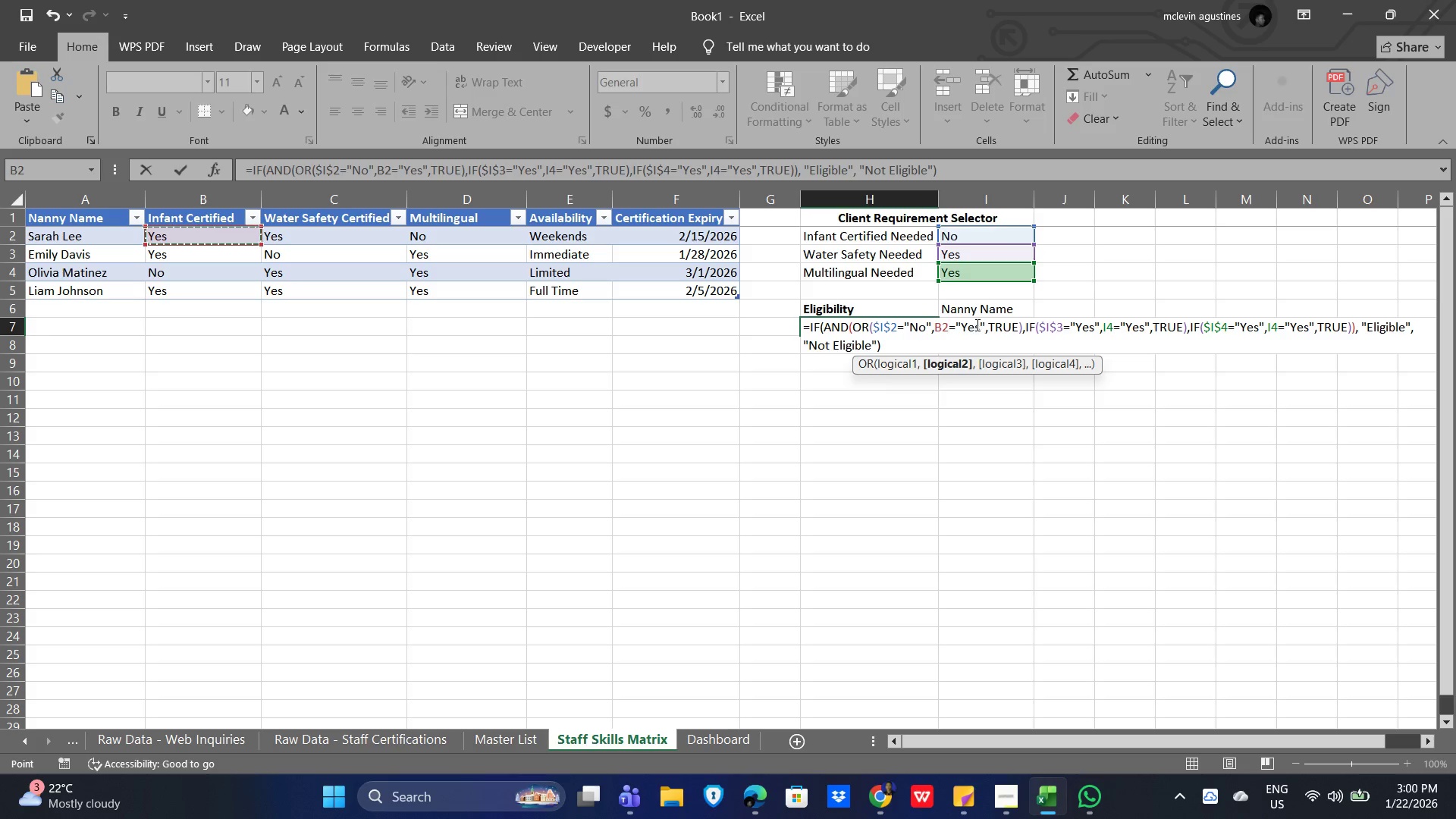 
mouse_move([1039, 368])
 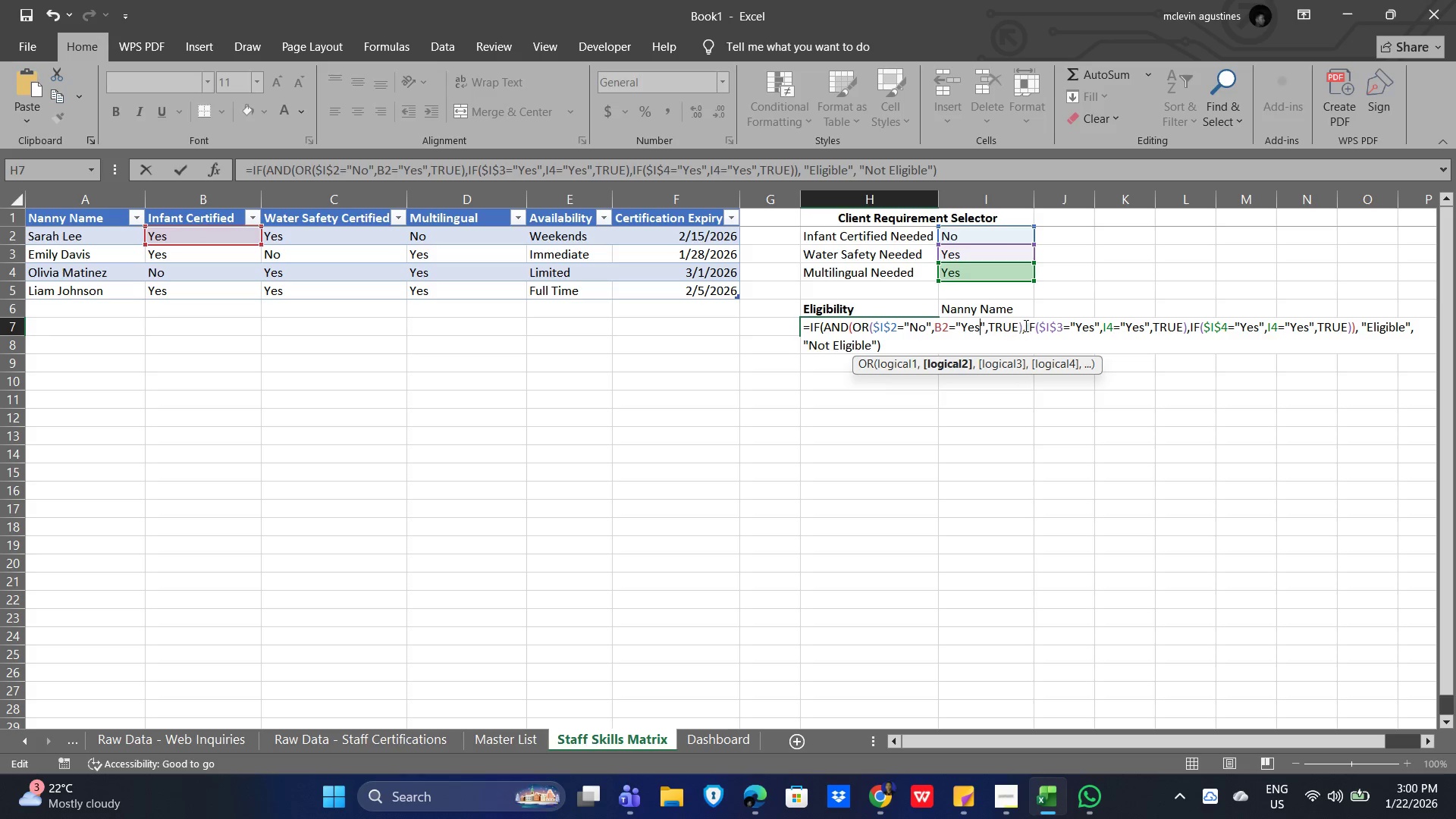 
left_click([1021, 325])
 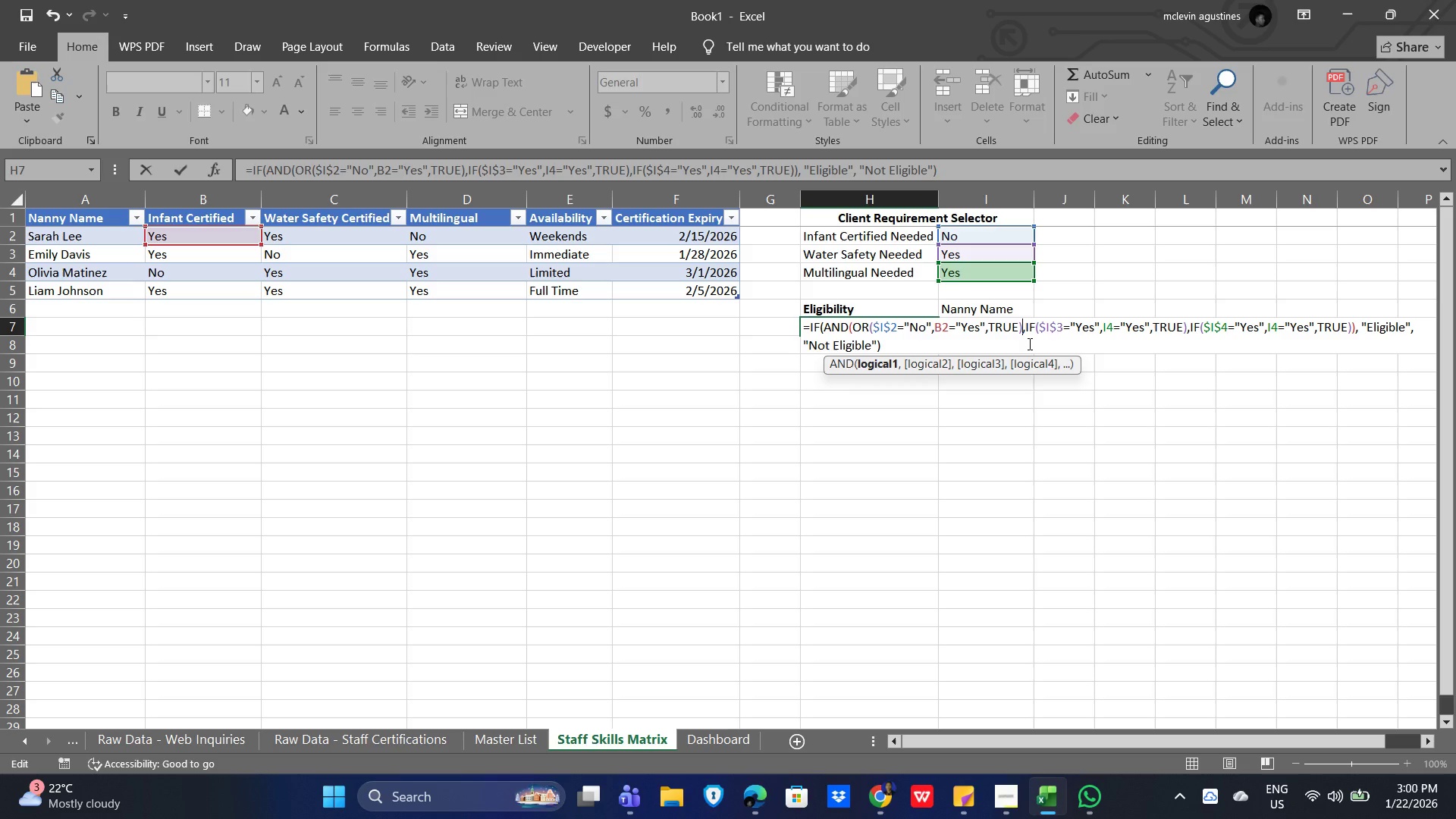 
key(ArrowLeft)
 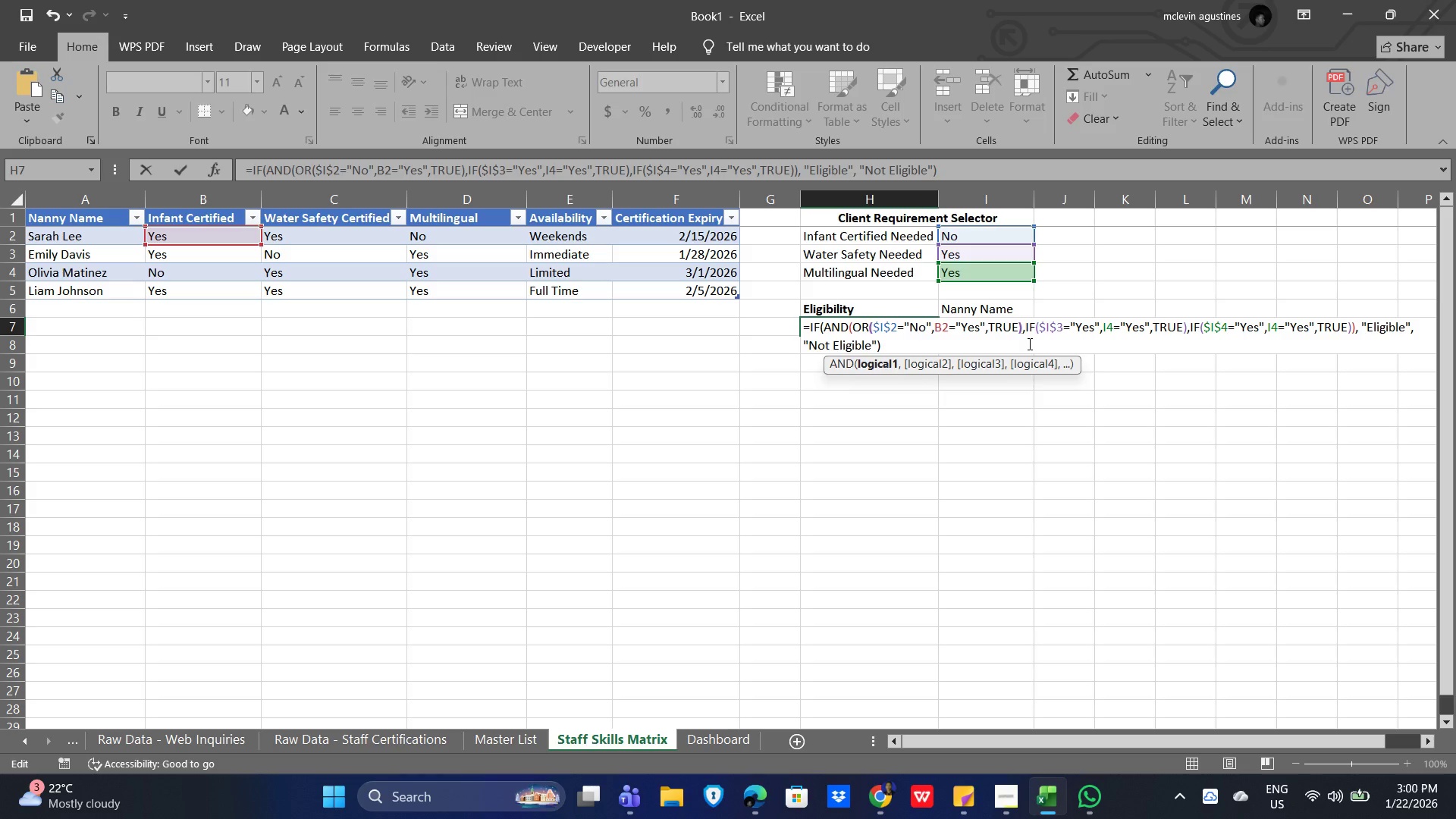 
key(ArrowLeft)
 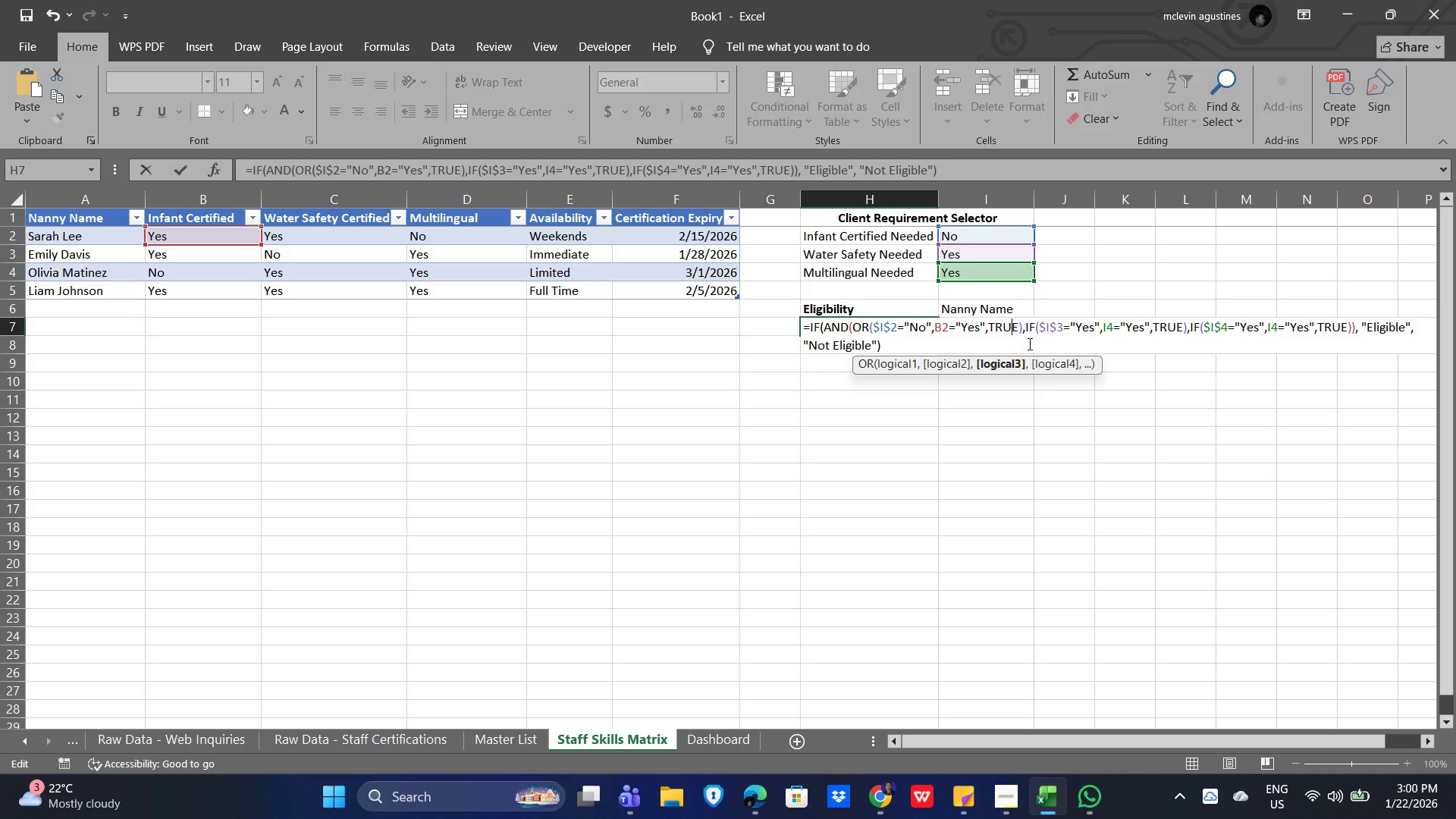 
key(ArrowRight)
 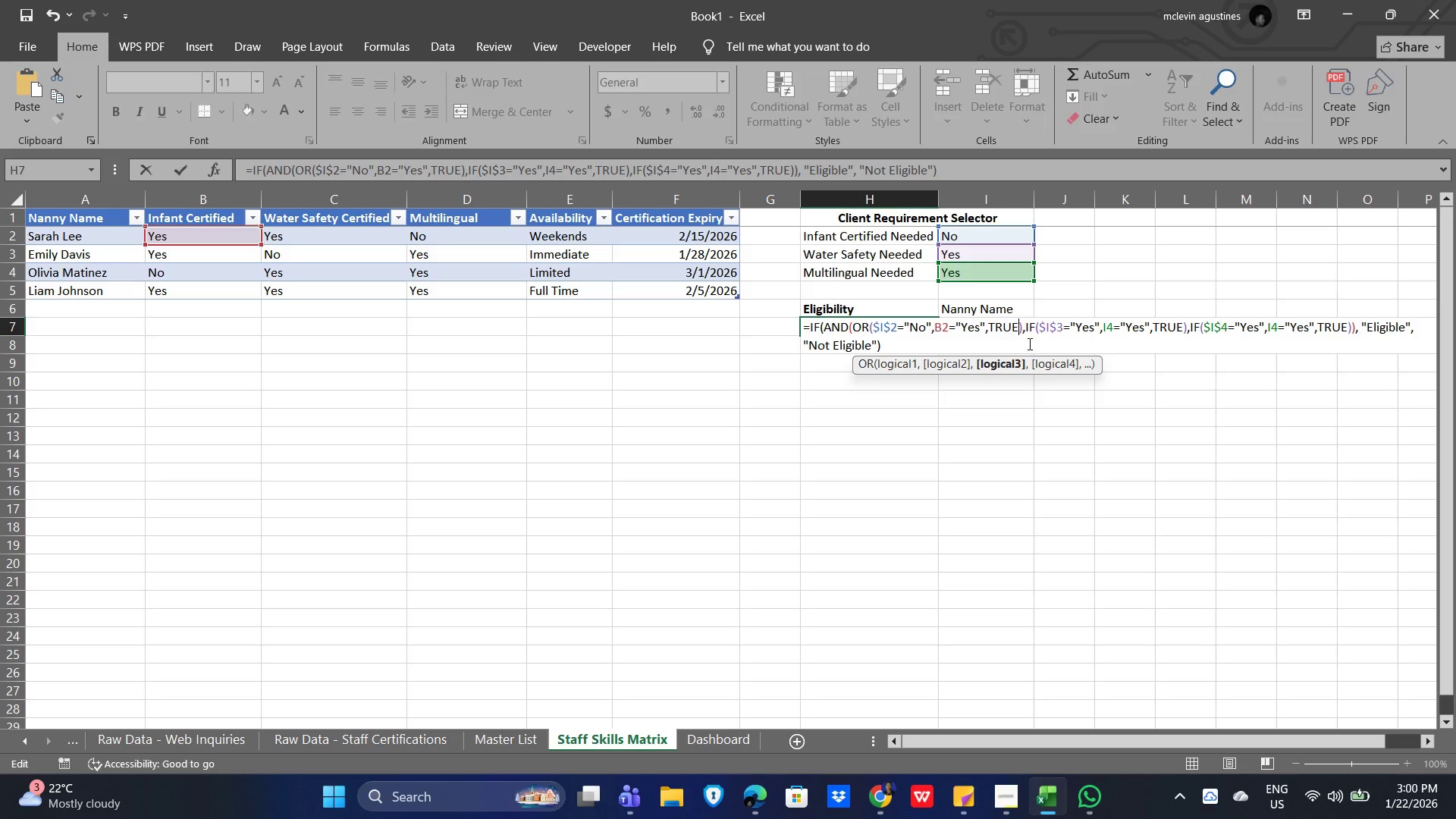 
key(Shift+ArrowLeft)
 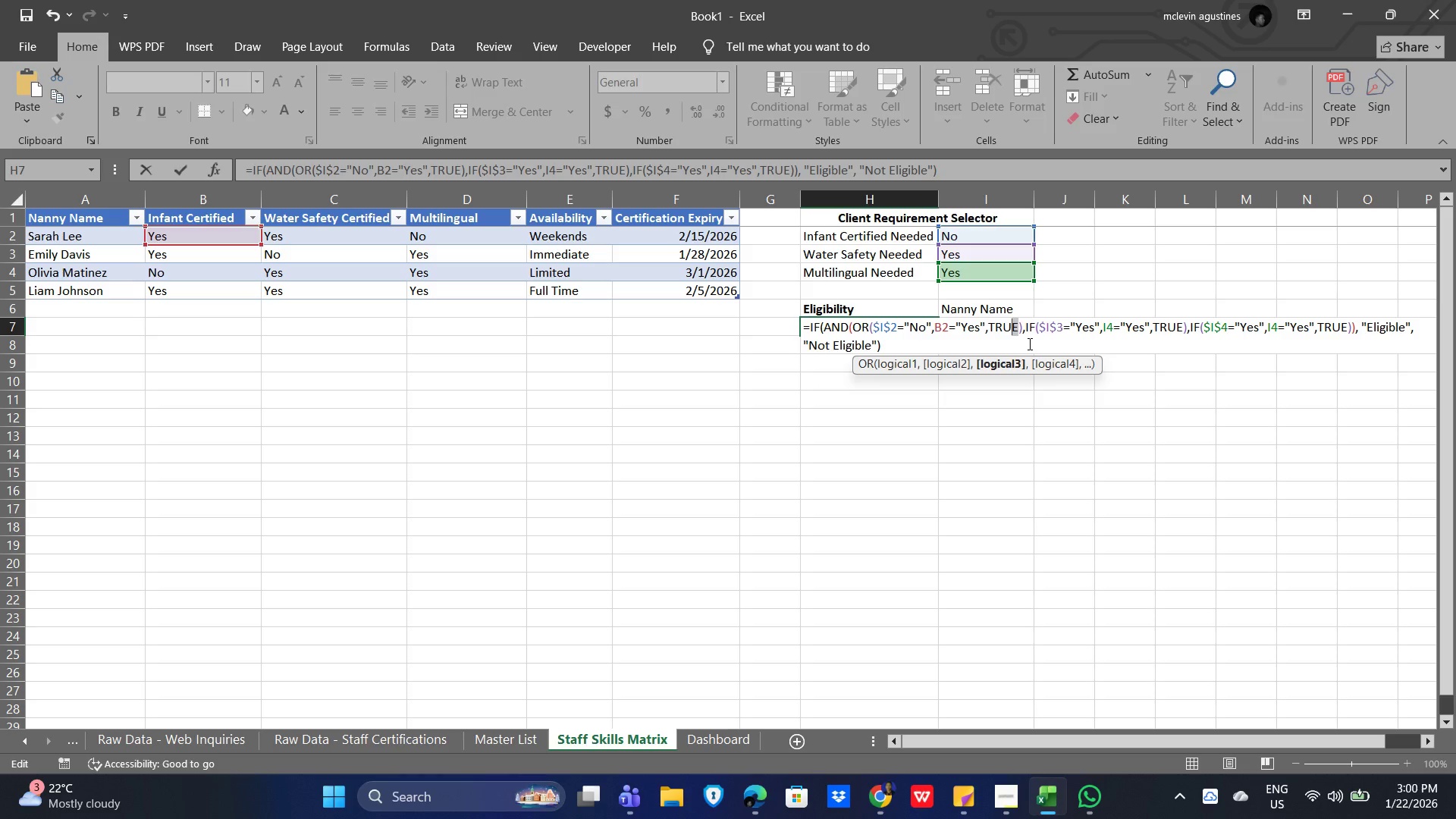 
key(Shift+ArrowLeft)
 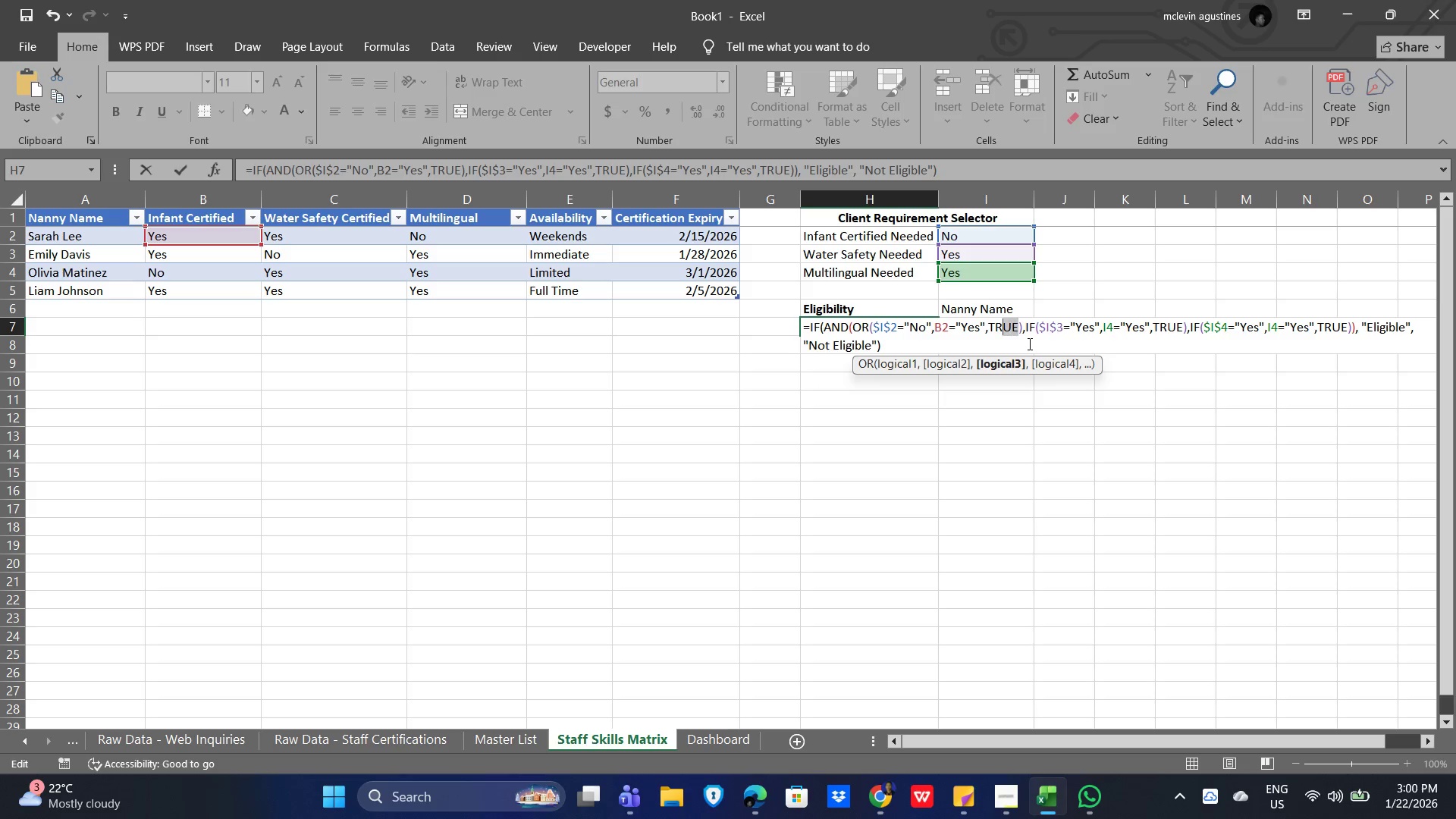 
key(Shift+ArrowLeft)
 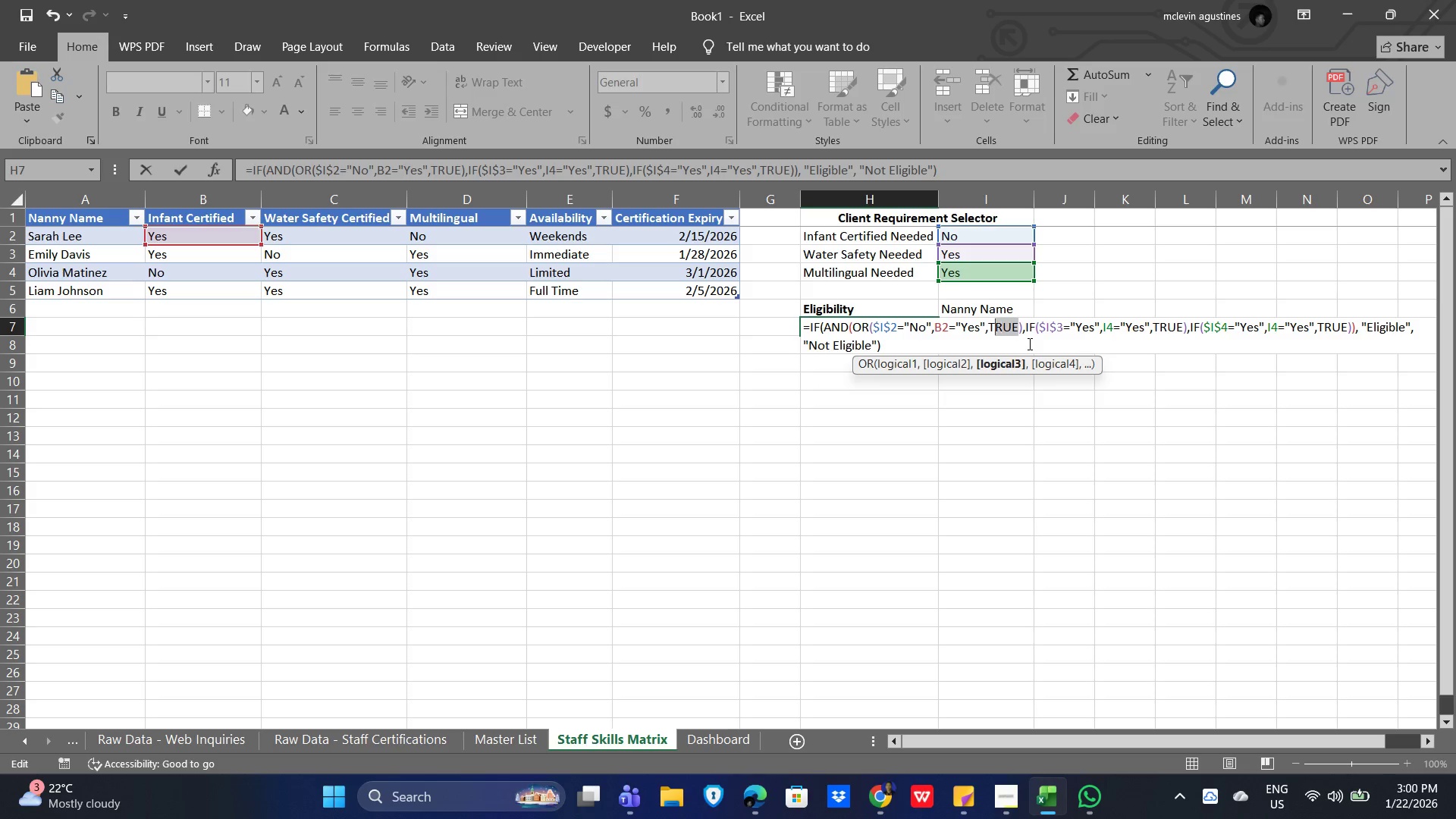 
key(Shift+ArrowLeft)
 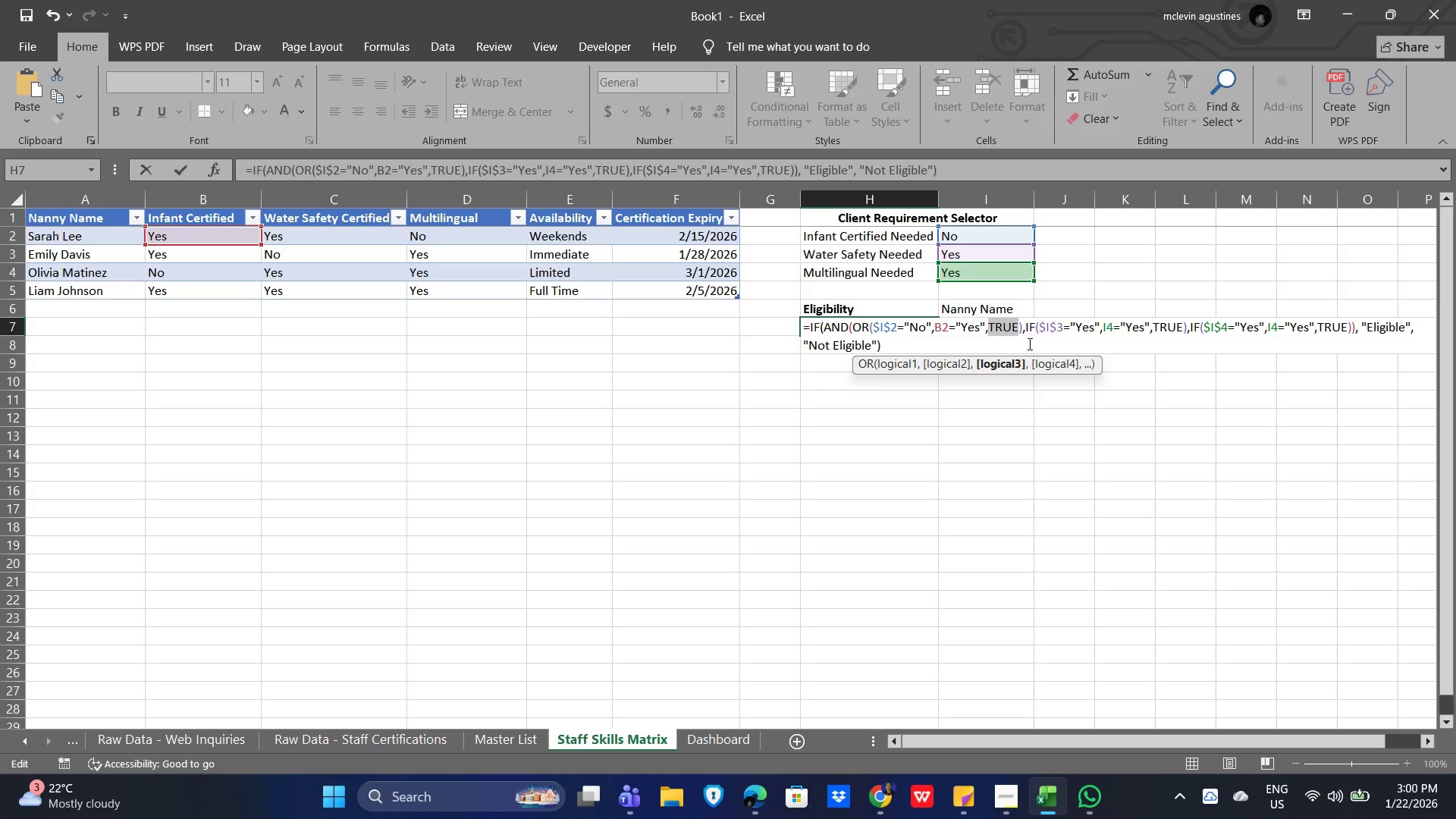 
key(Backspace)
 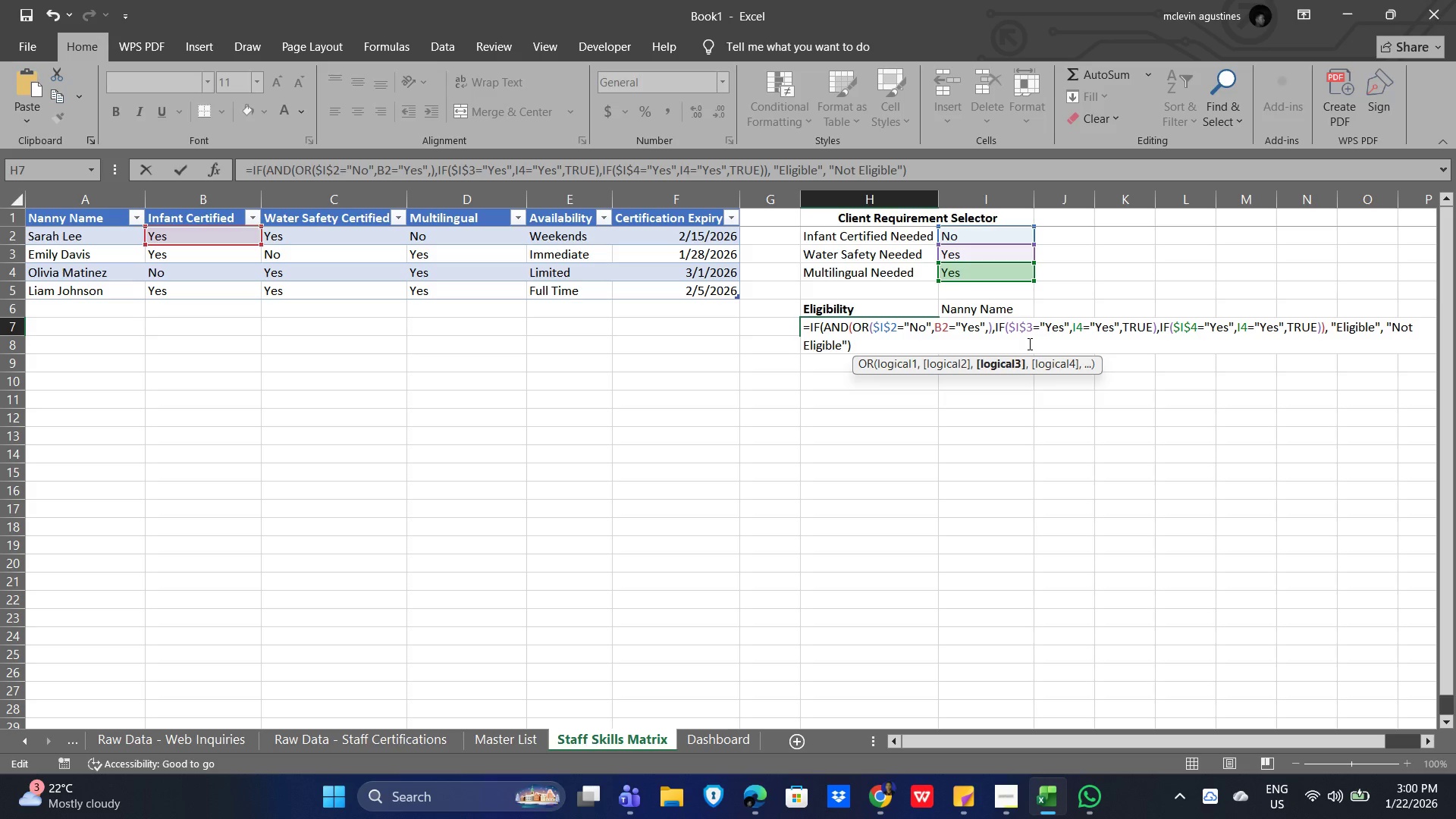 
key(Backspace)
 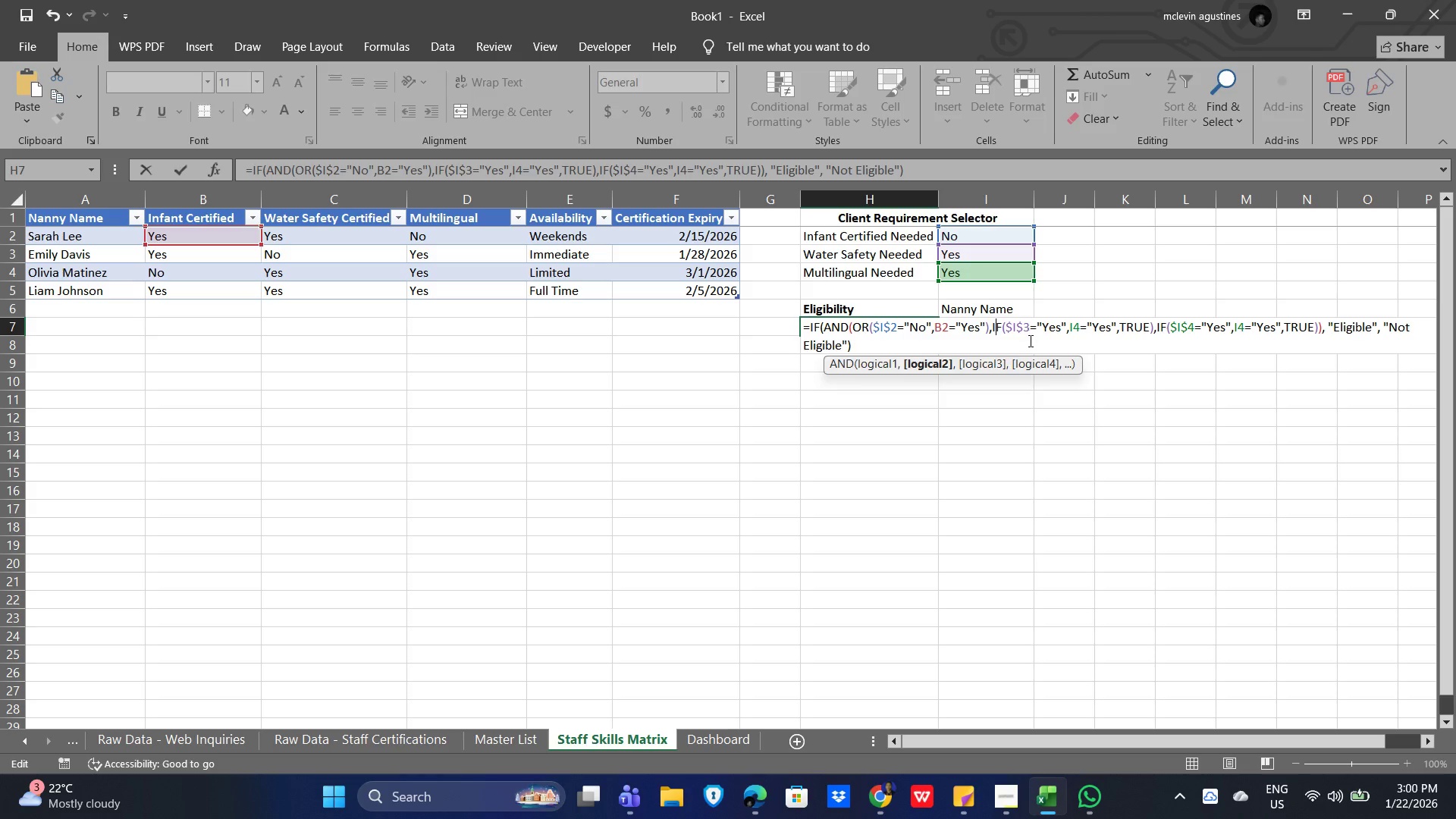 
type([Delete])
key(Backspace)
type(OR)
 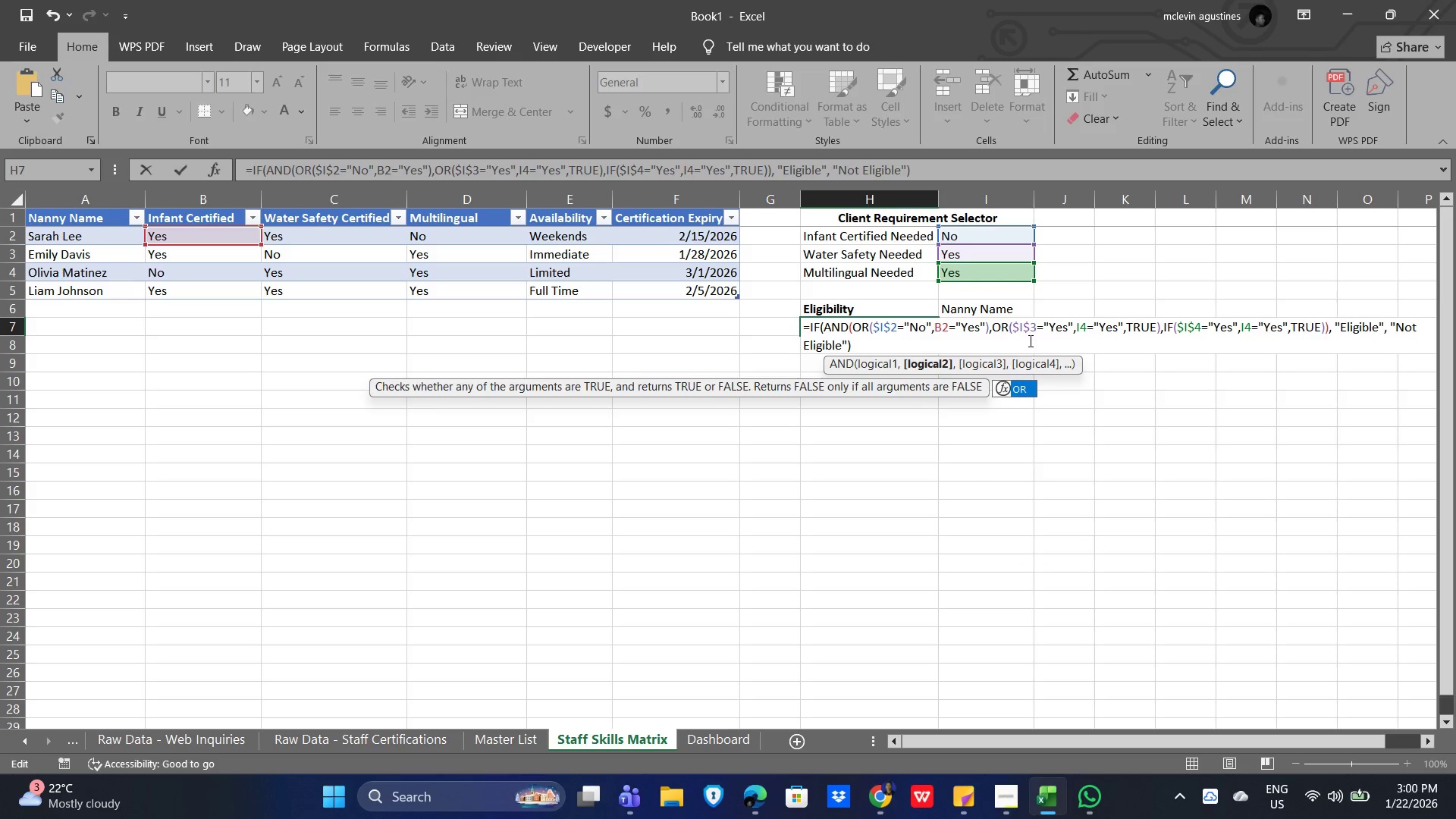 
wait(7.22)
 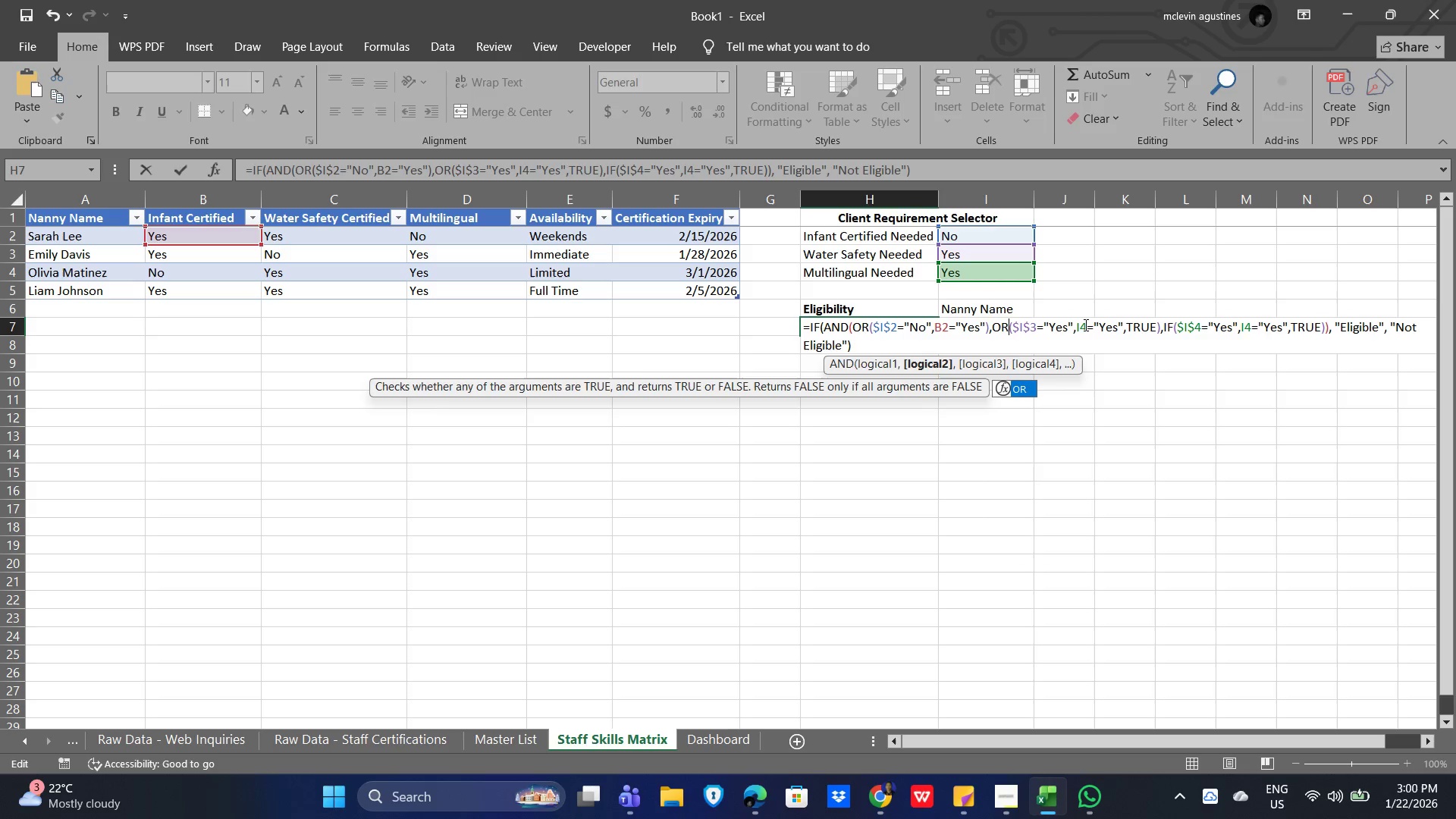 
left_click([1086, 325])
 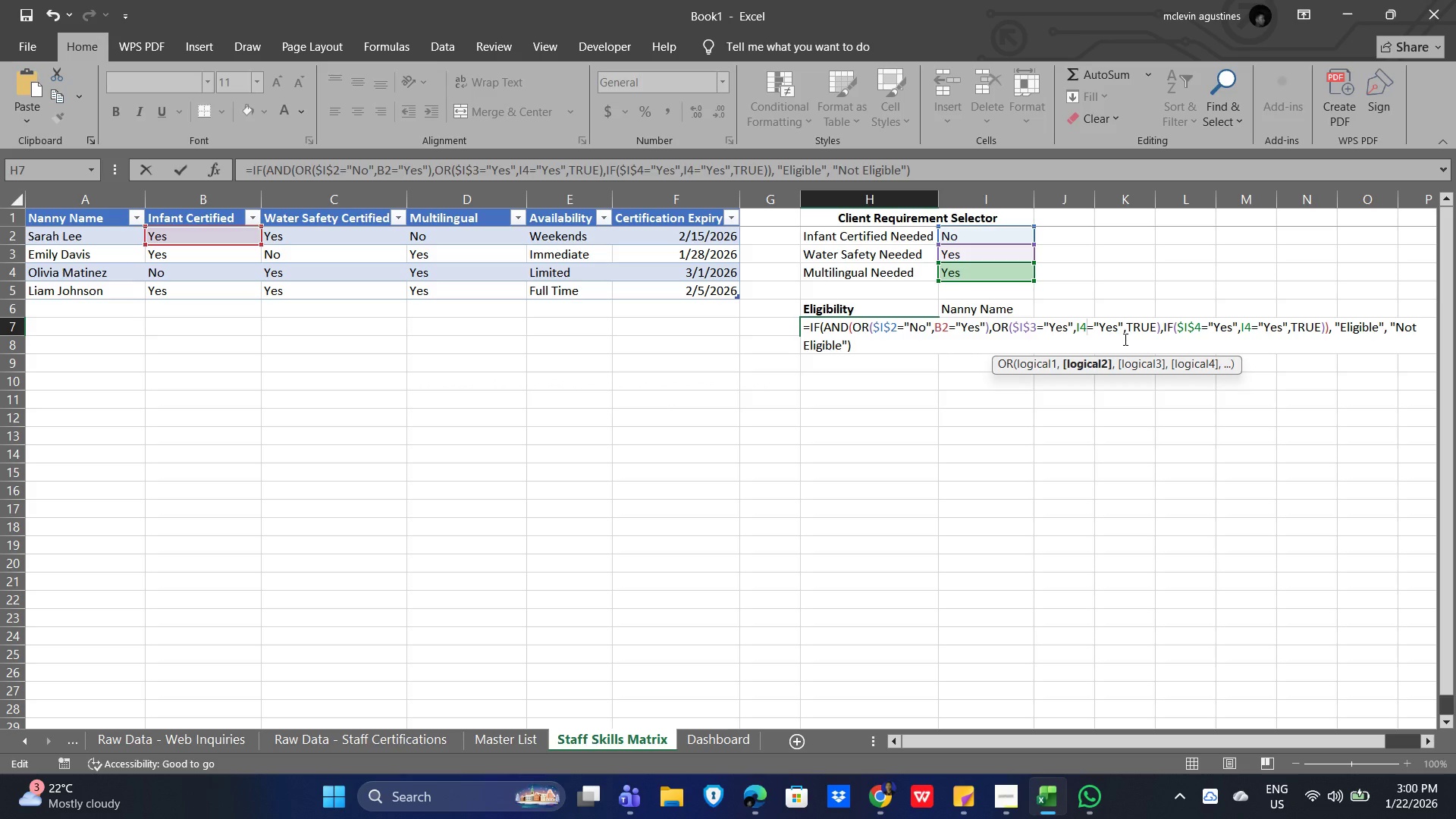 
key(Backspace)
 